 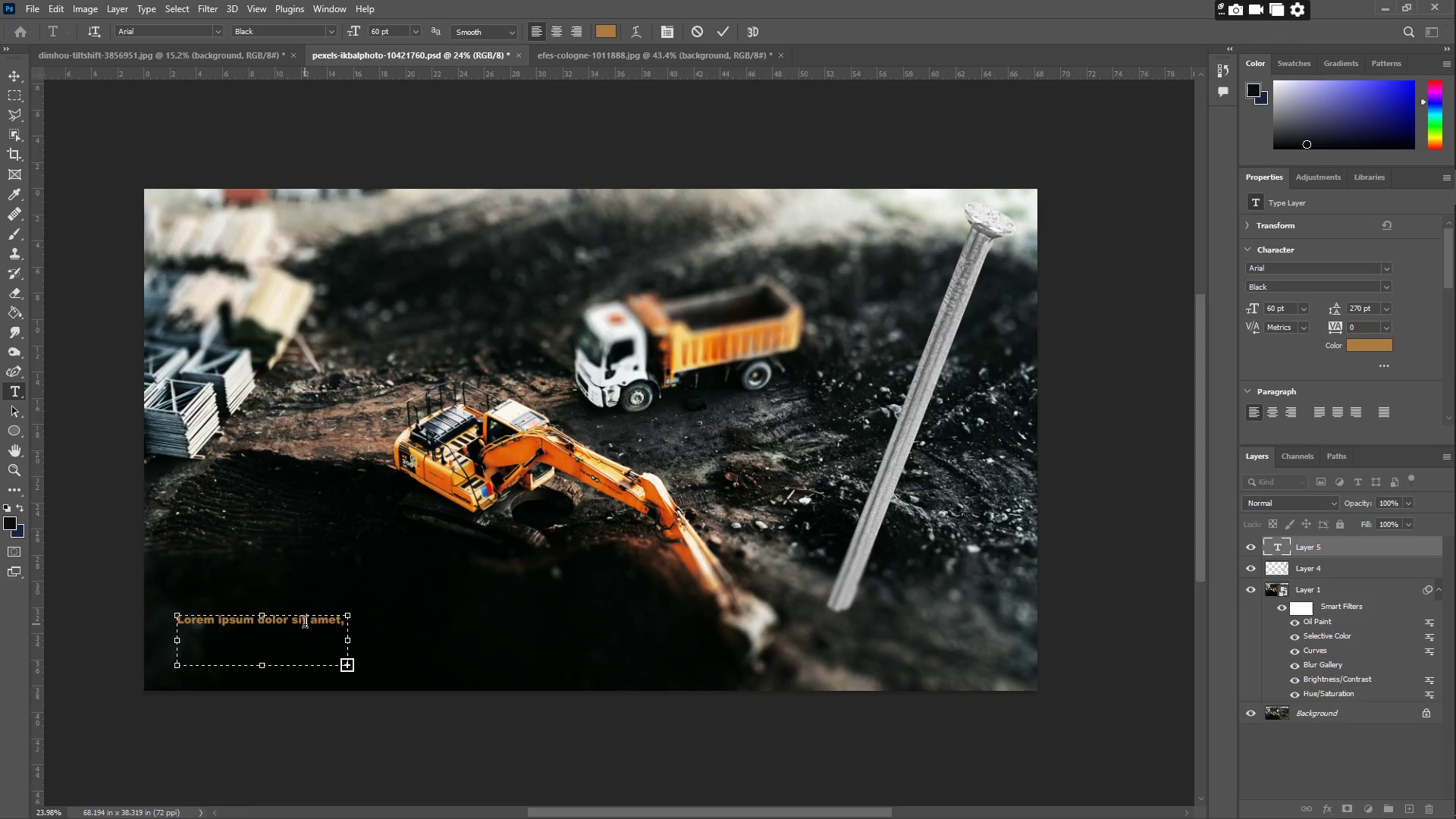 
key(Control+ControlLeft)
 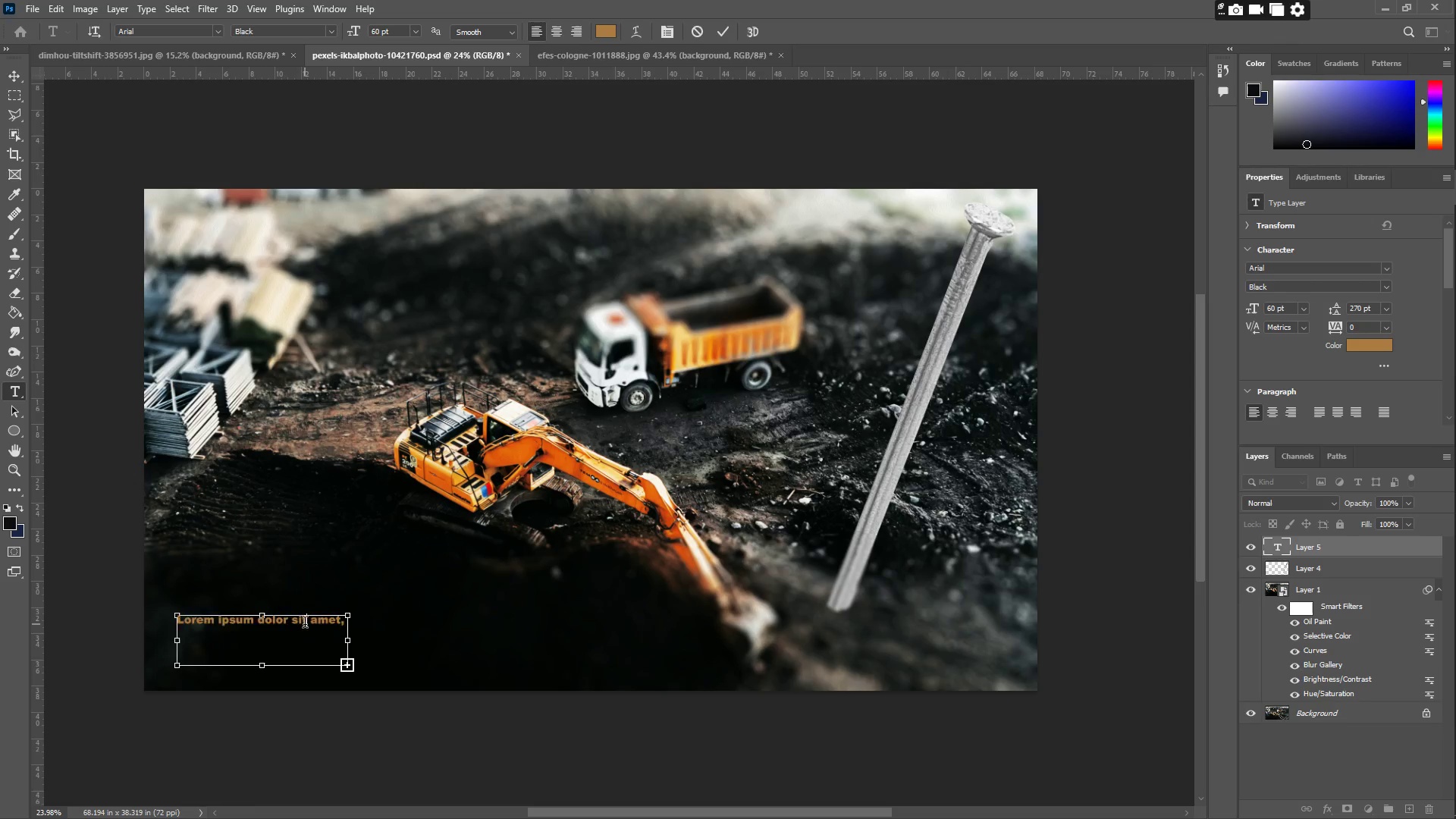 
key(Control+A)
 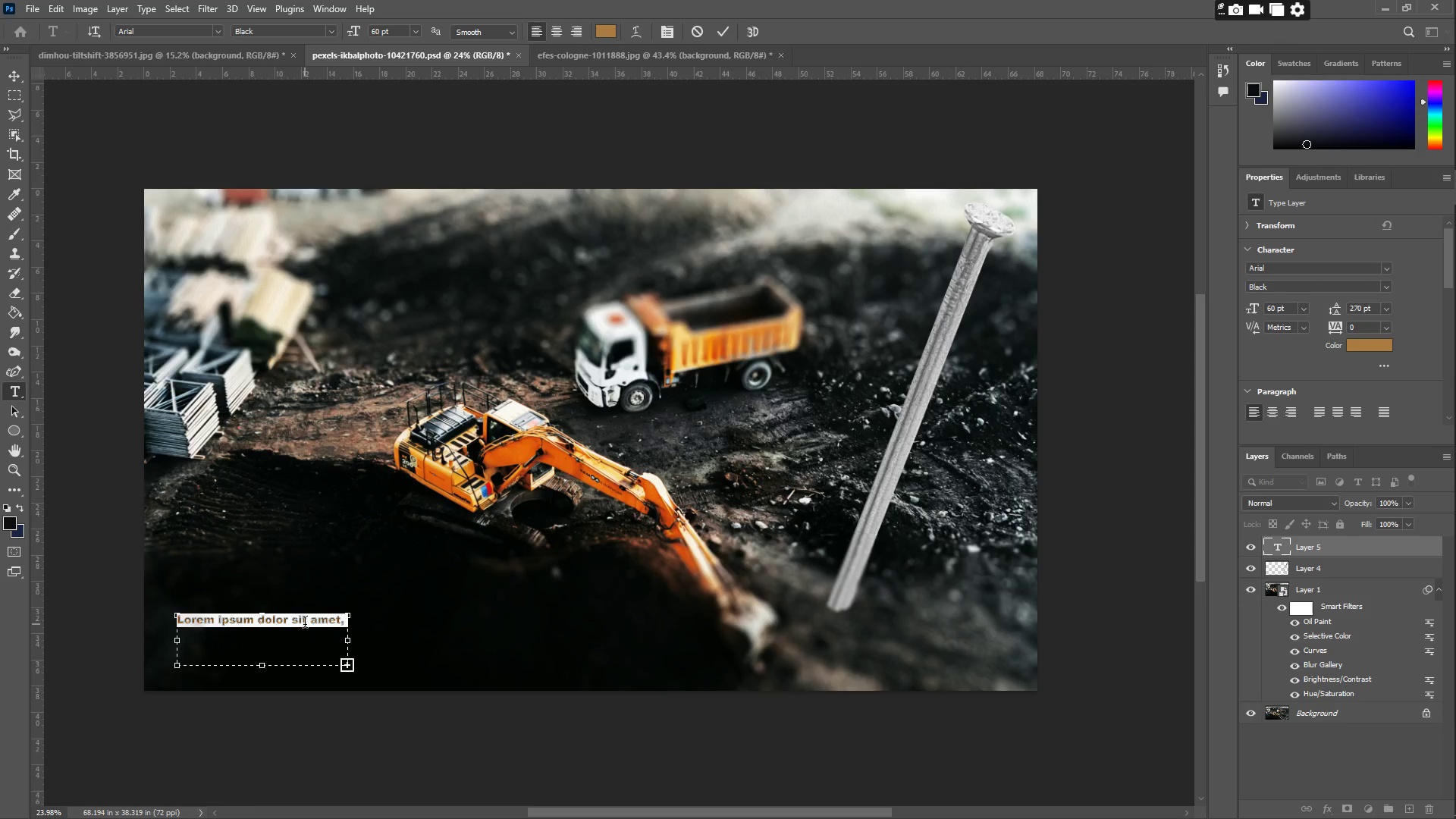 
hold_key(key=ShiftLeft, duration=0.48)
 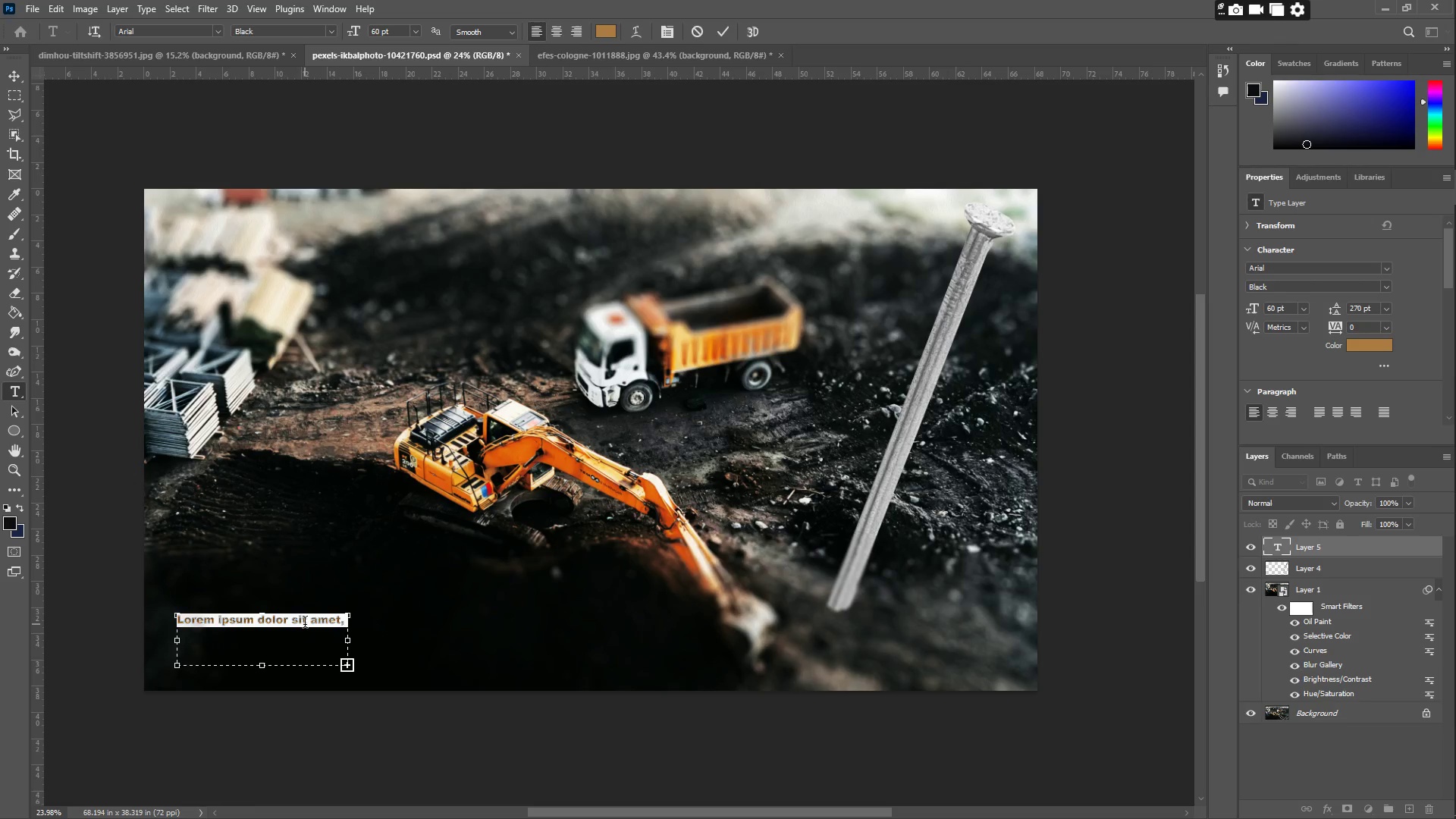 
type(Minit)
key(Backspace)
type(ature)
 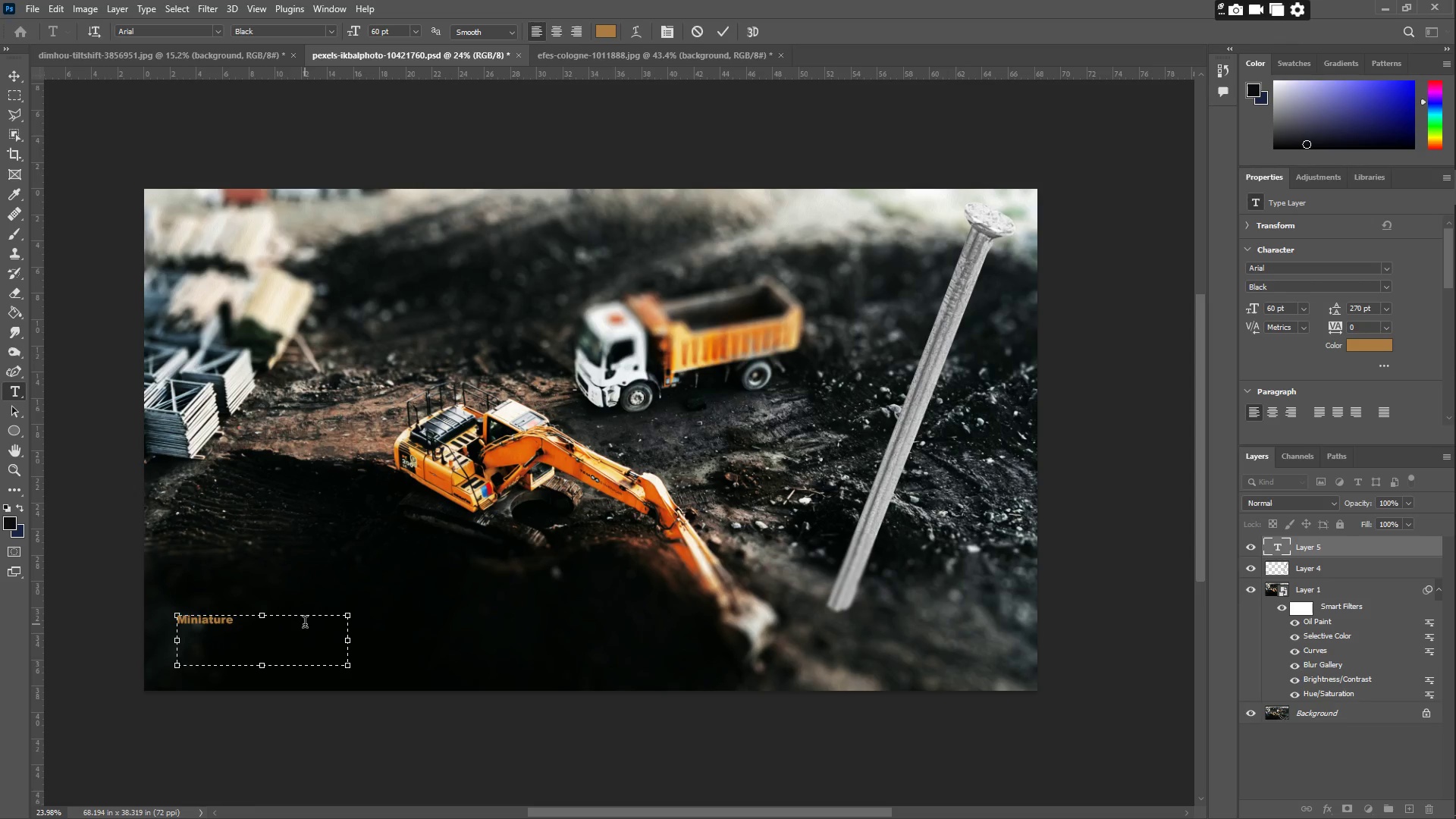 
key(Enter)
 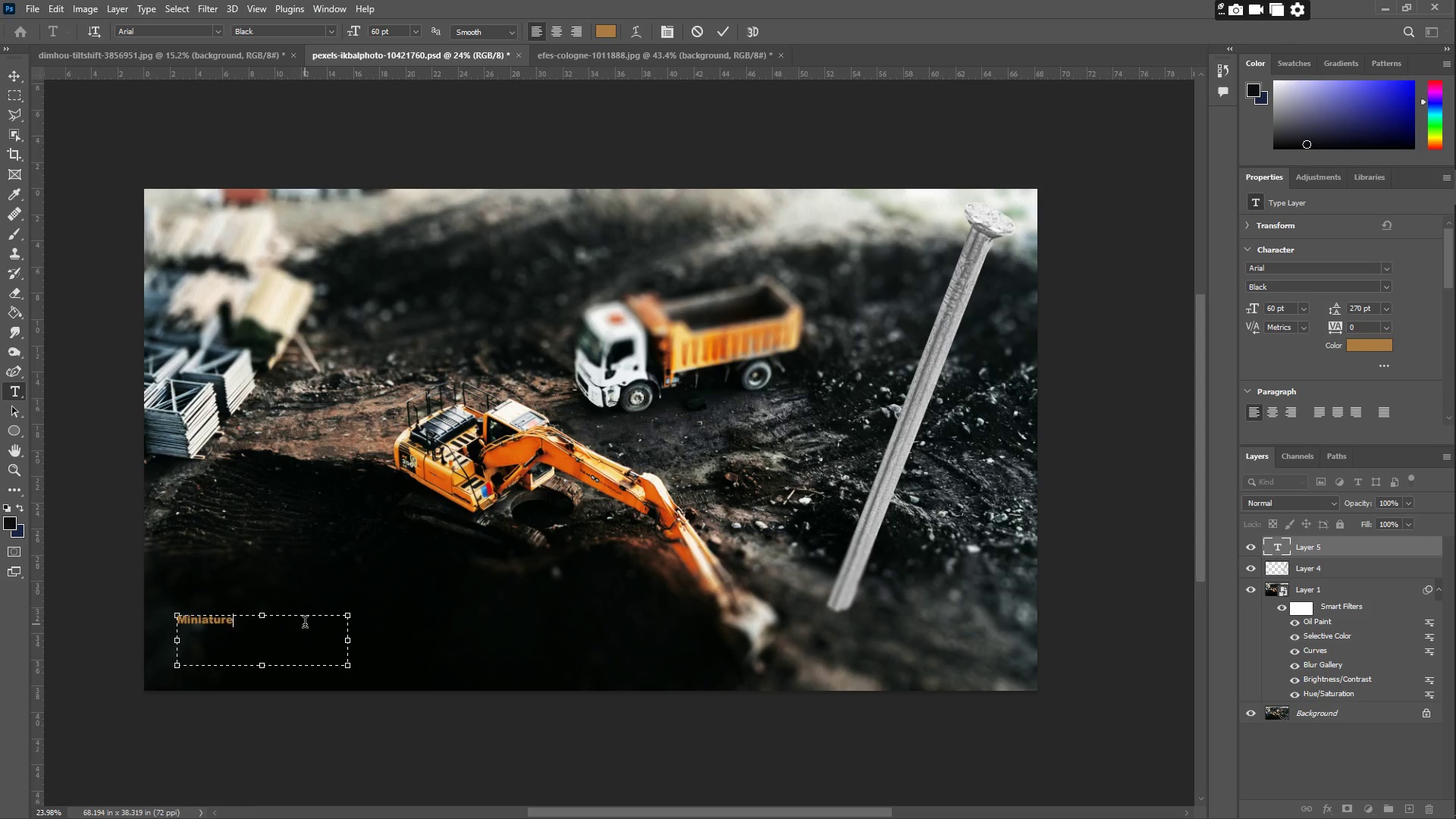 
type(Metro)
 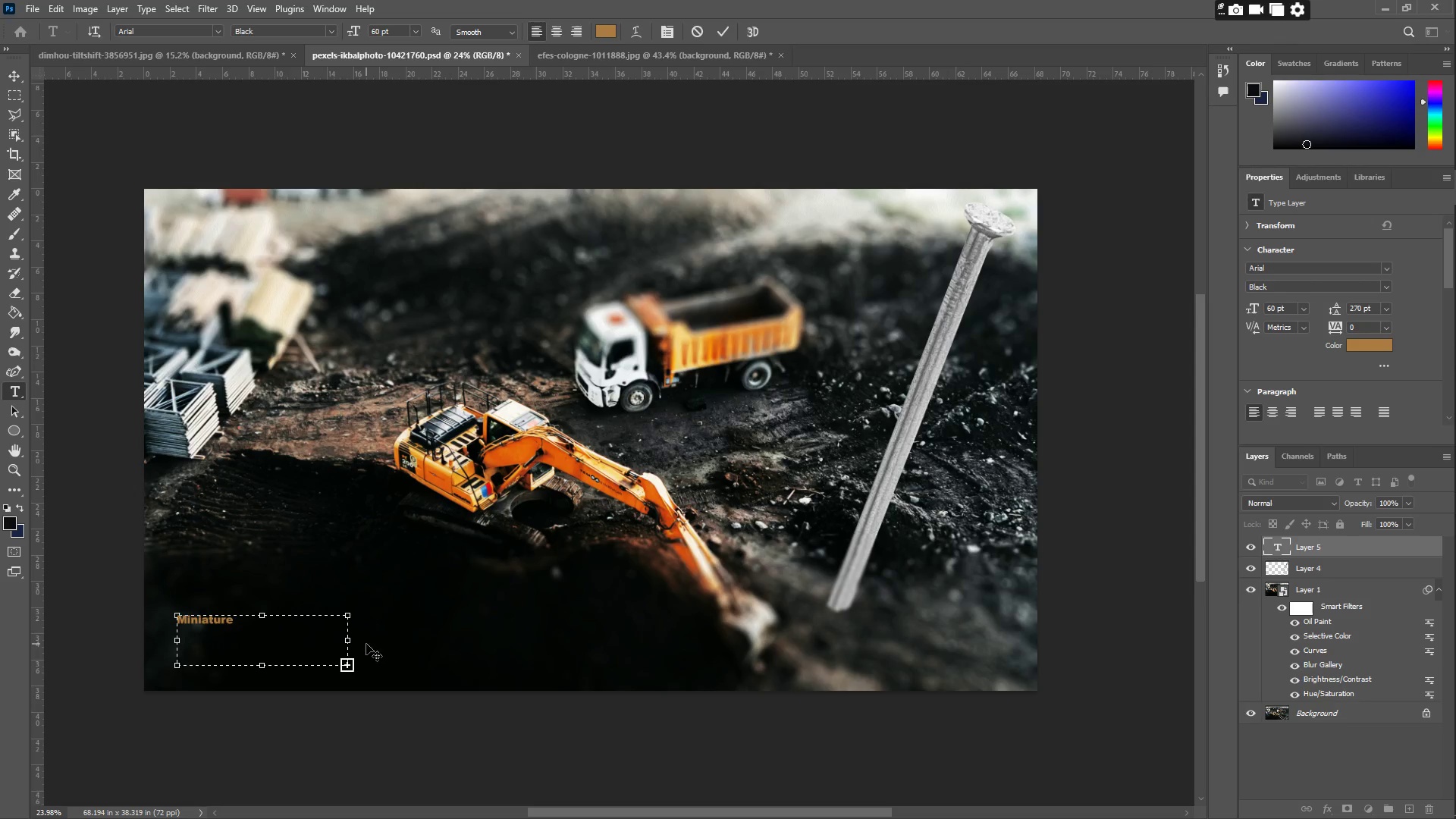 
left_click_drag(start_coordinate=[345, 638], to_coordinate=[462, 641])
 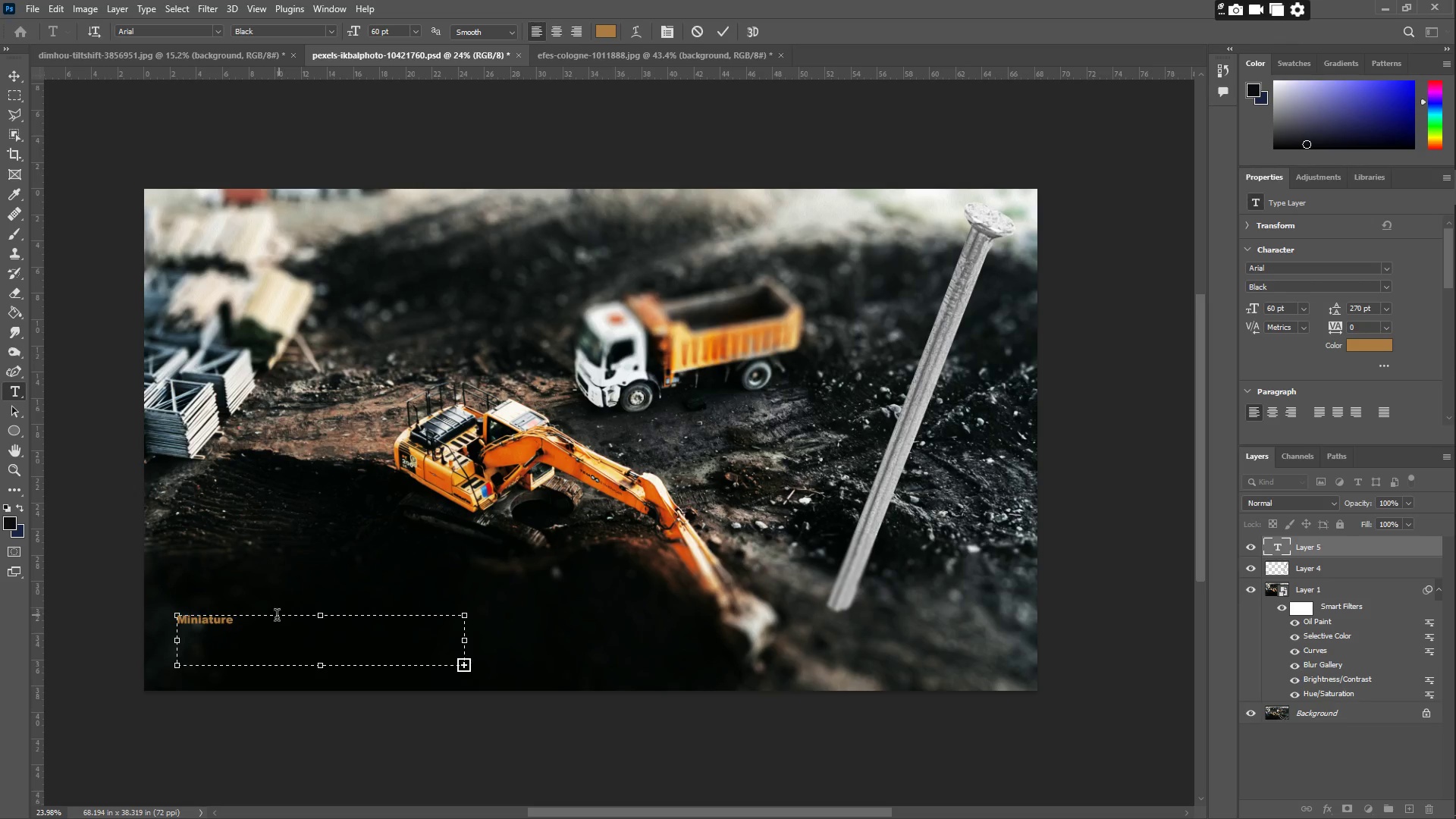 
left_click([256, 618])
 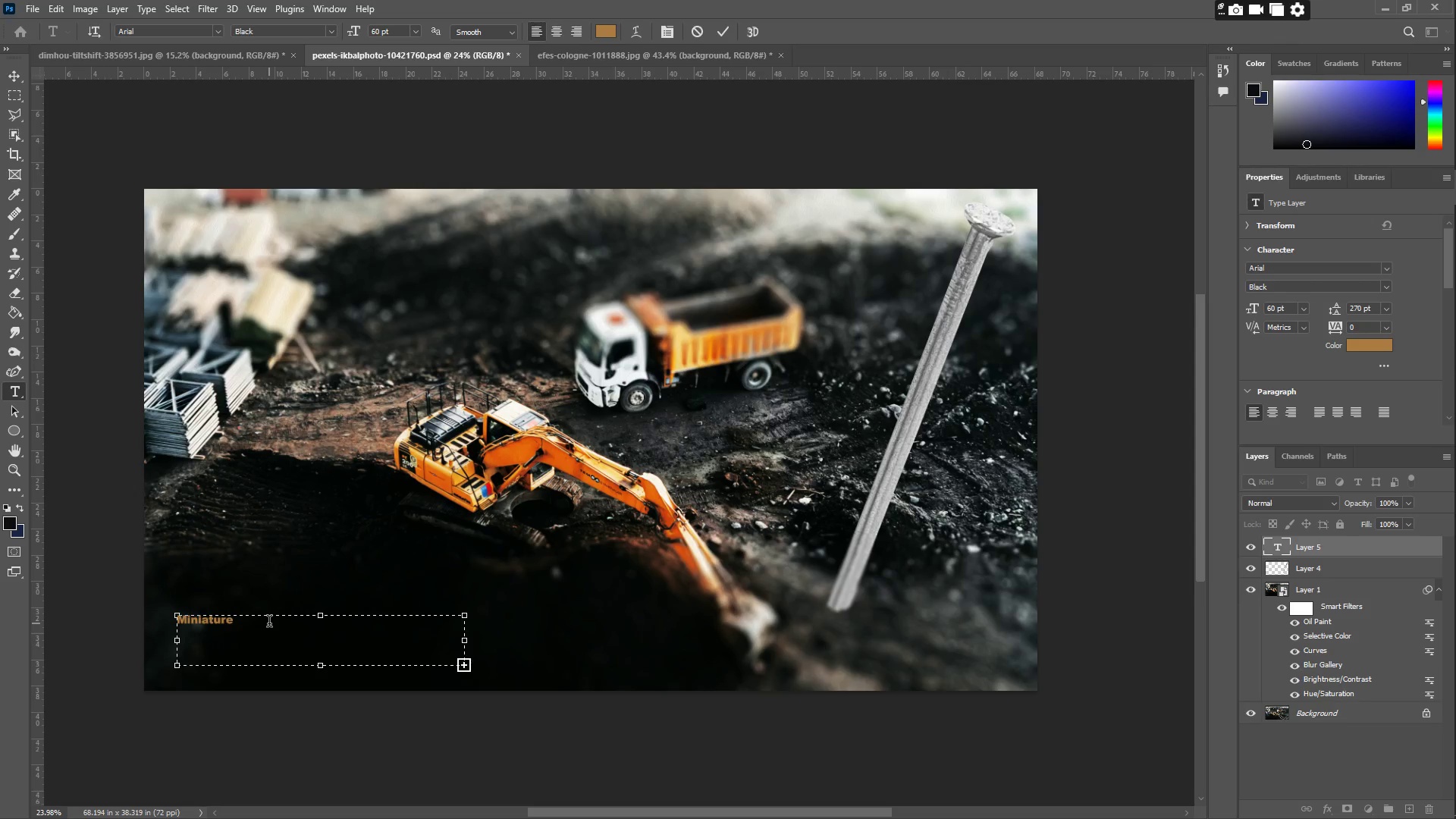 
type( | Metra)
key(Backspace)
key(Backspace)
 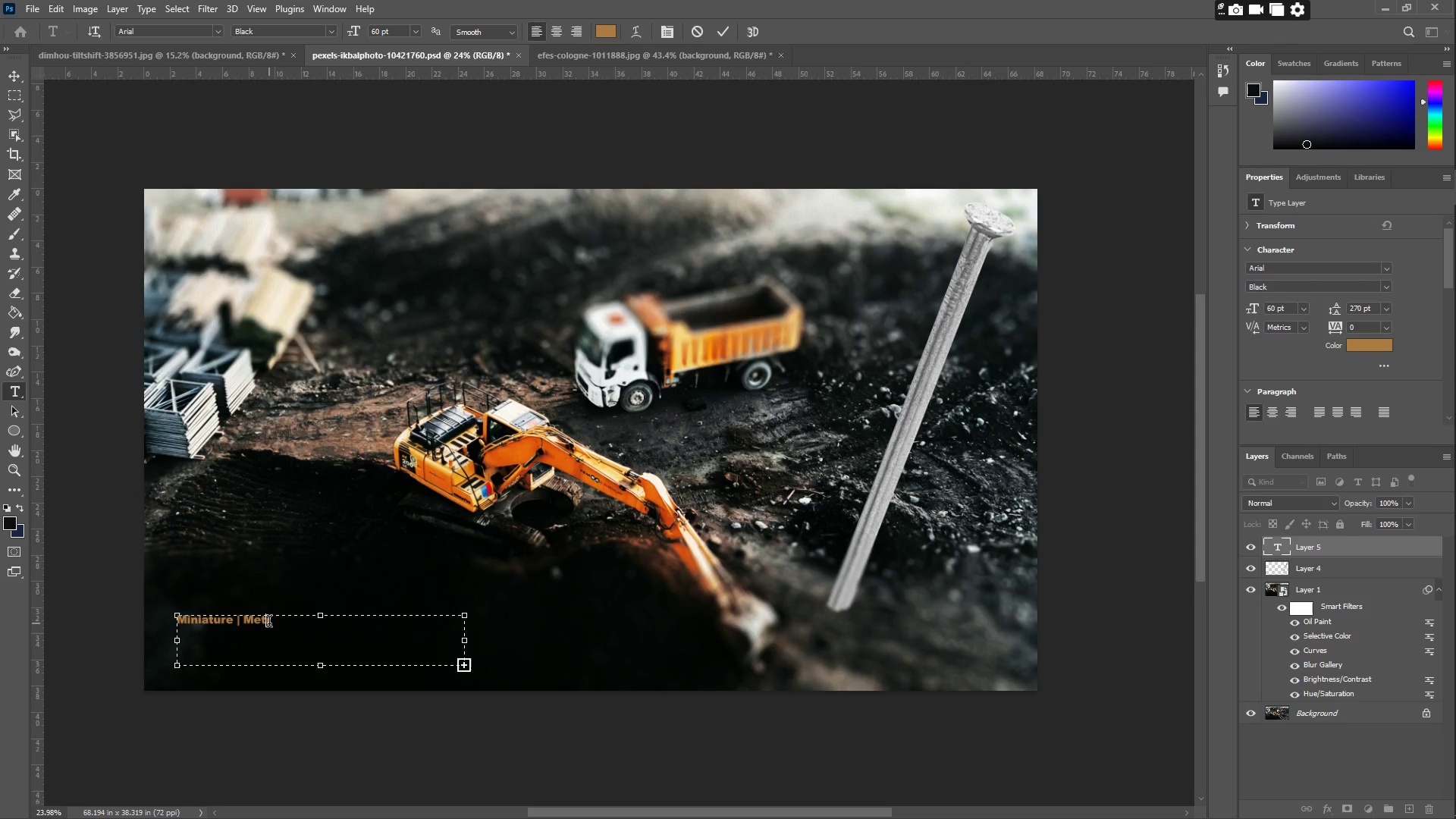 
key(Control+ControlLeft)
 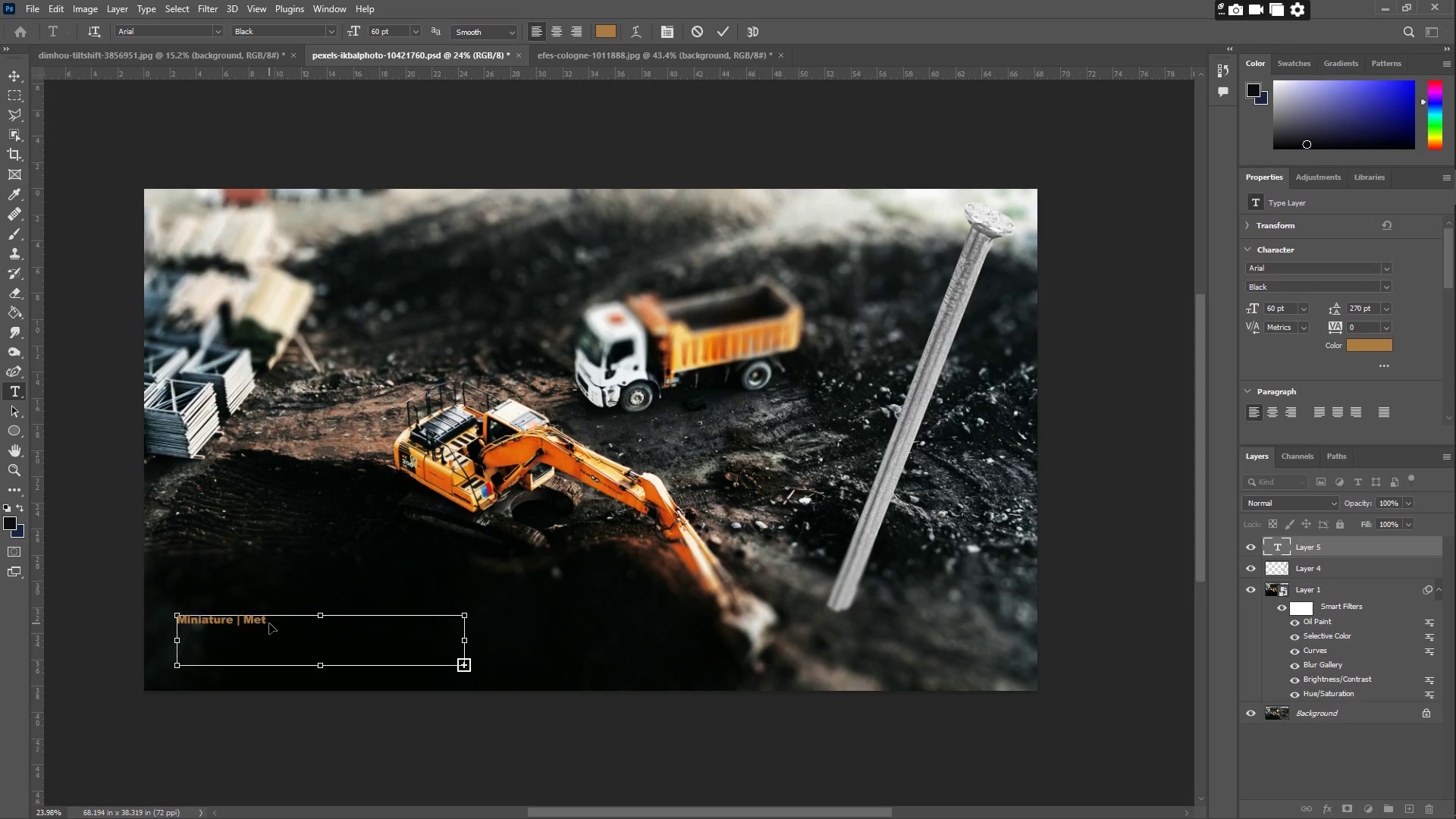 
key(Control+A)
 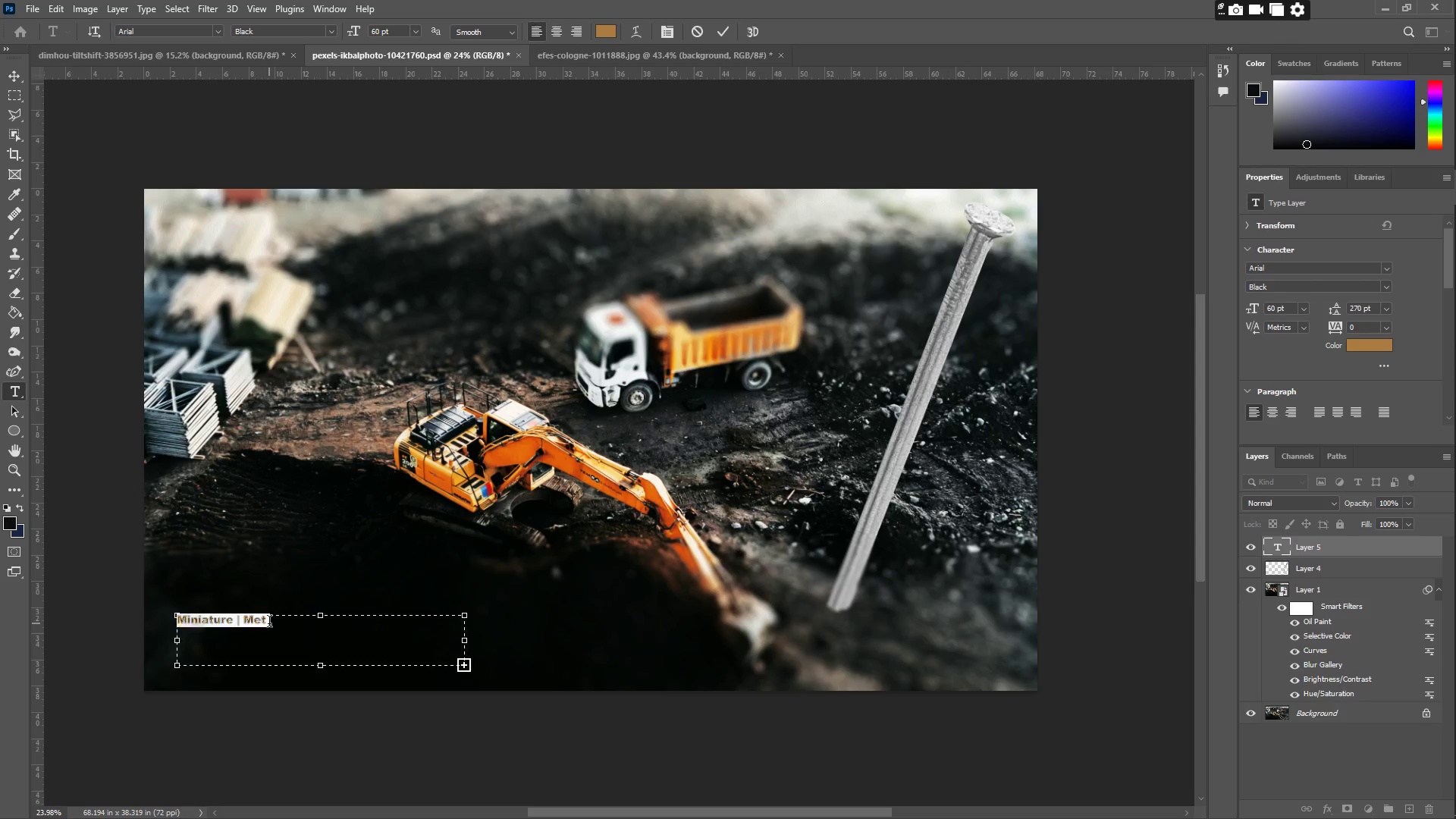 
key(Backspace)
type(MM)
key(Backspace)
 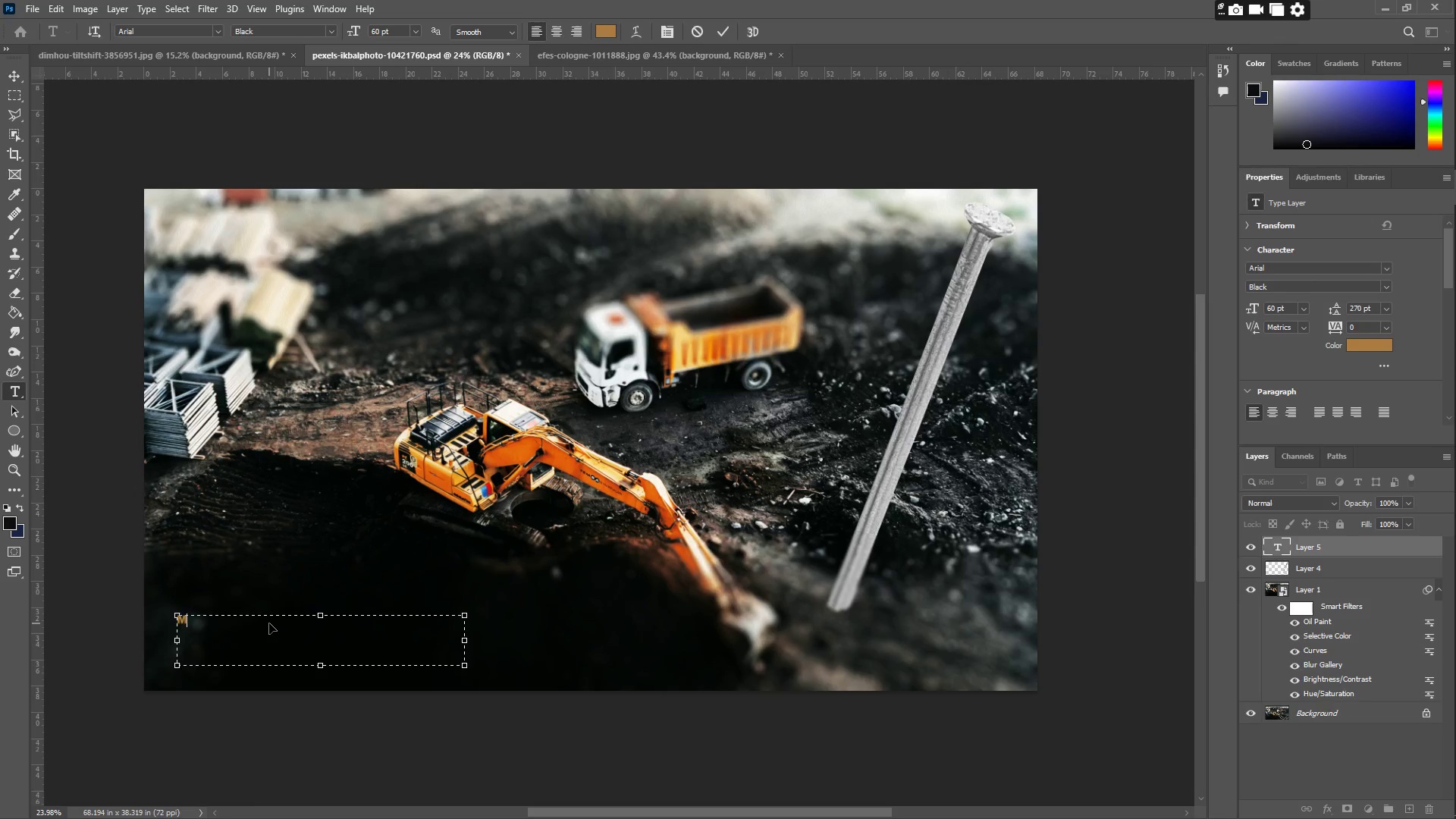 
key(Control+A)
 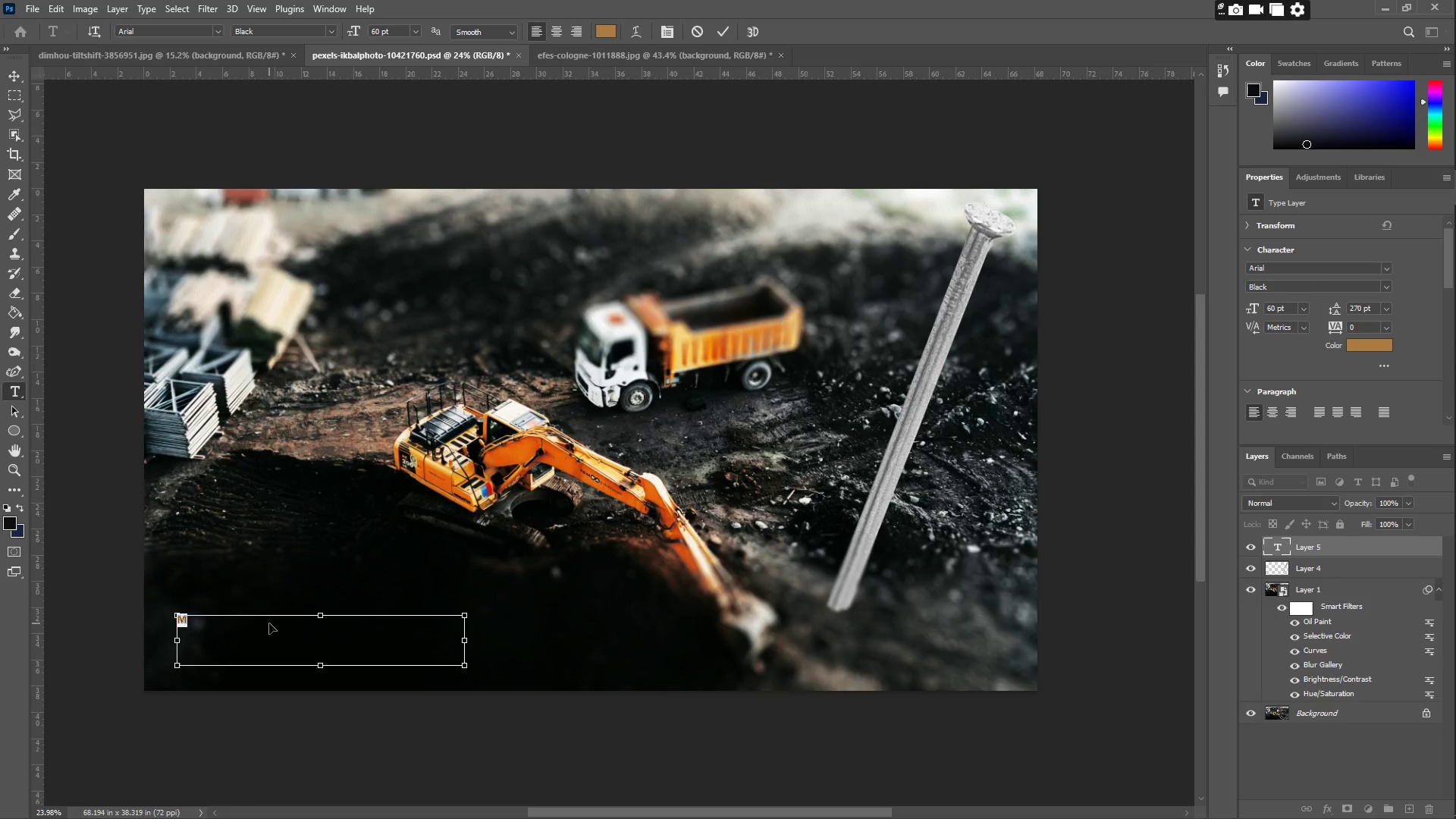 
hold_key(key=ShiftLeft, duration=3.03)
 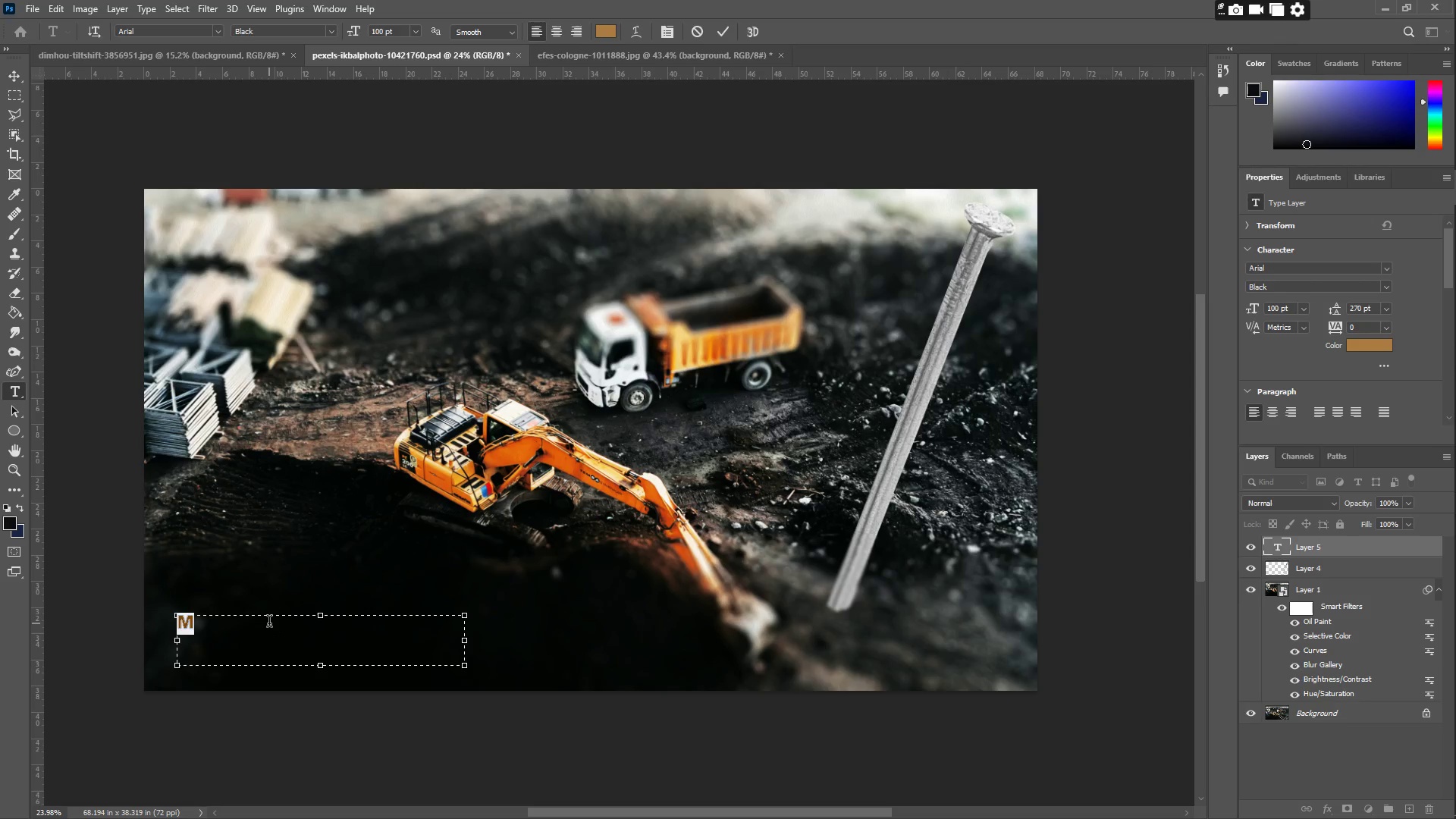 
hold_key(key=Period, duration=1.51)
 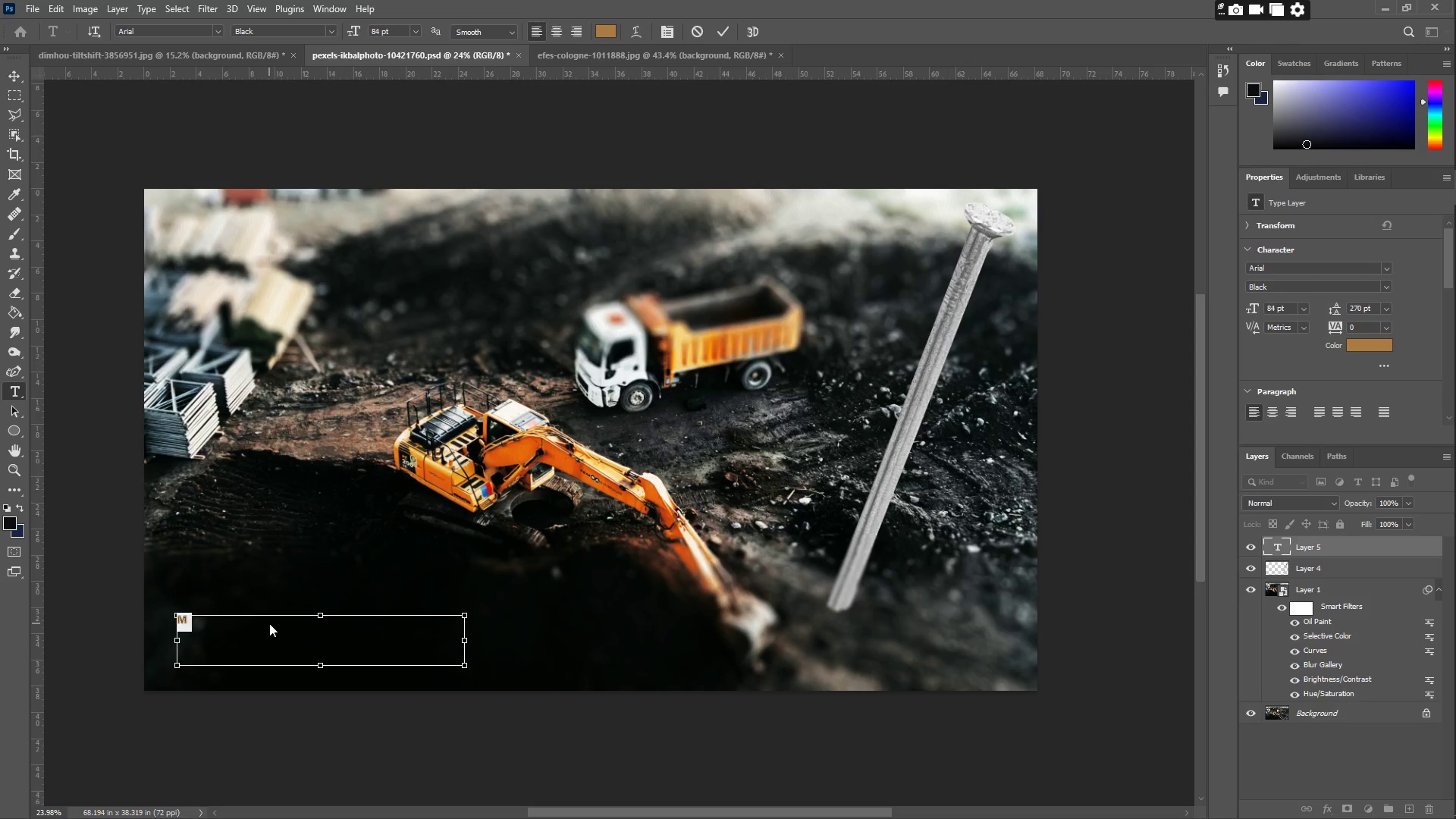 
hold_key(key=Period, duration=1.12)
 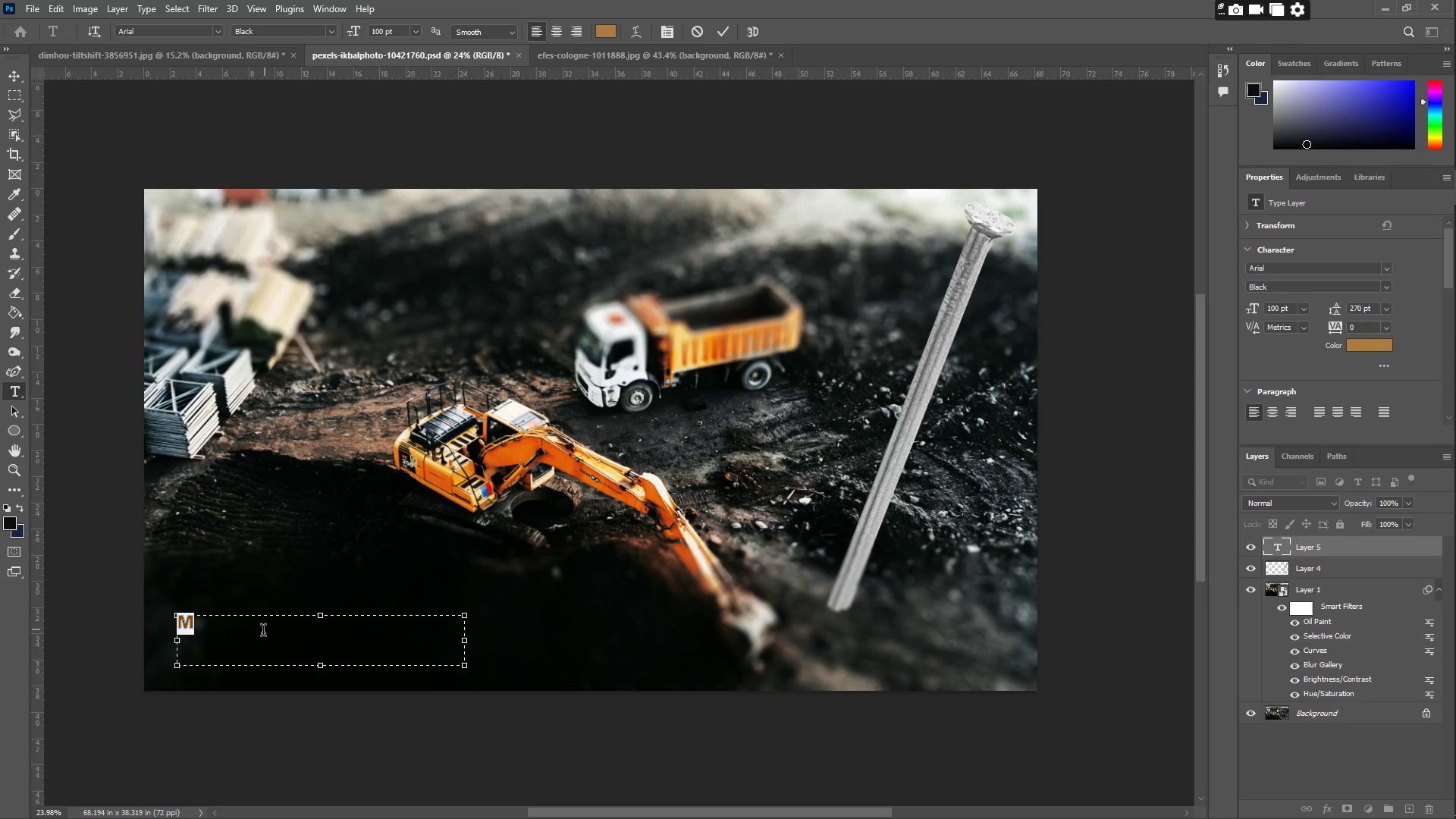 
left_click([257, 637])
 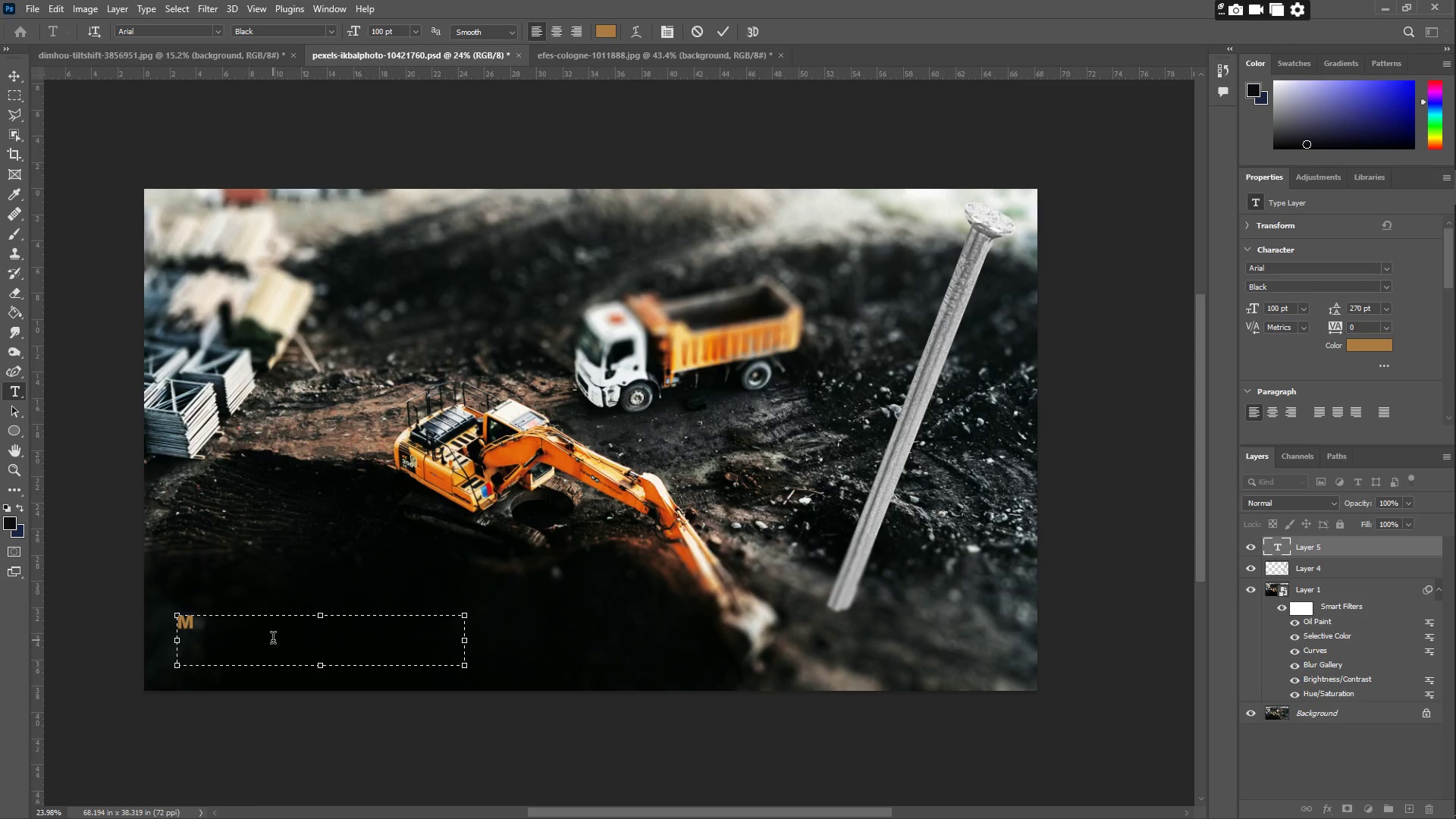 
key(Control+A)
 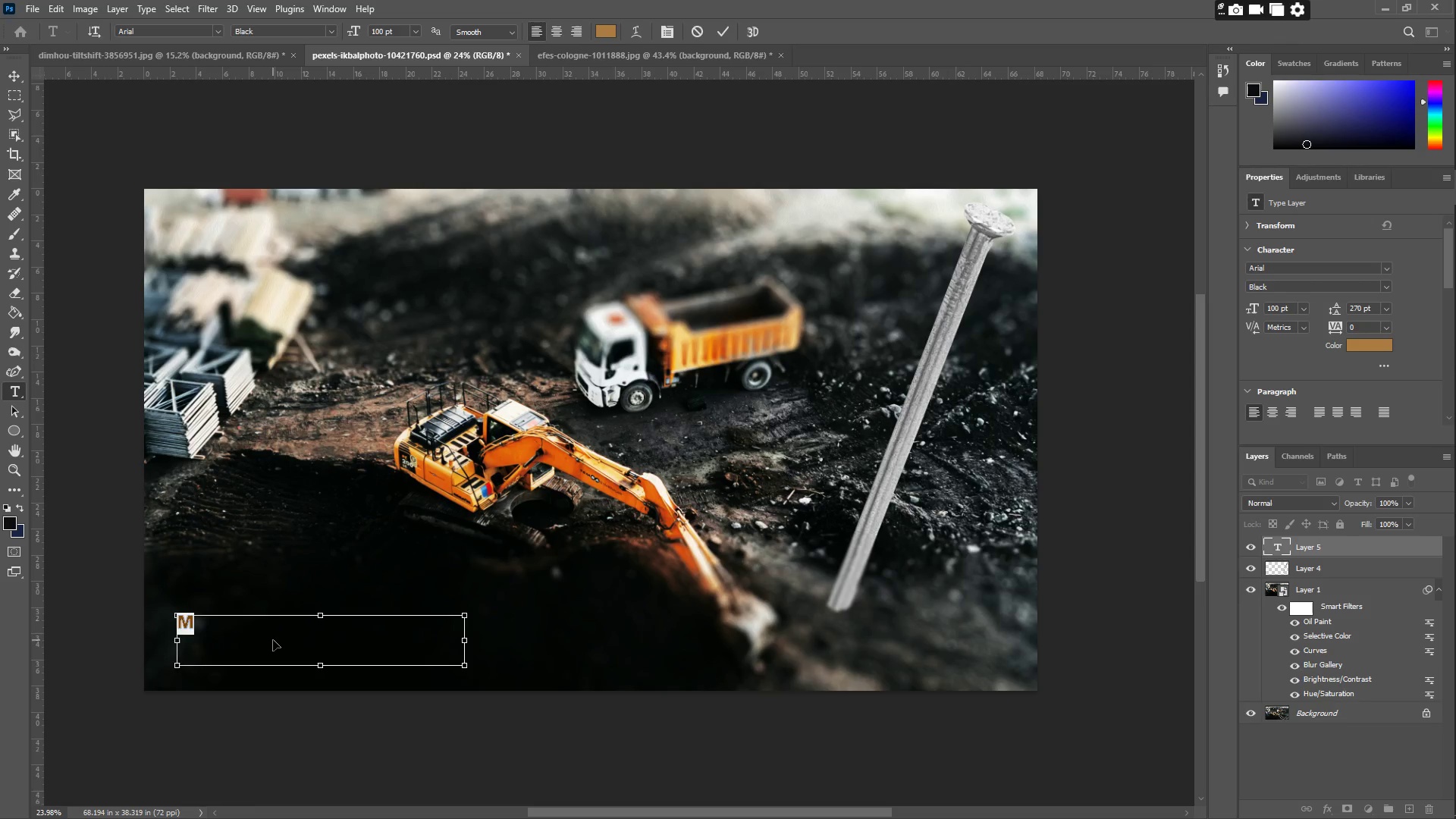 
hold_key(key=Period, duration=1.51)
 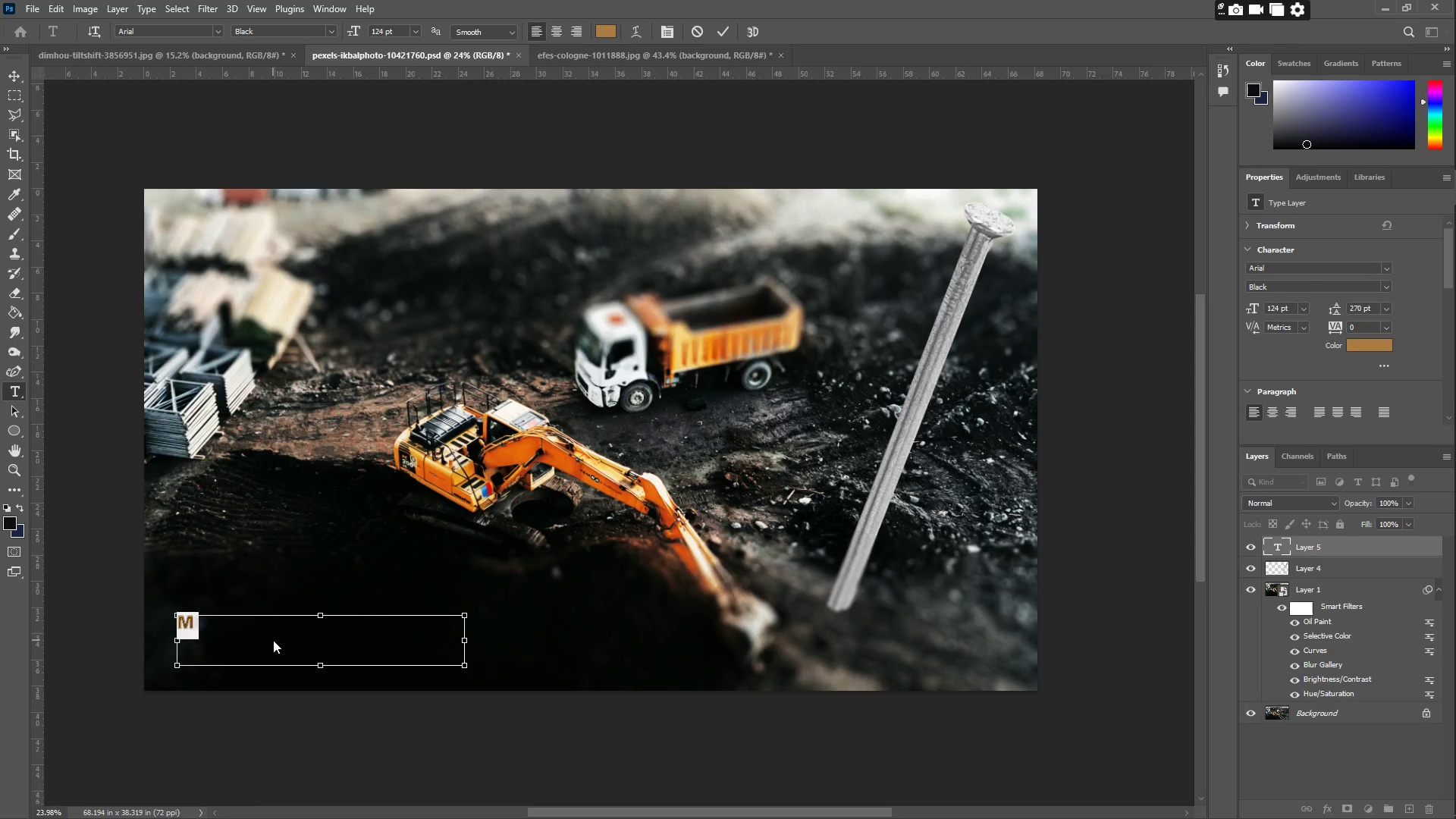 
hold_key(key=Period, duration=1.52)
 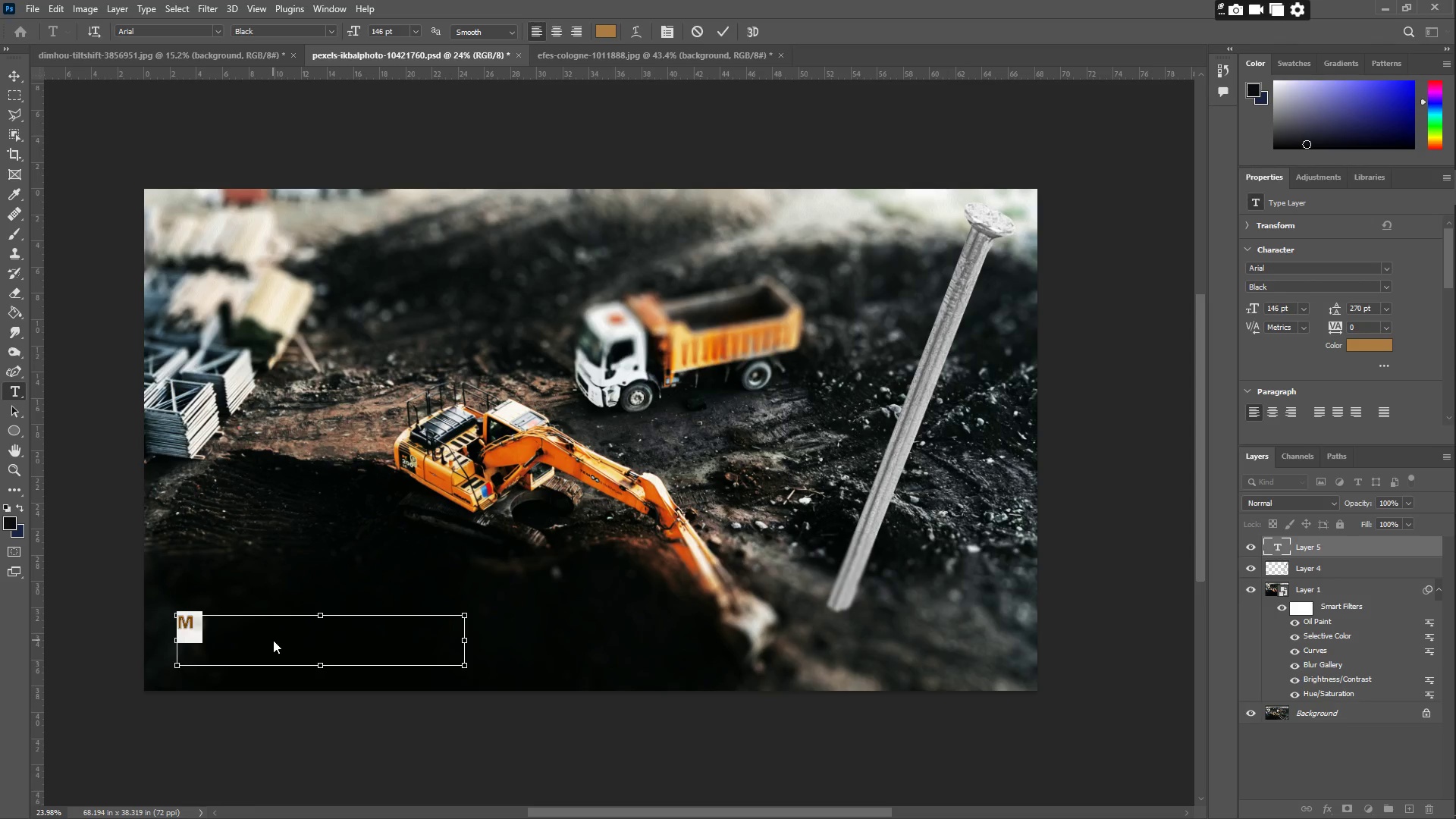 
hold_key(key=Period, duration=0.47)
 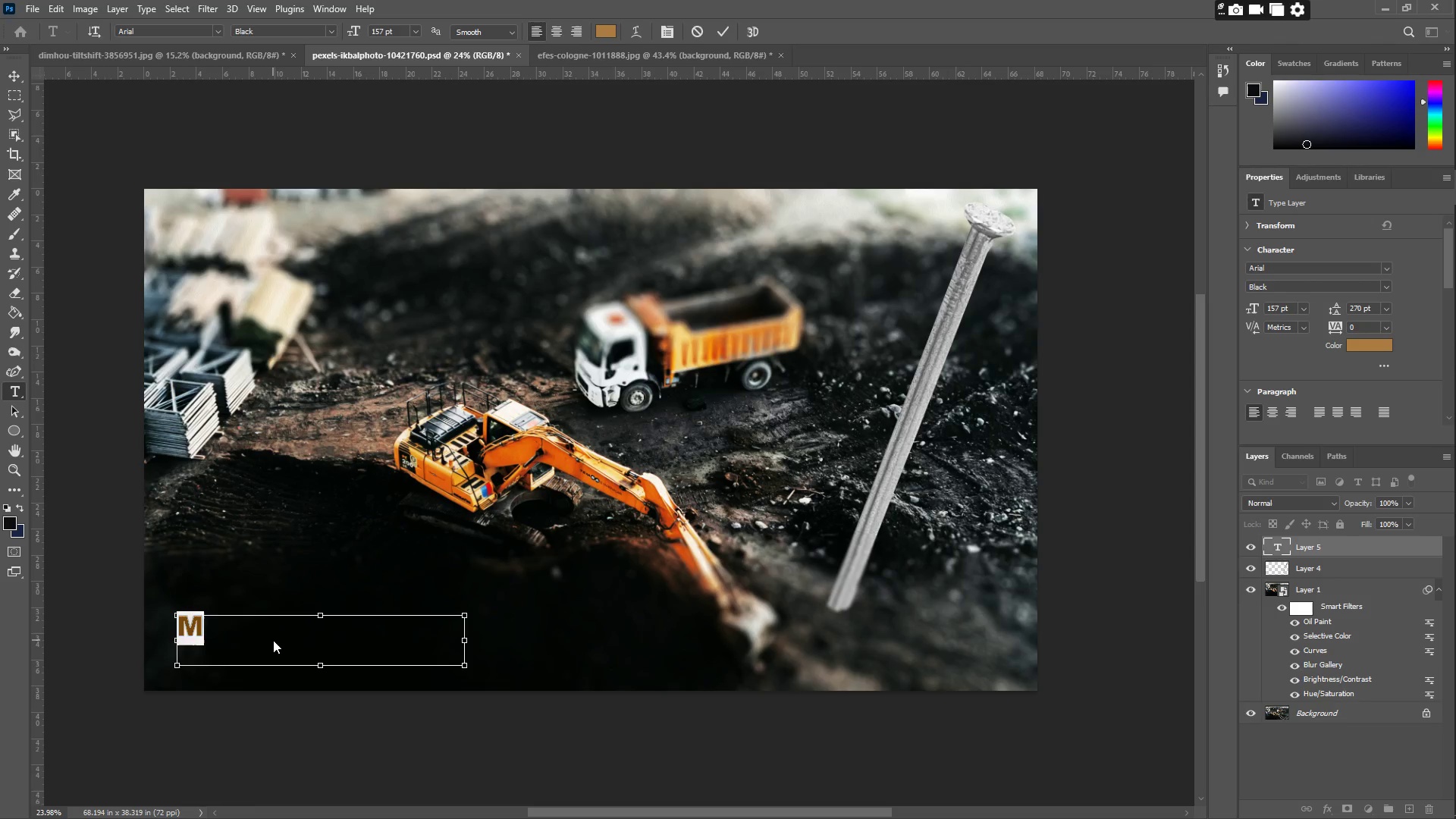 
key(Control+Shift+Period)
 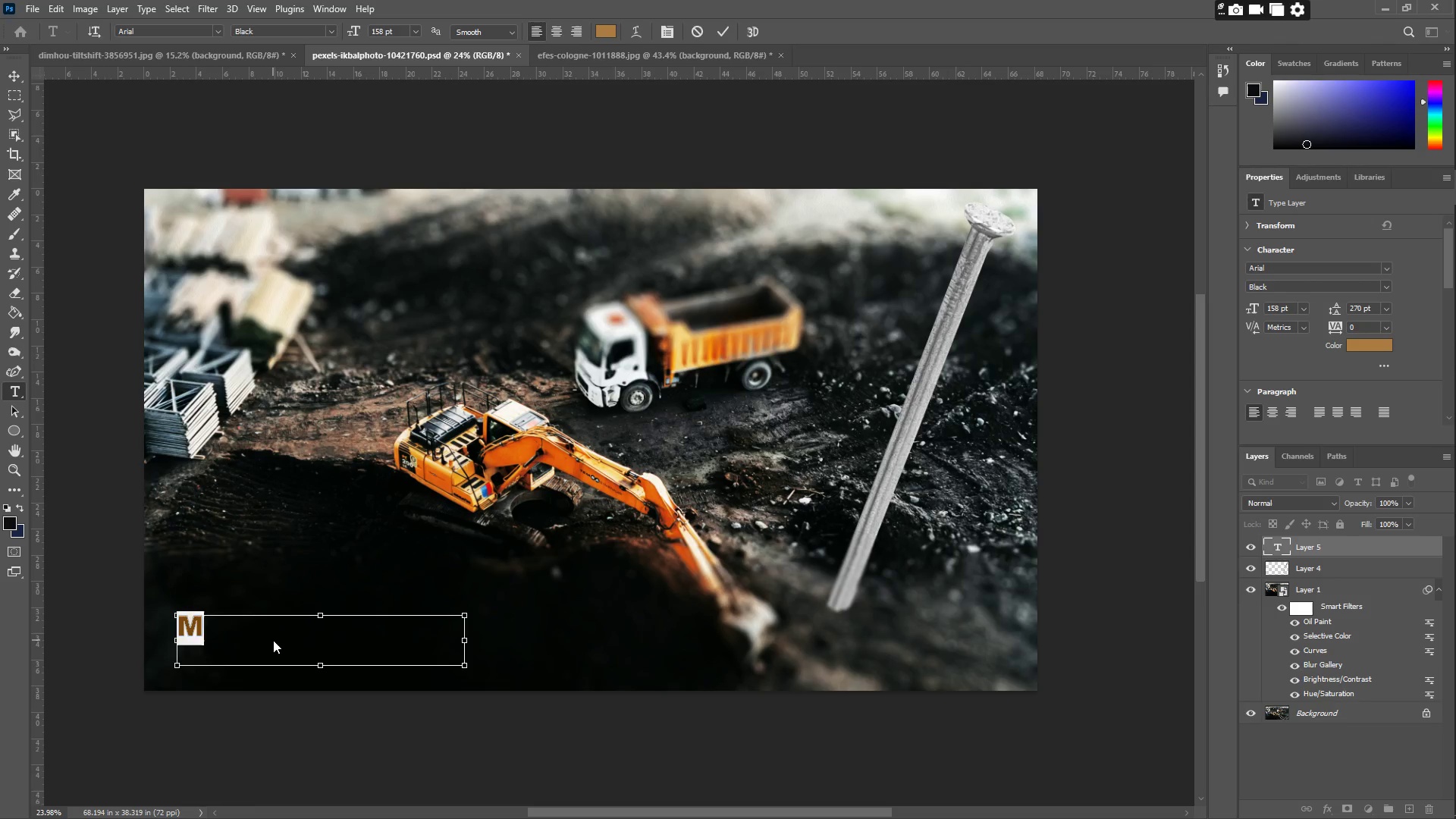 
key(Control+Shift+Period)
 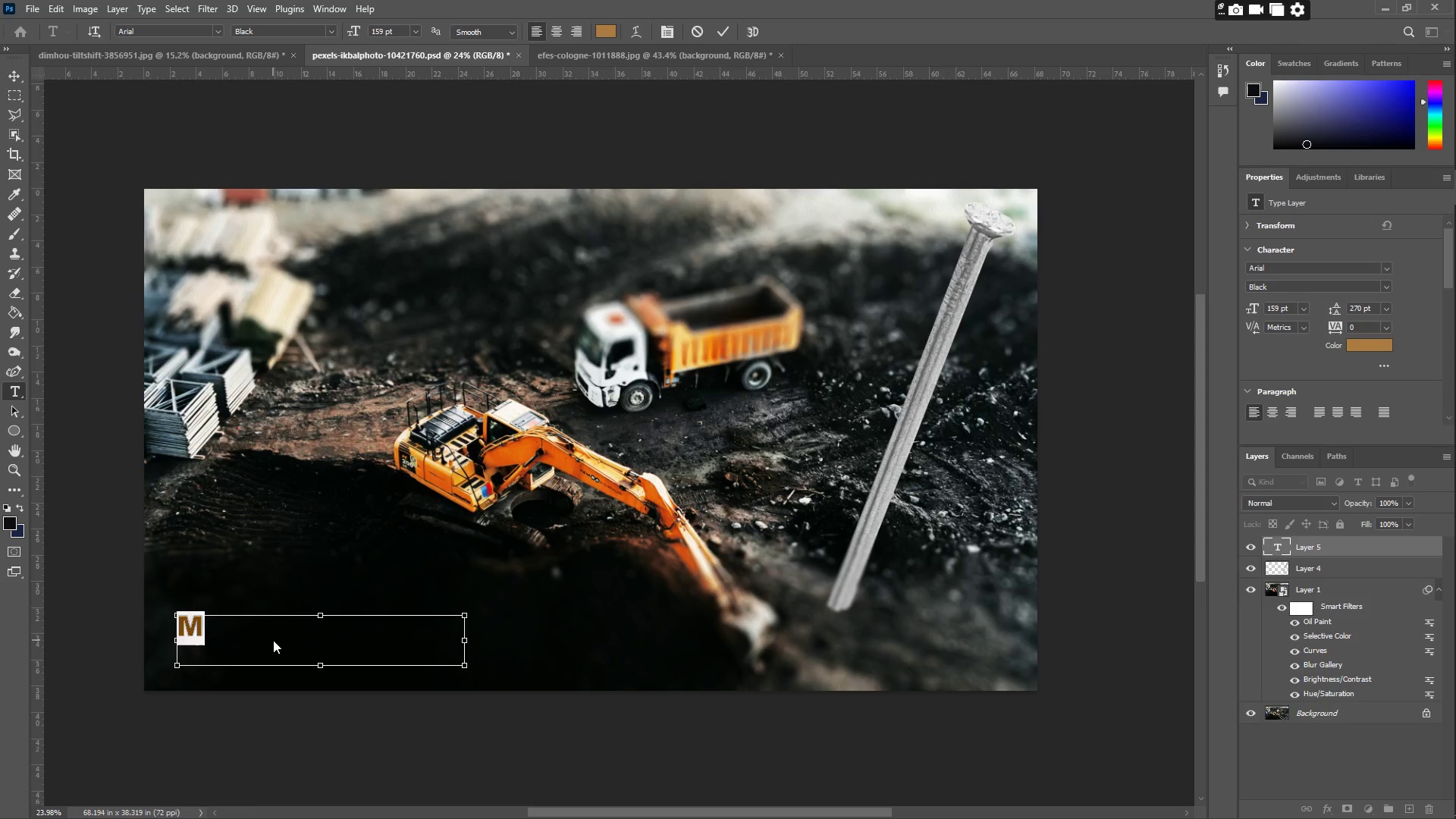 
key(Control+Shift+Period)
 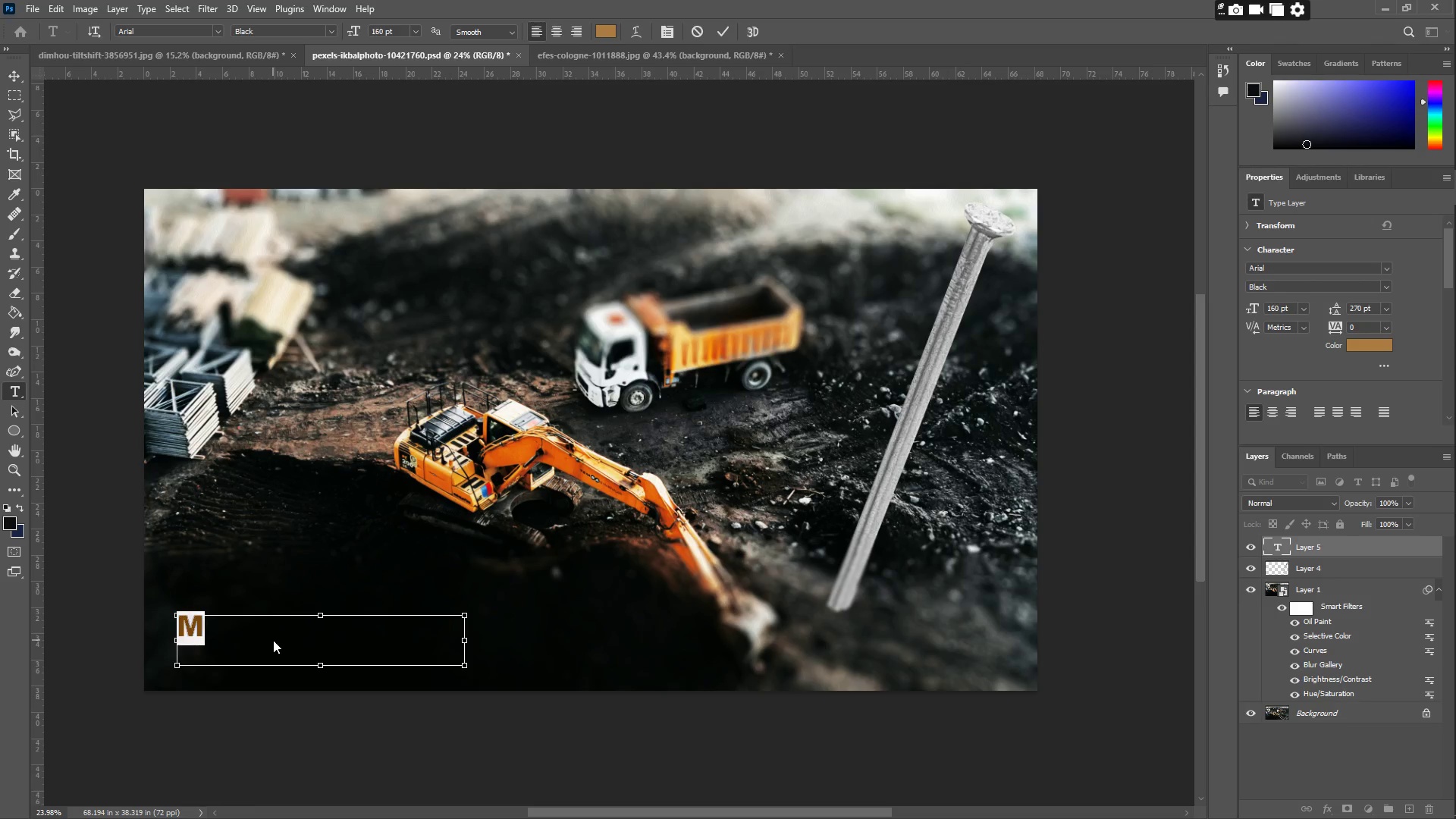 
key(Control+Shift+Period)
 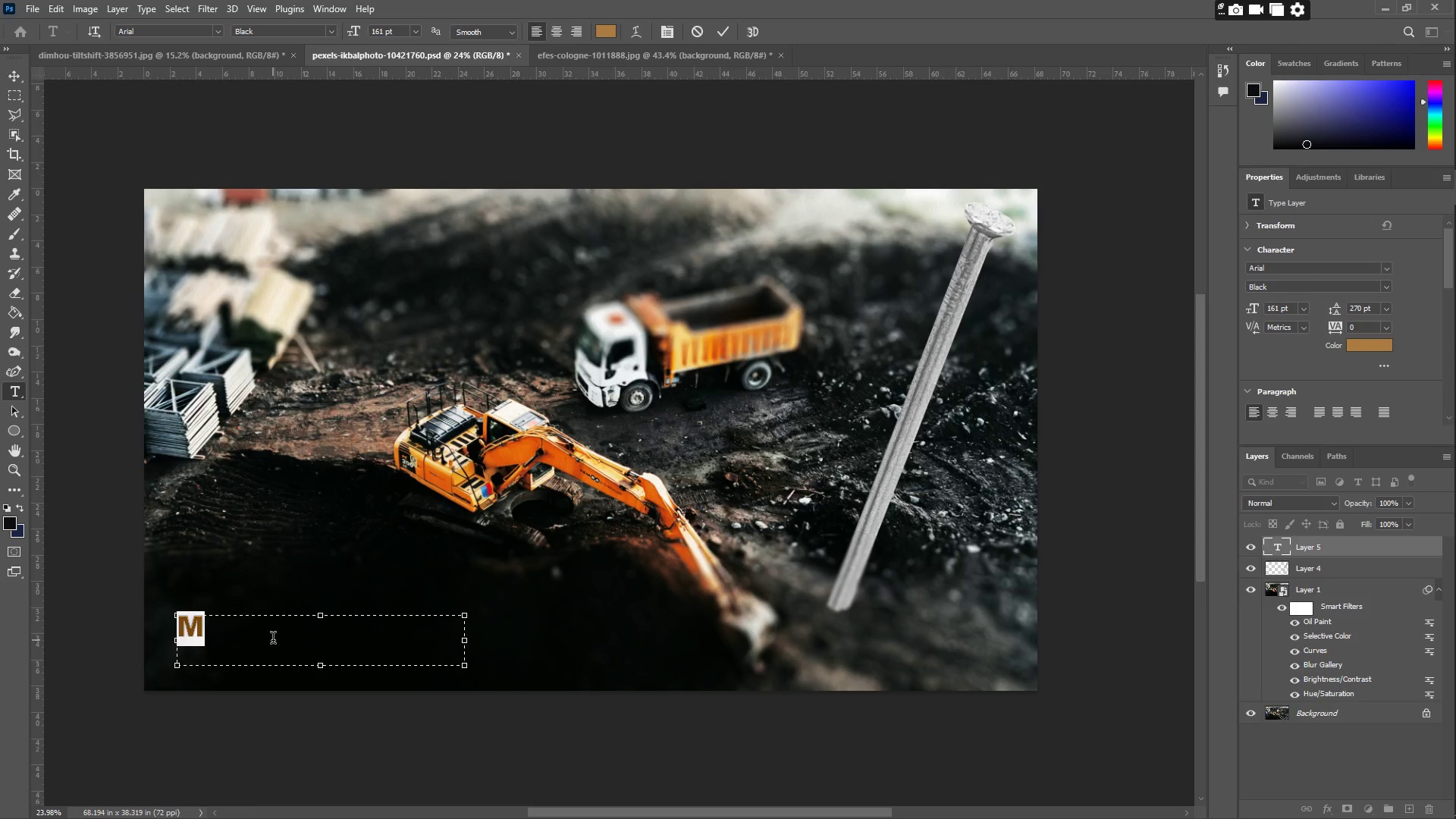 
left_click([273, 640])
 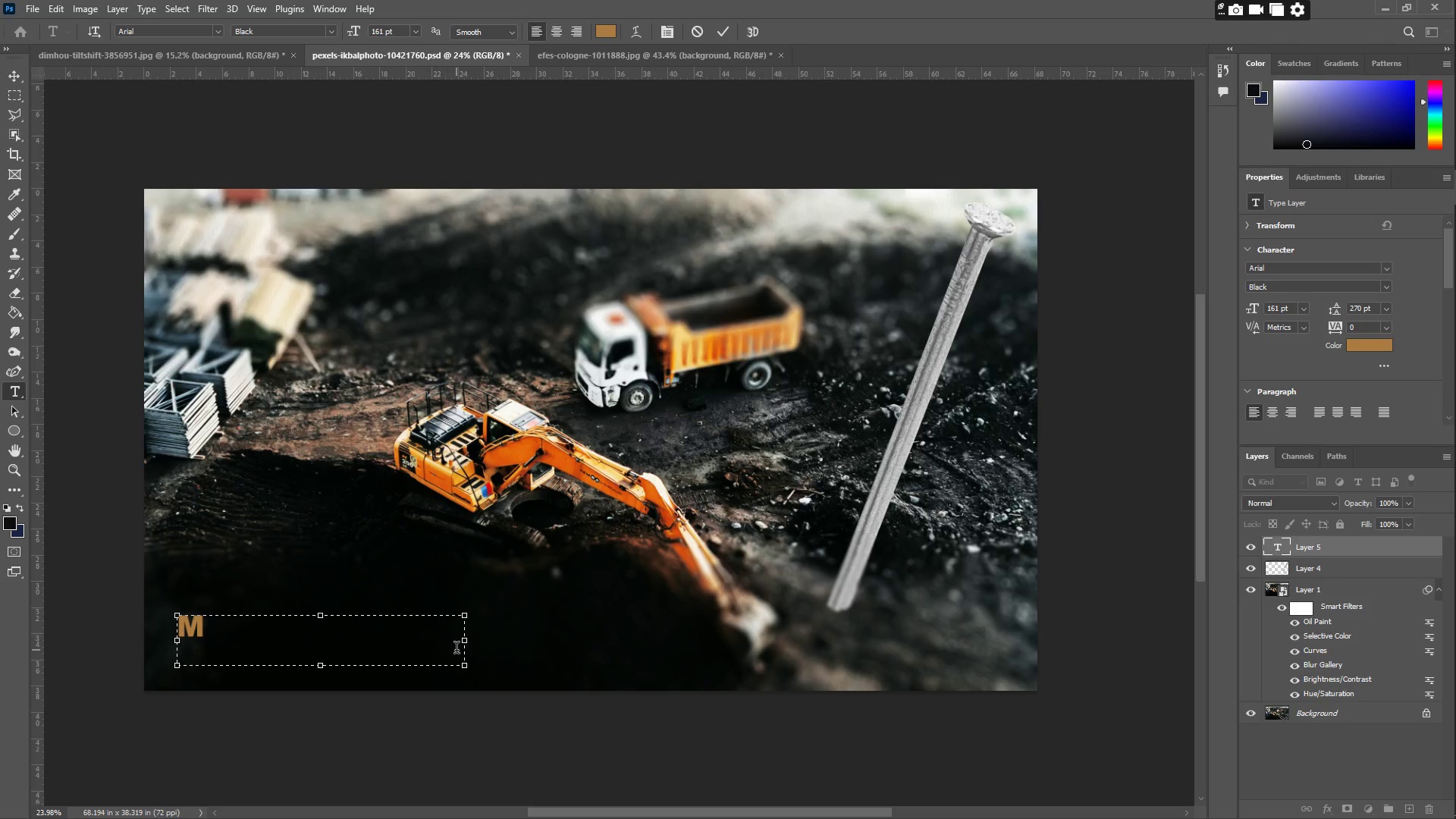 
left_click_drag(start_coordinate=[464, 640], to_coordinate=[210, 638])
 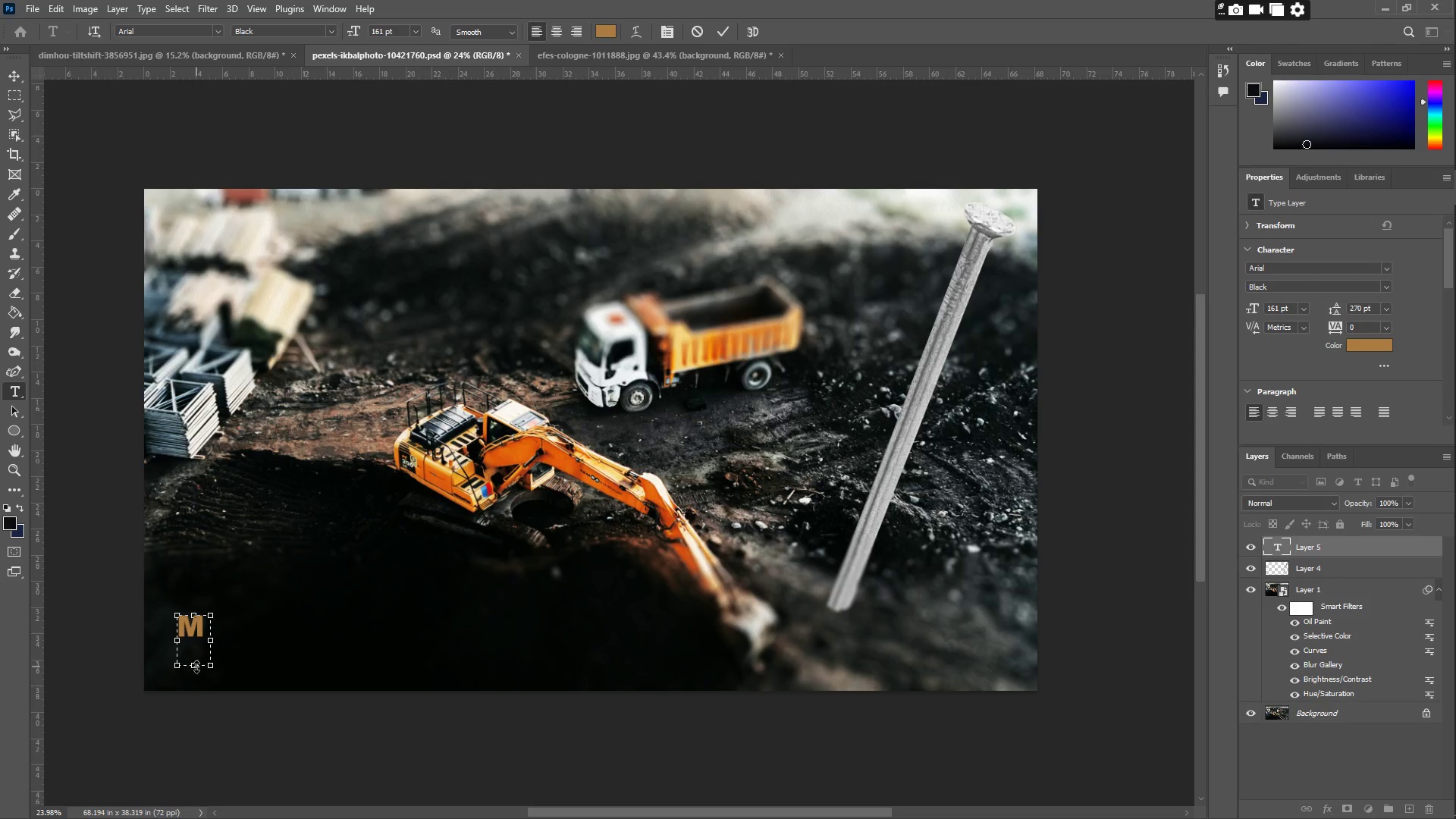 
left_click_drag(start_coordinate=[196, 664], to_coordinate=[199, 641])
 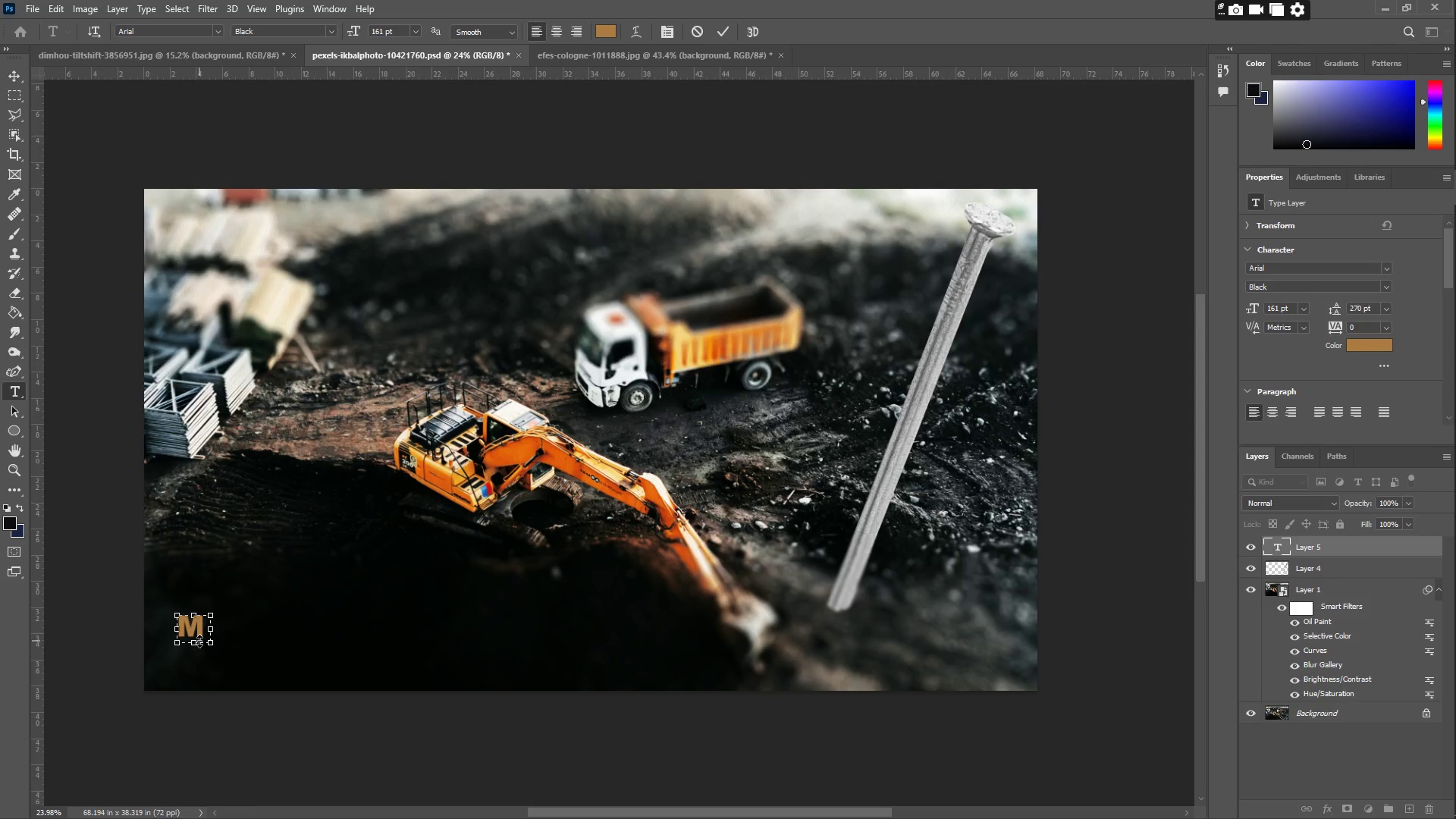 
key(Enter)
 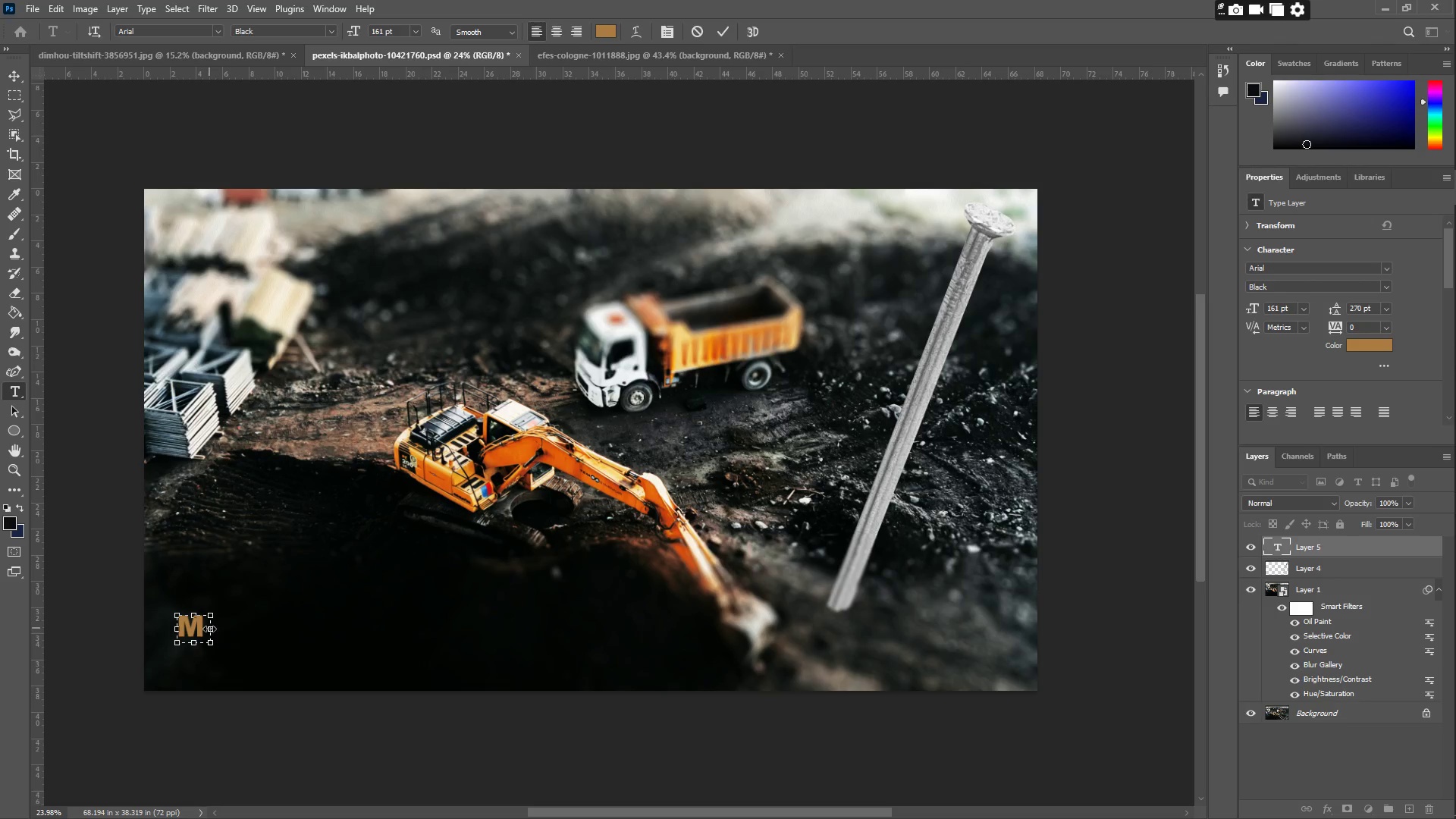 
left_click([244, 616])
 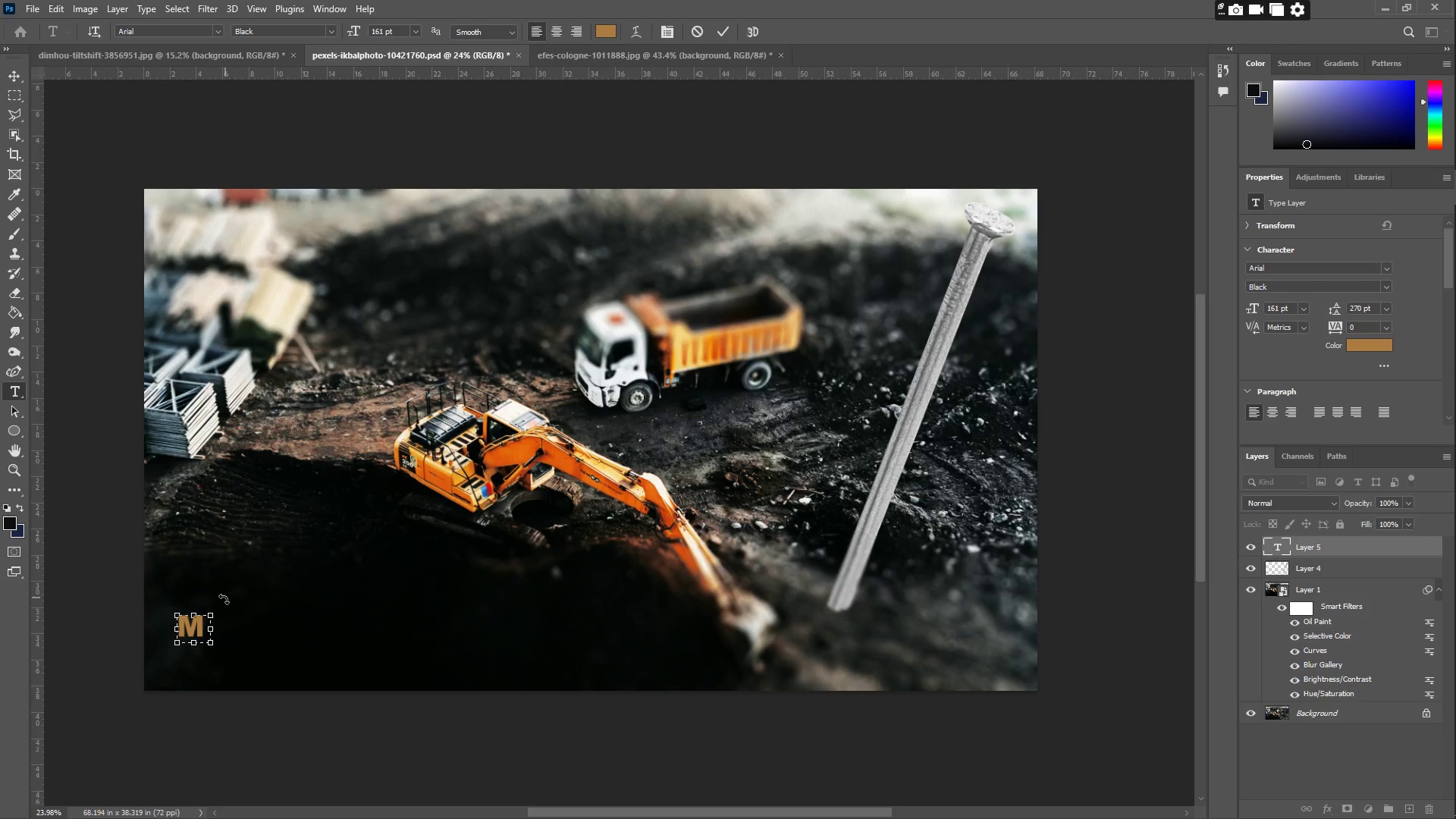 
key(Control+ControlLeft)
 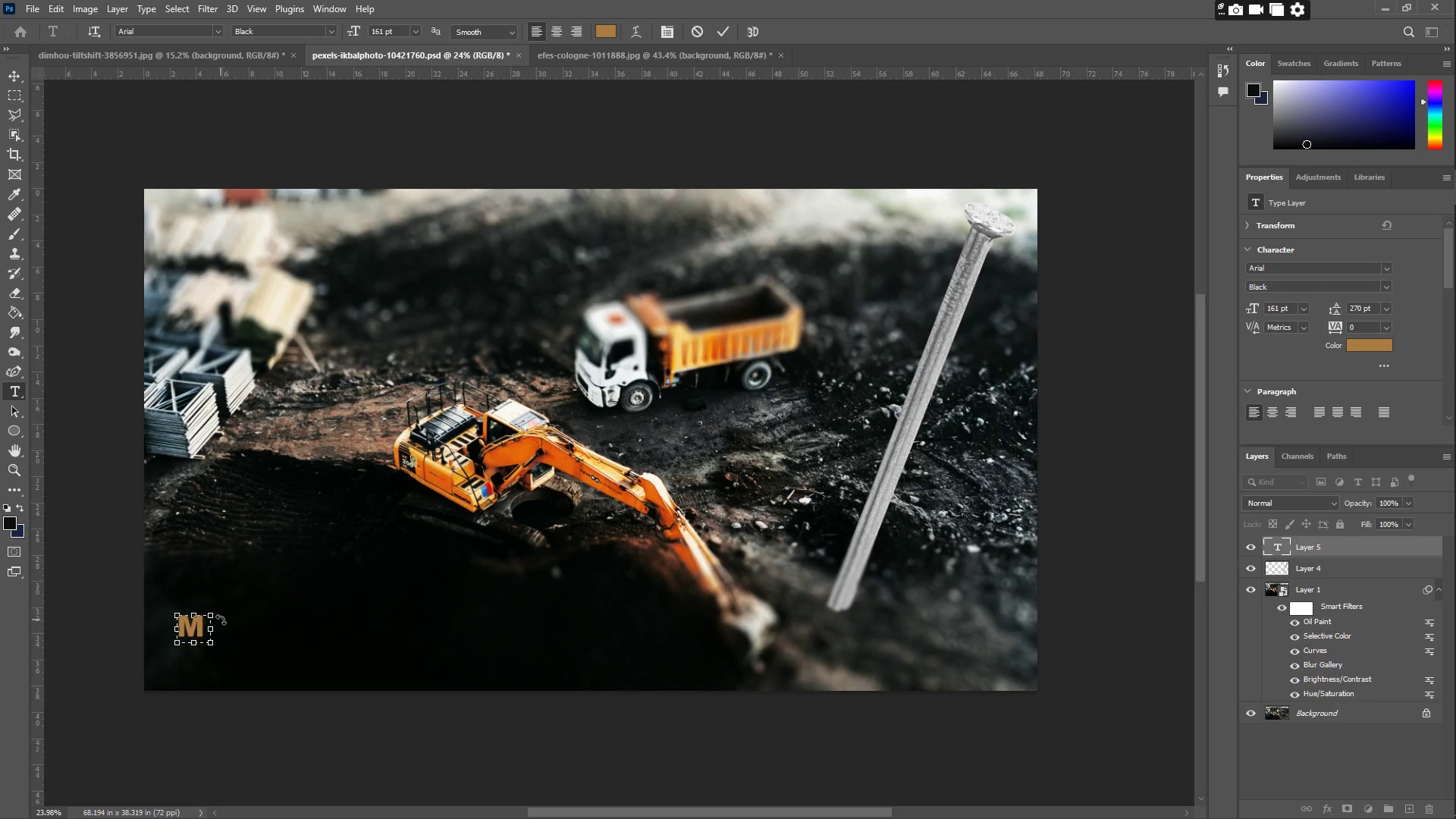 
key(Control+C)
 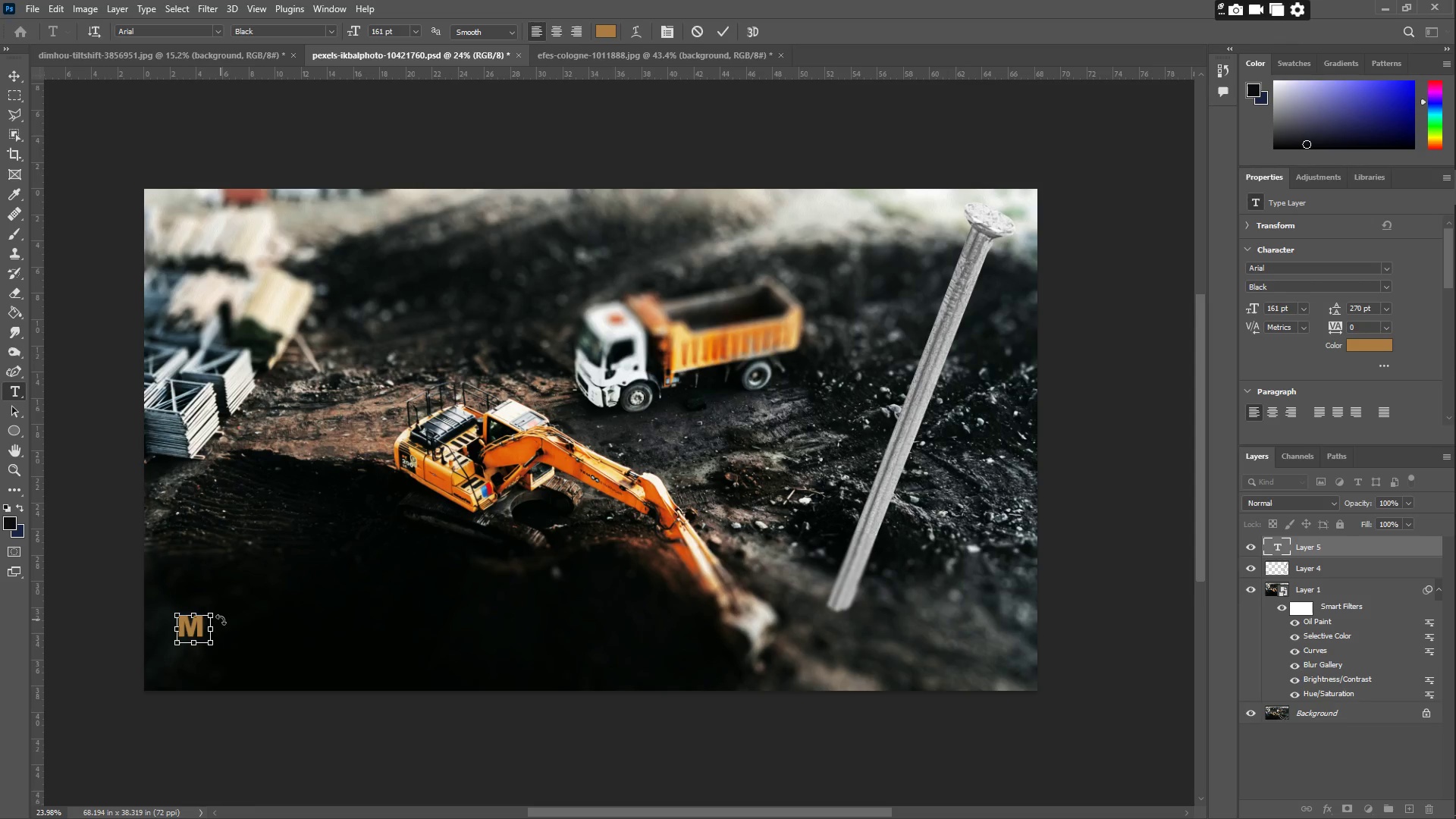 
key(Control+V)
 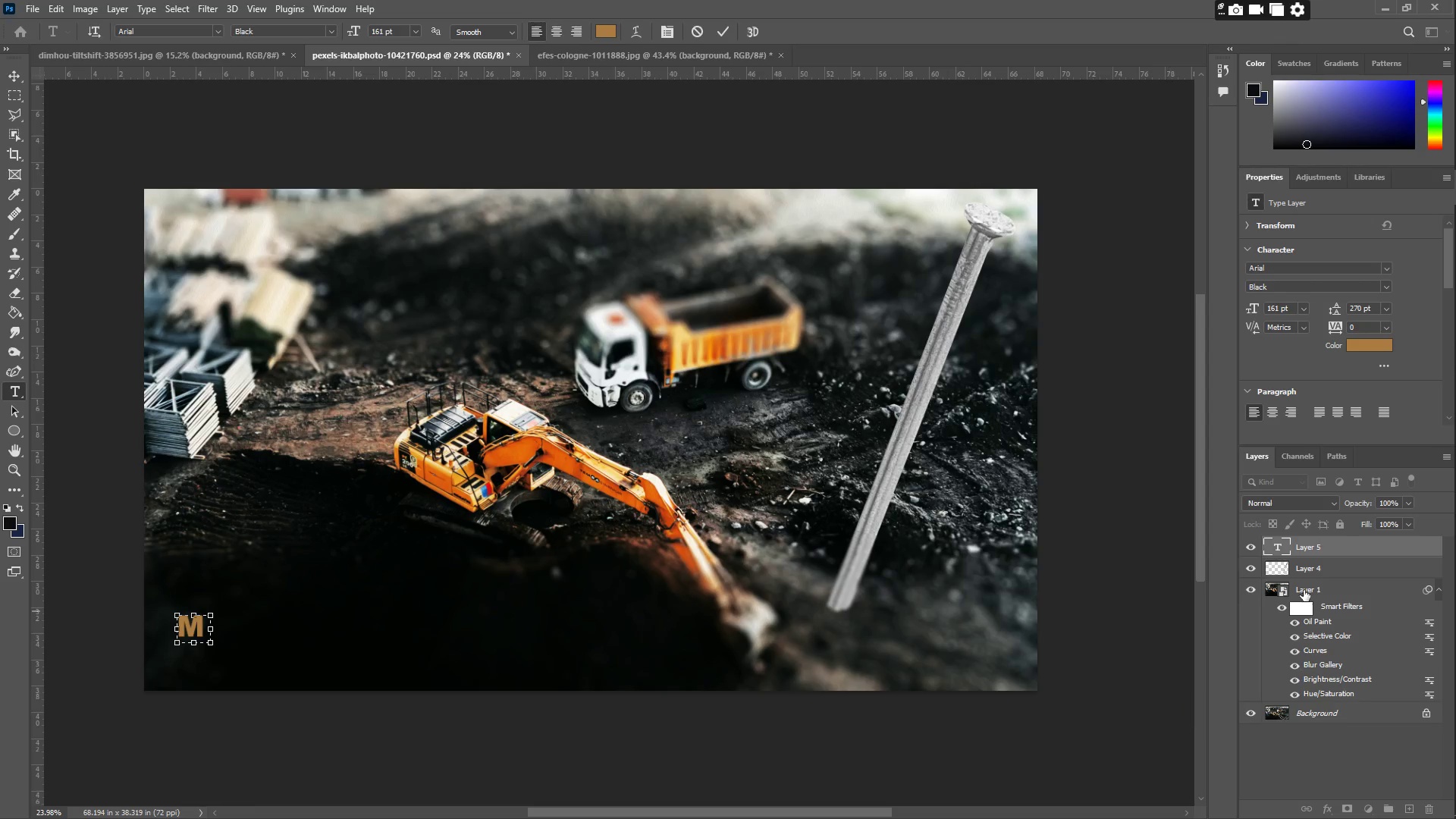 
type(zz)
 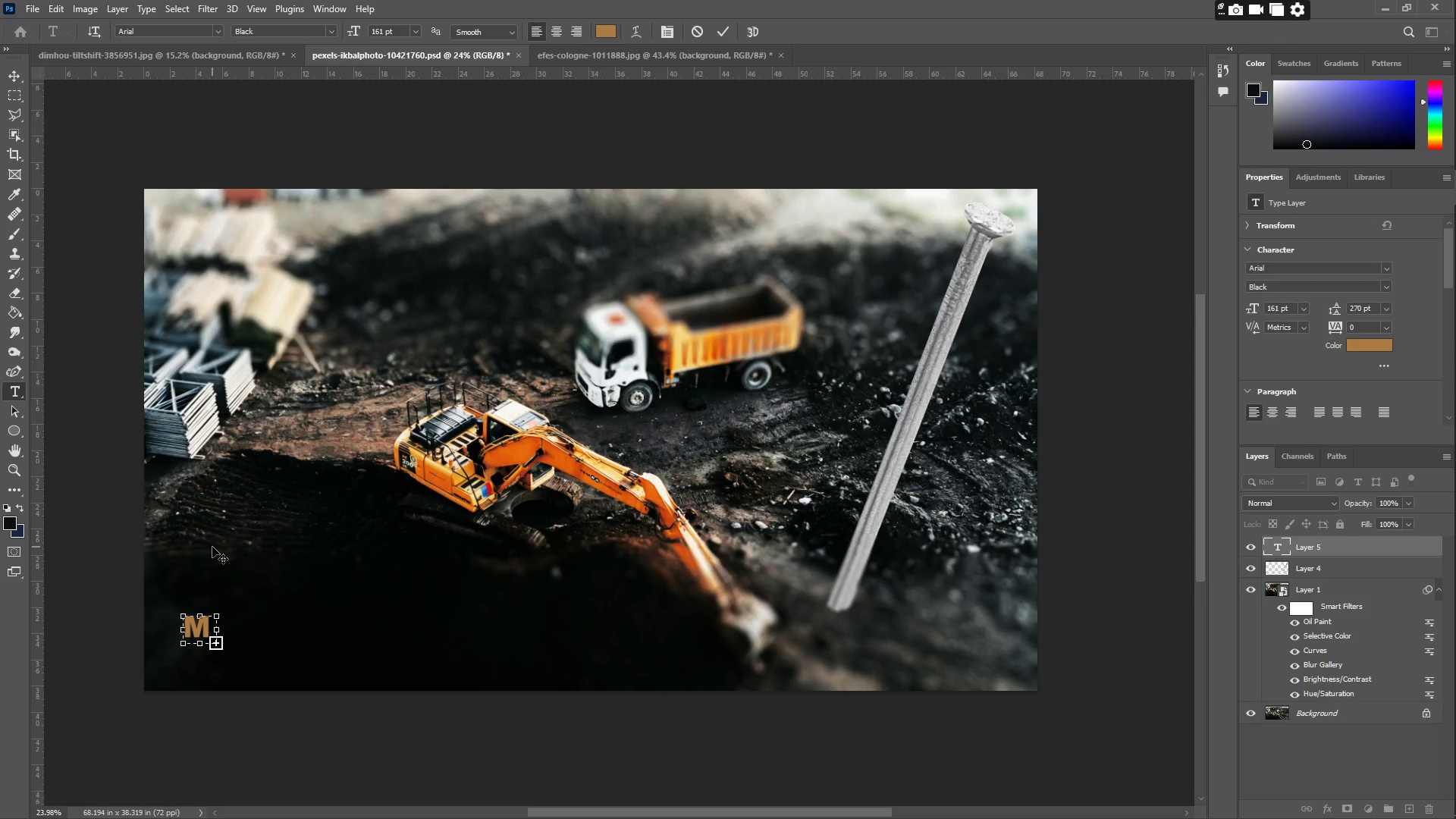 
left_click_drag(start_coordinate=[308, 629], to_coordinate=[314, 629])
 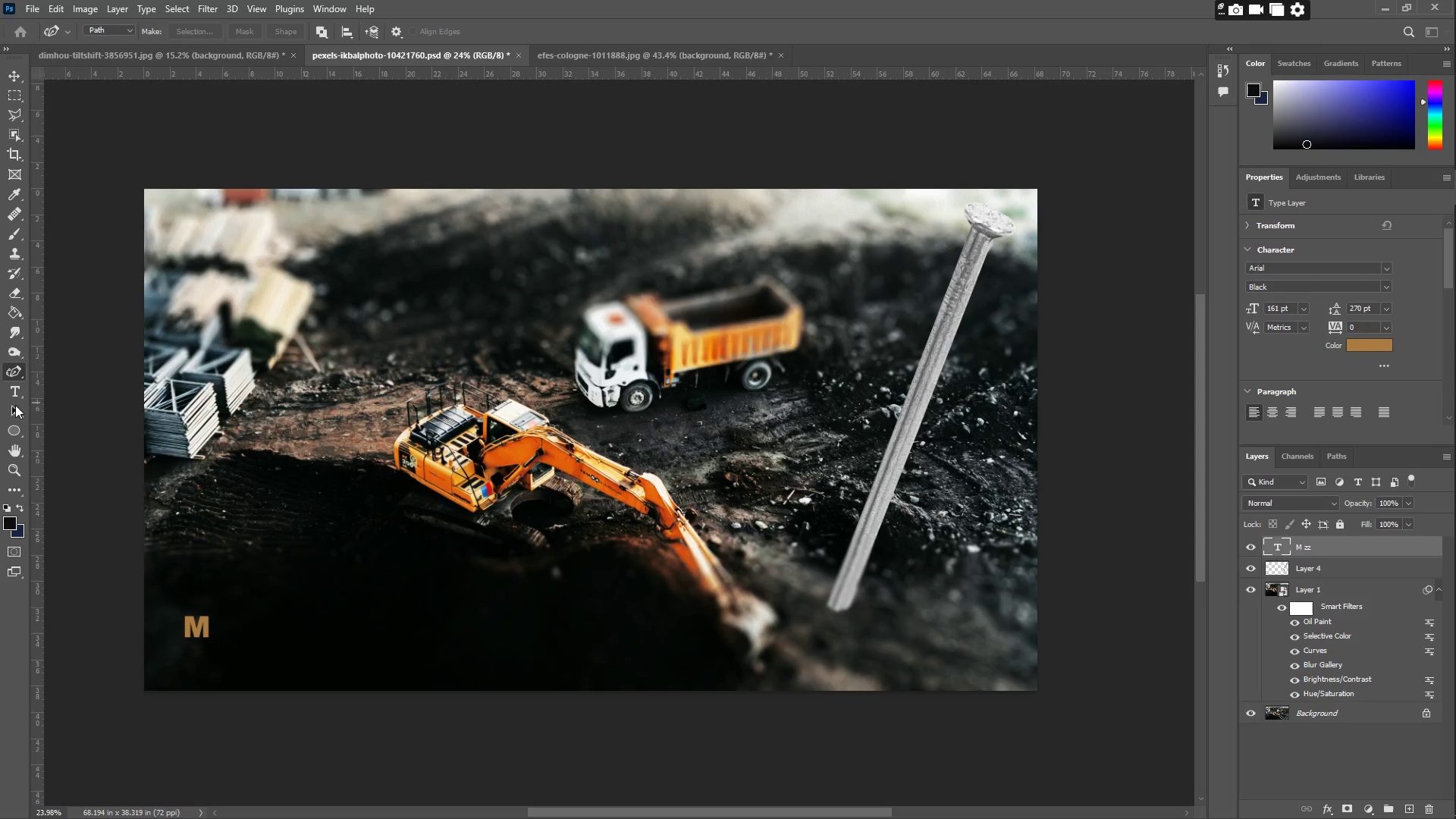 
left_click_drag(start_coordinate=[260, 607], to_coordinate=[445, 661])
 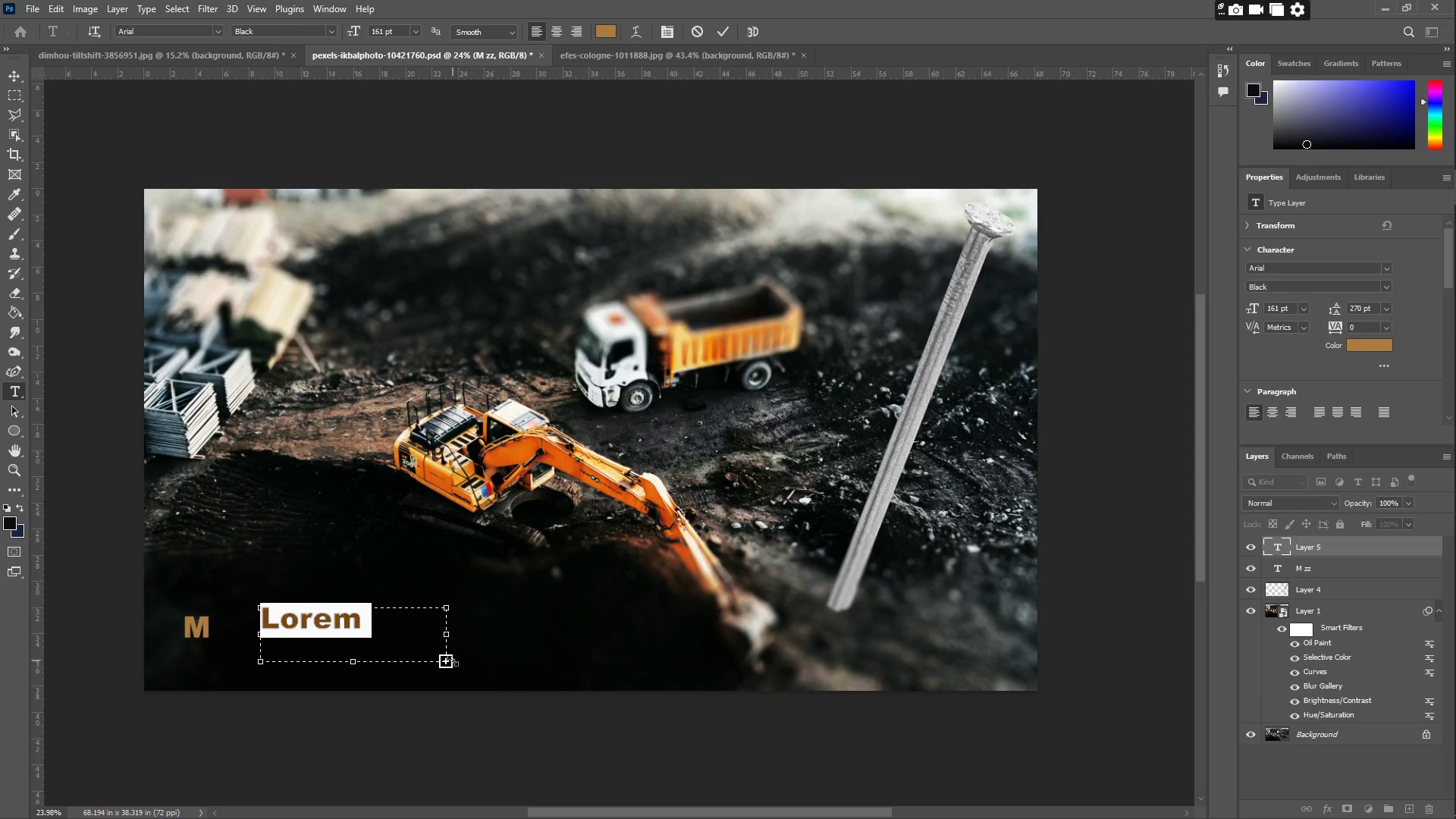 
type(ini)
 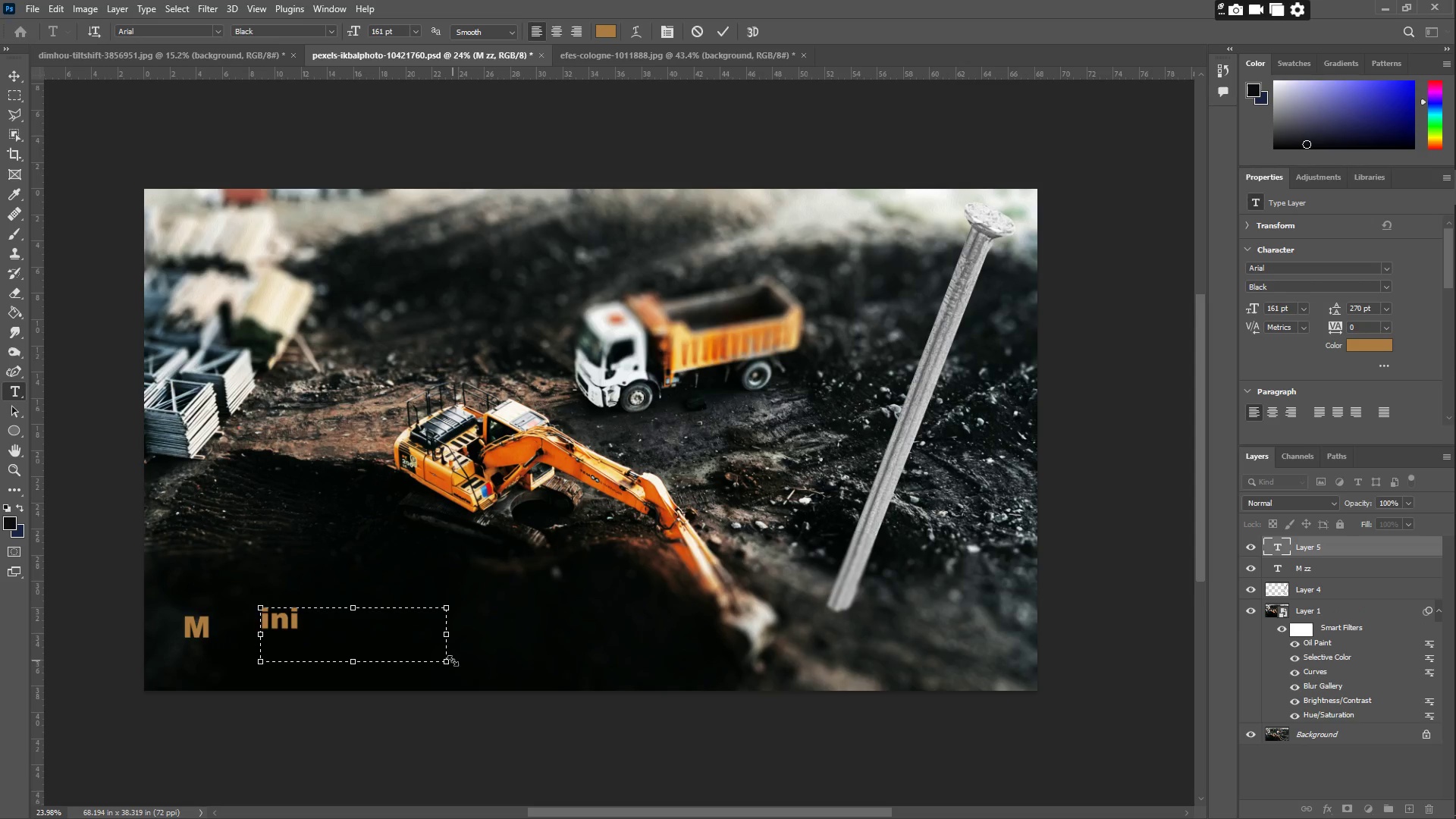 
key(Control+A)
 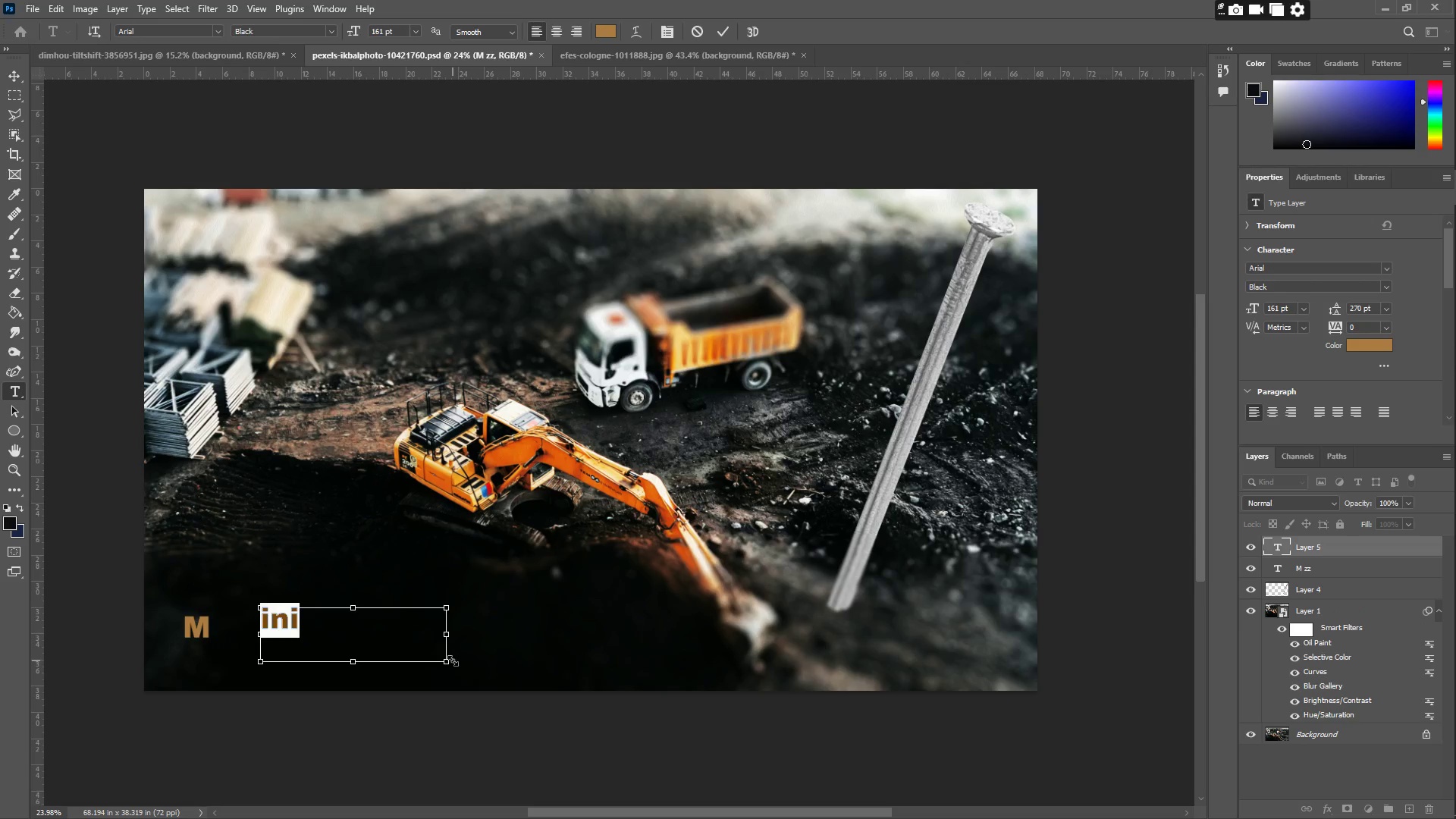 
type(INIATURE)
 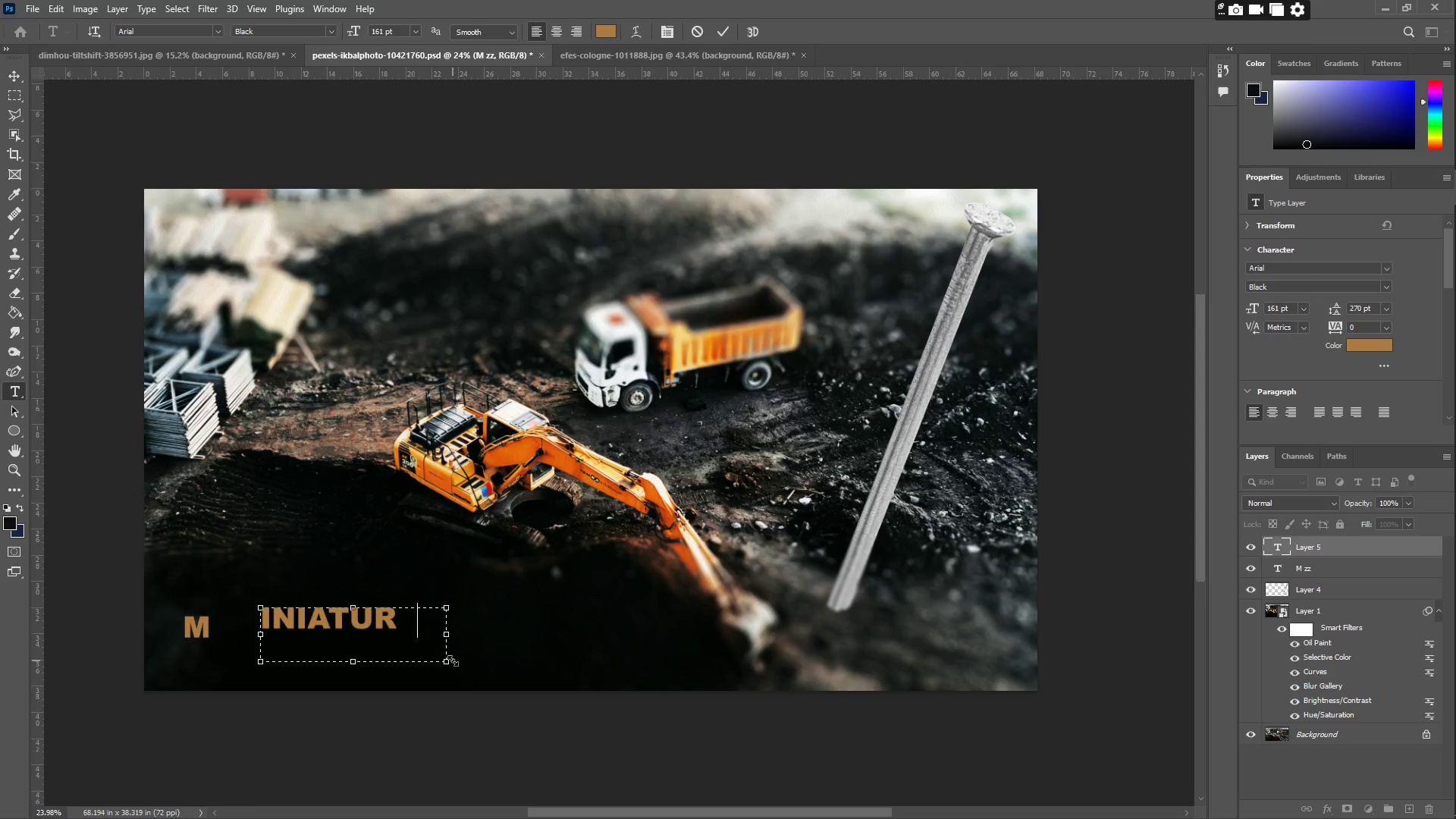 
key(Enter)
 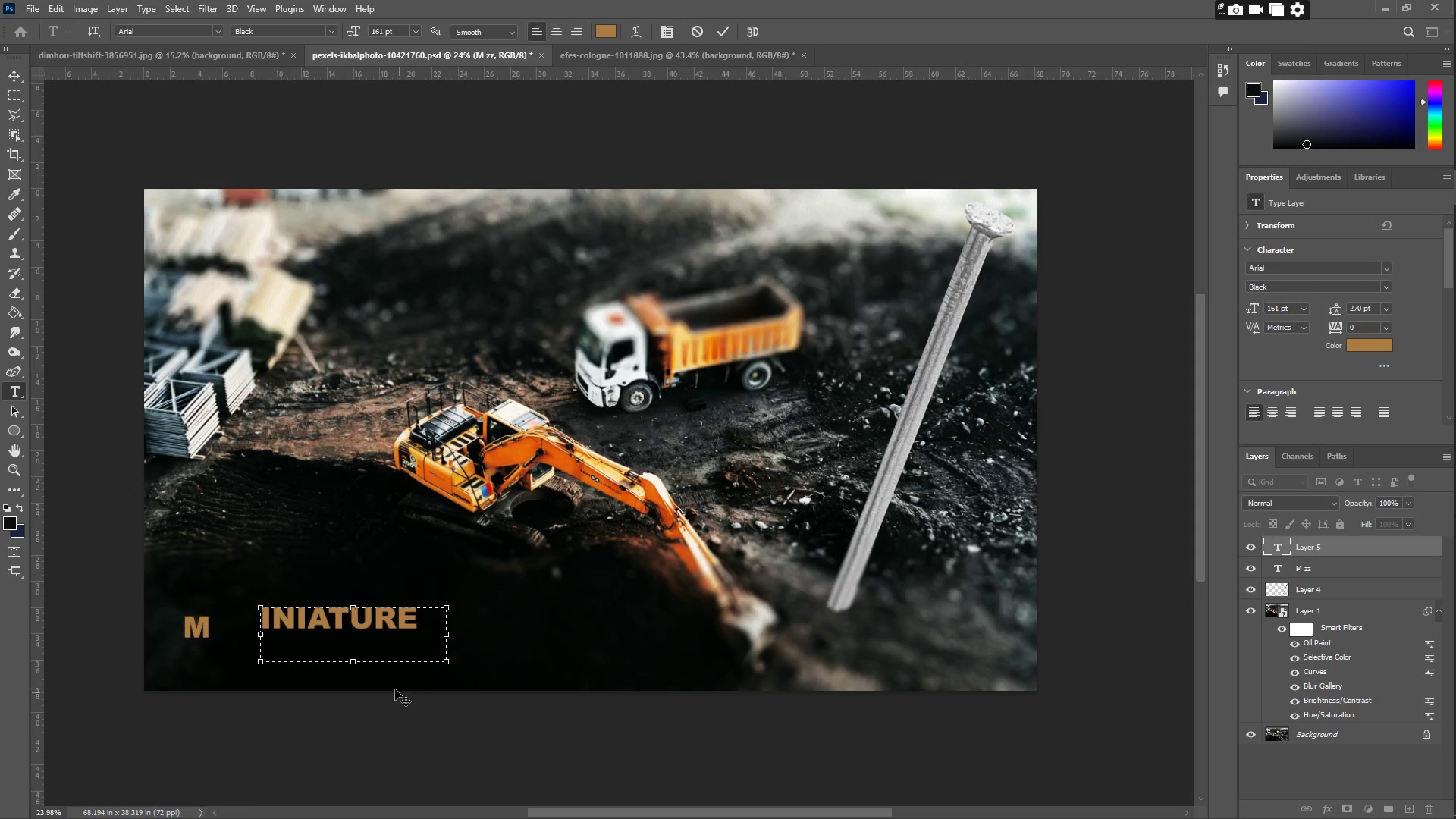 
left_click_drag(start_coordinate=[347, 661], to_coordinate=[354, 711])
 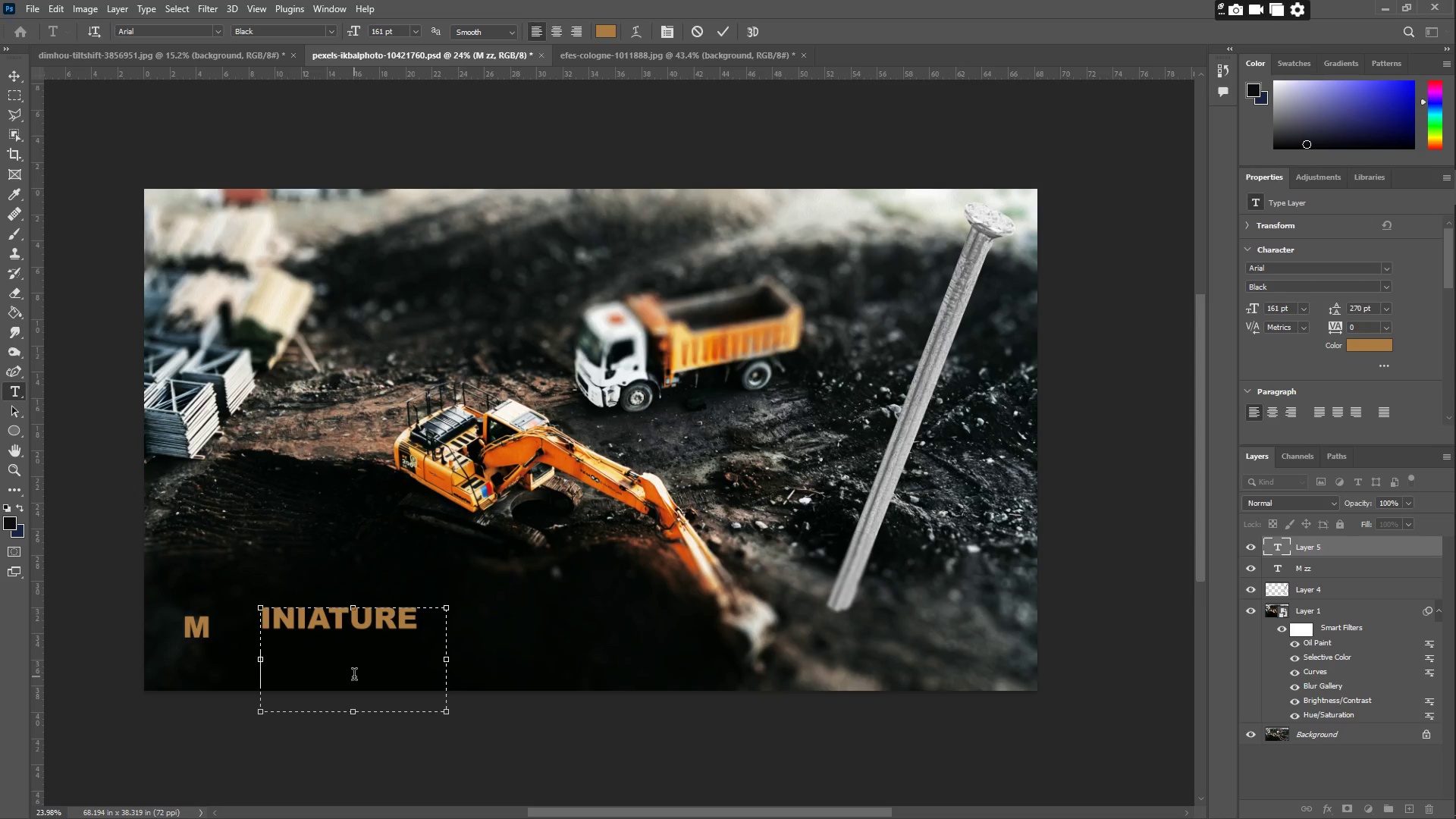 
type(M)
key(Backspace)
type(ETRA)
key(Backspace)
type(OPOI)
key(Backspace)
type(LIS)
 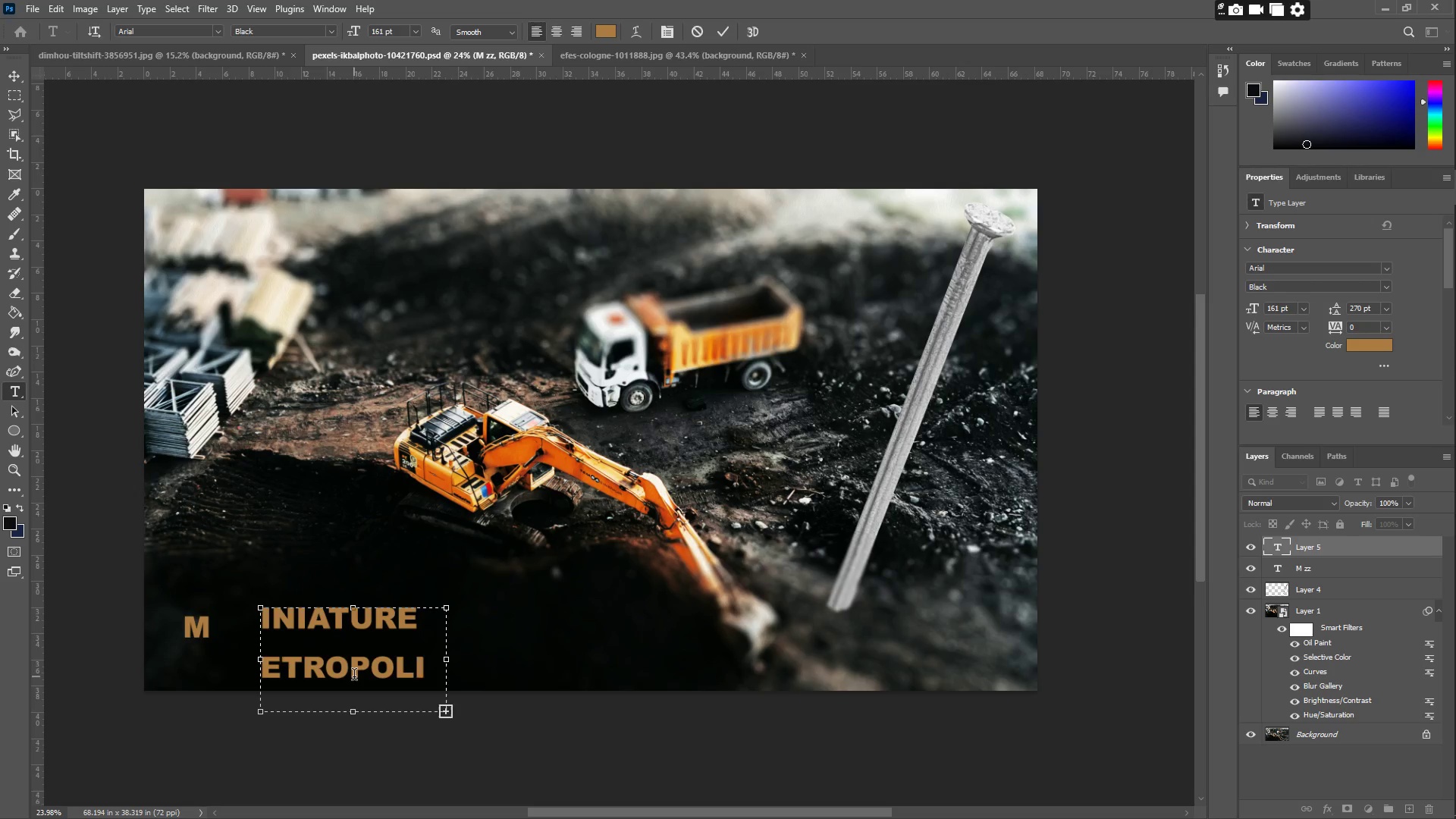 
key(Control+A)
 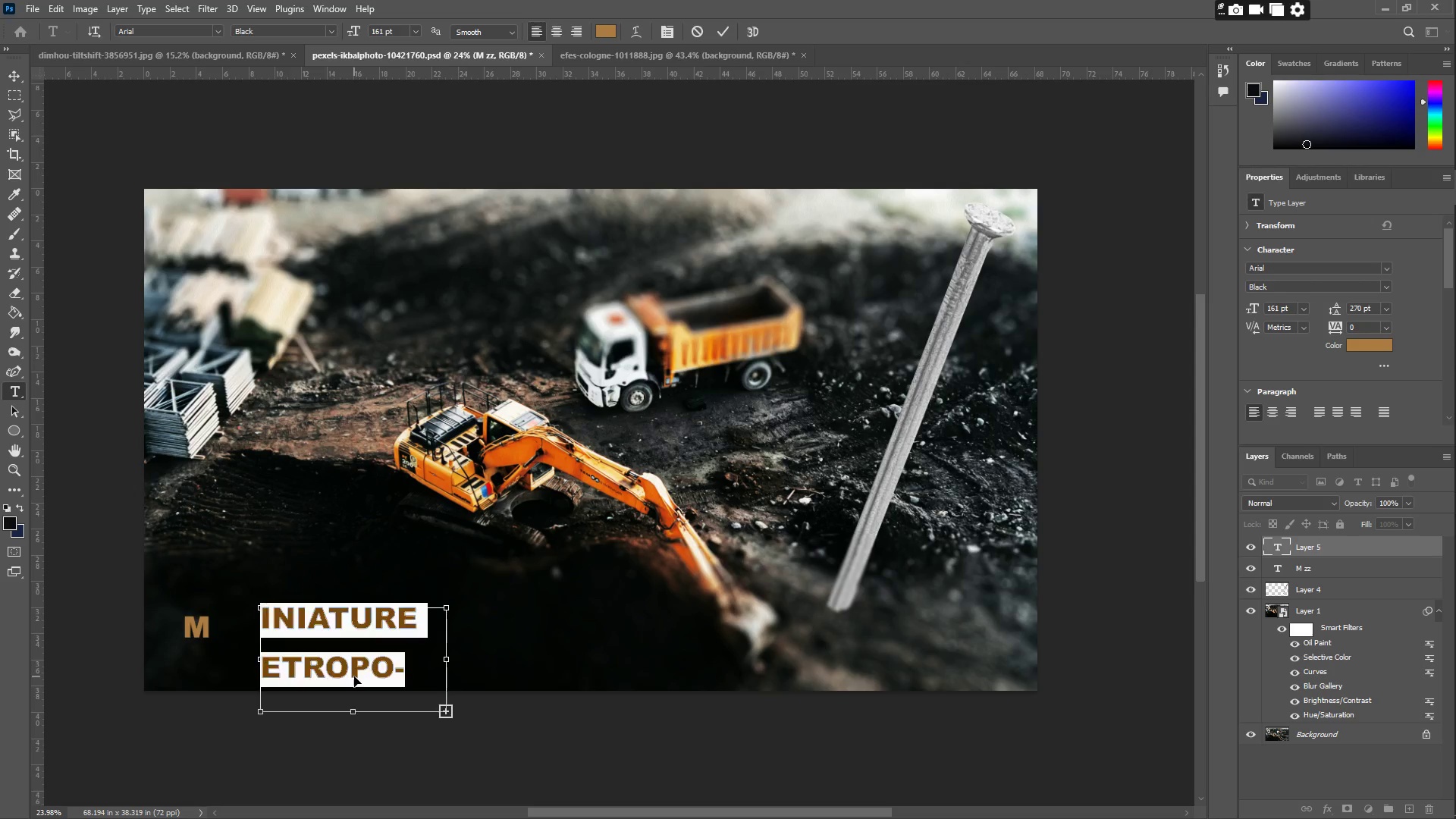 
hold_key(key=ShiftLeft, duration=2.0)
 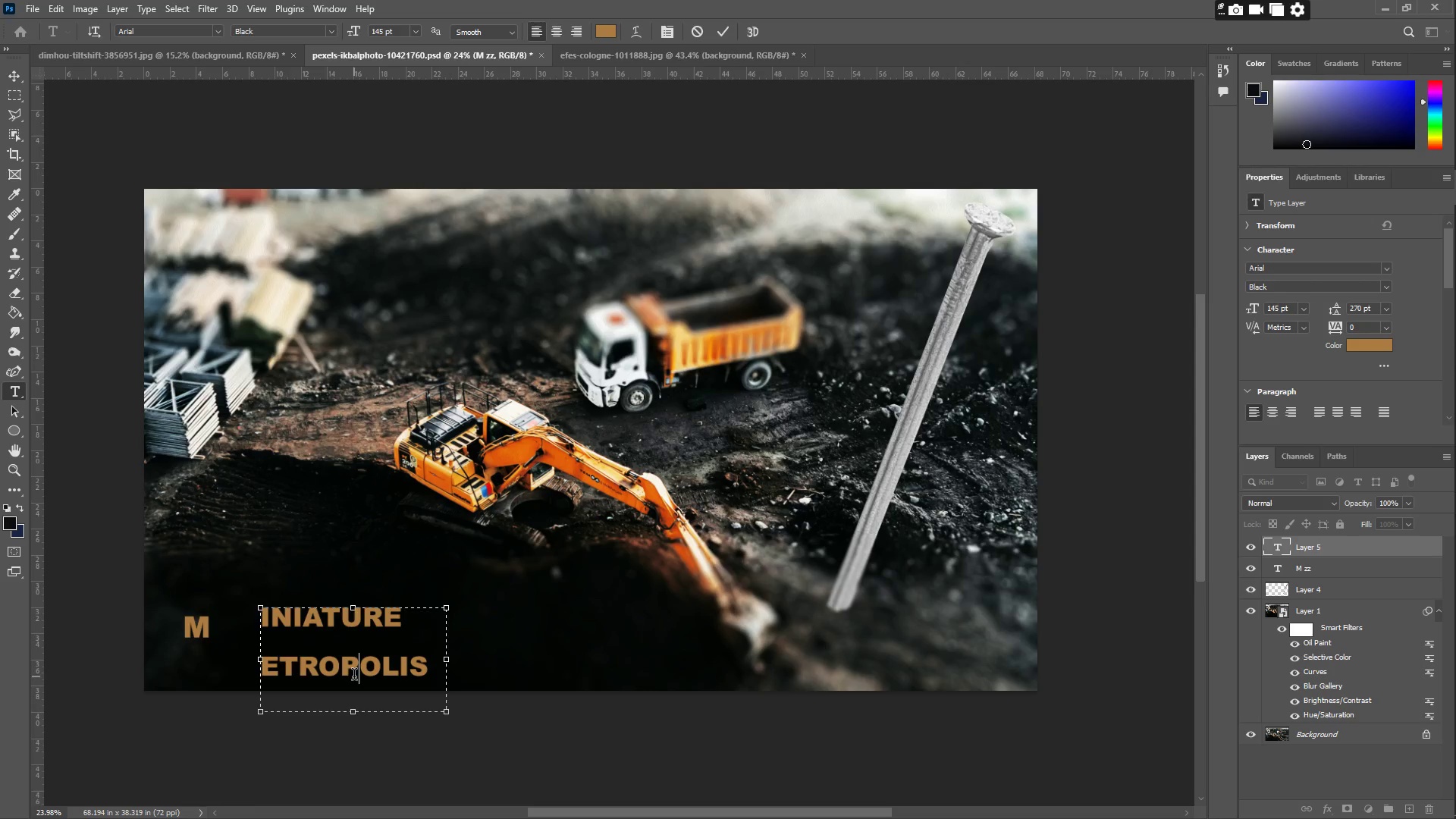 
hold_key(key=Comma, duration=1.36)
 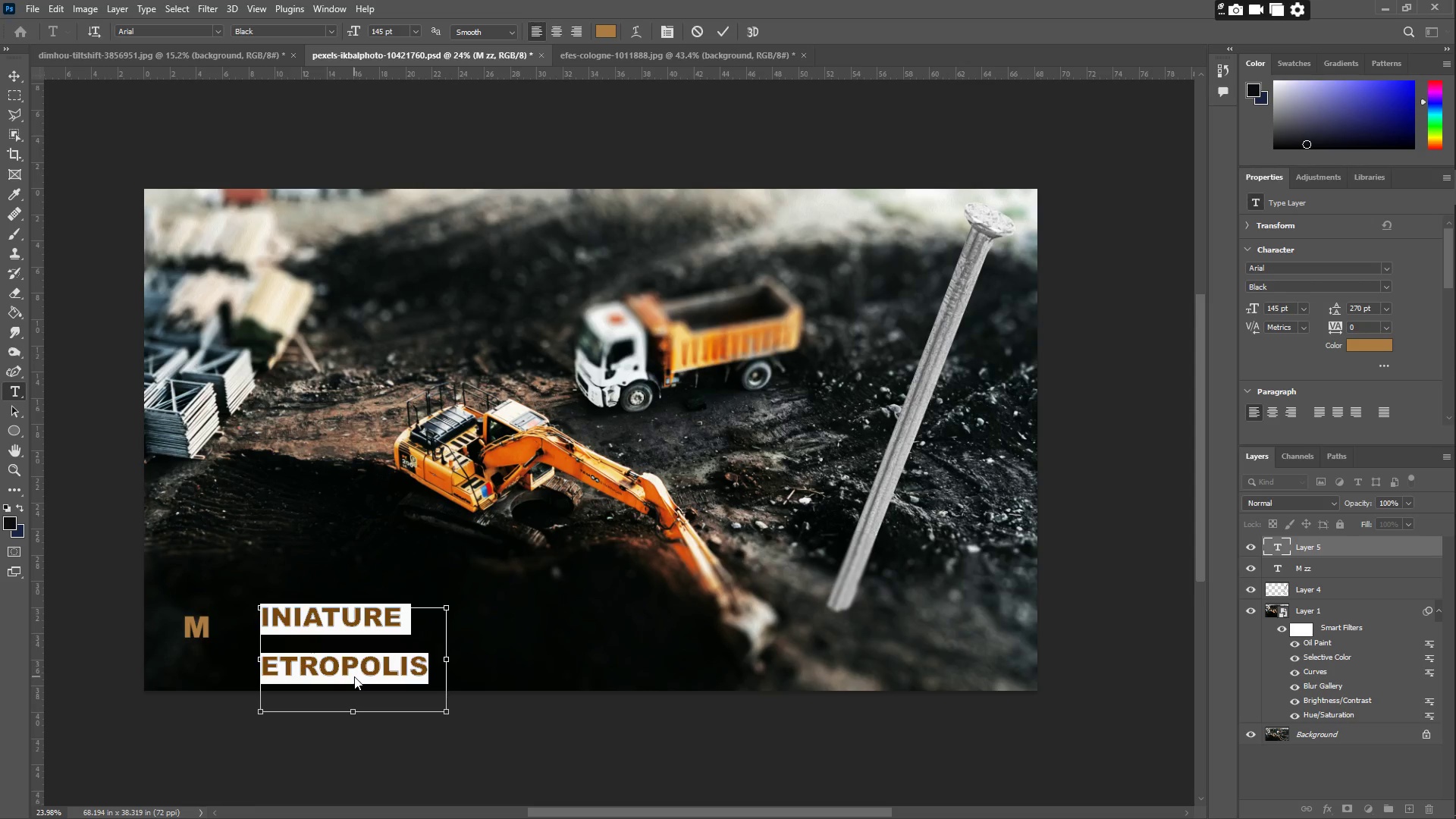 
left_click([354, 676])
 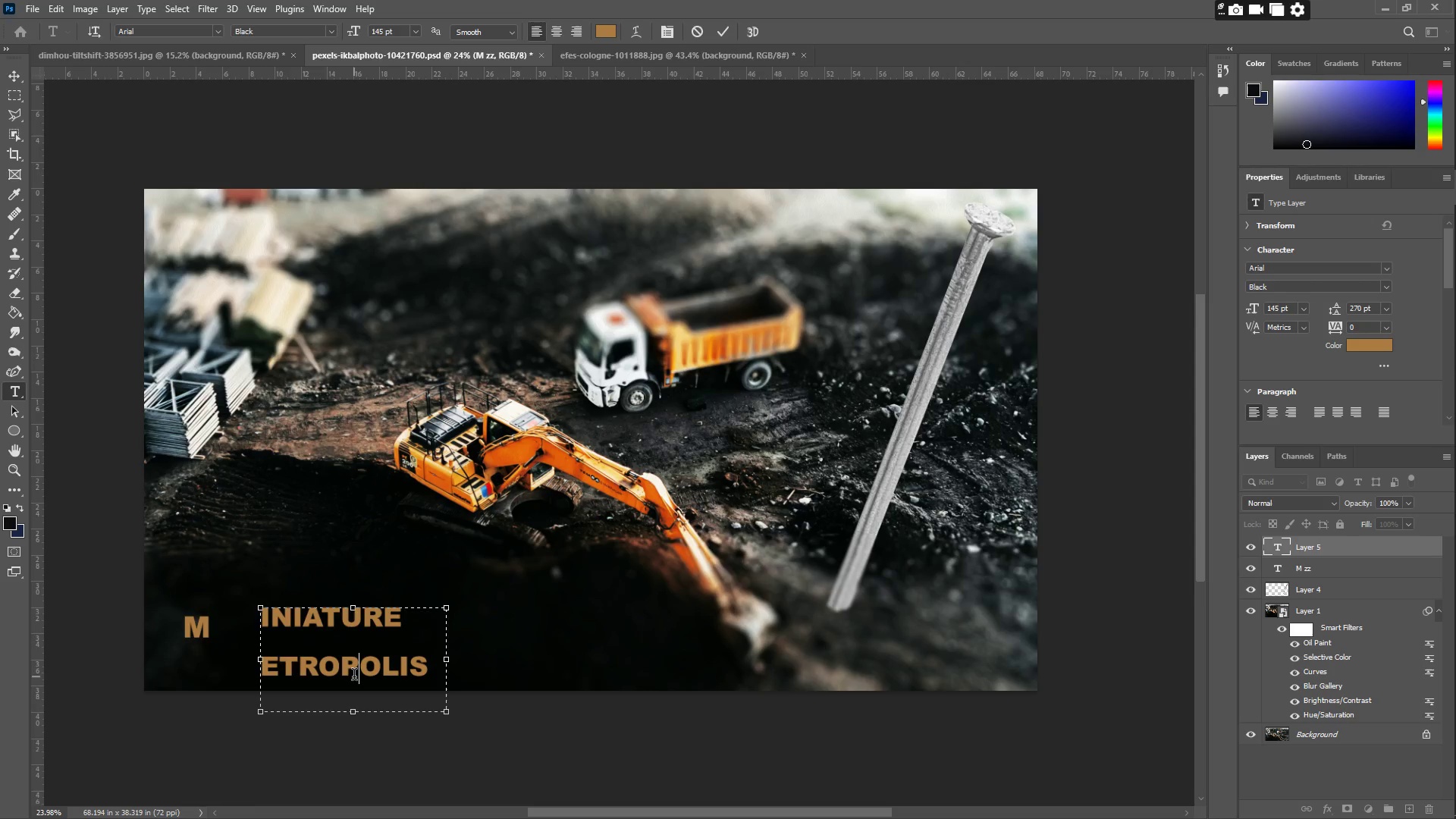 
key(Control+ControlLeft)
 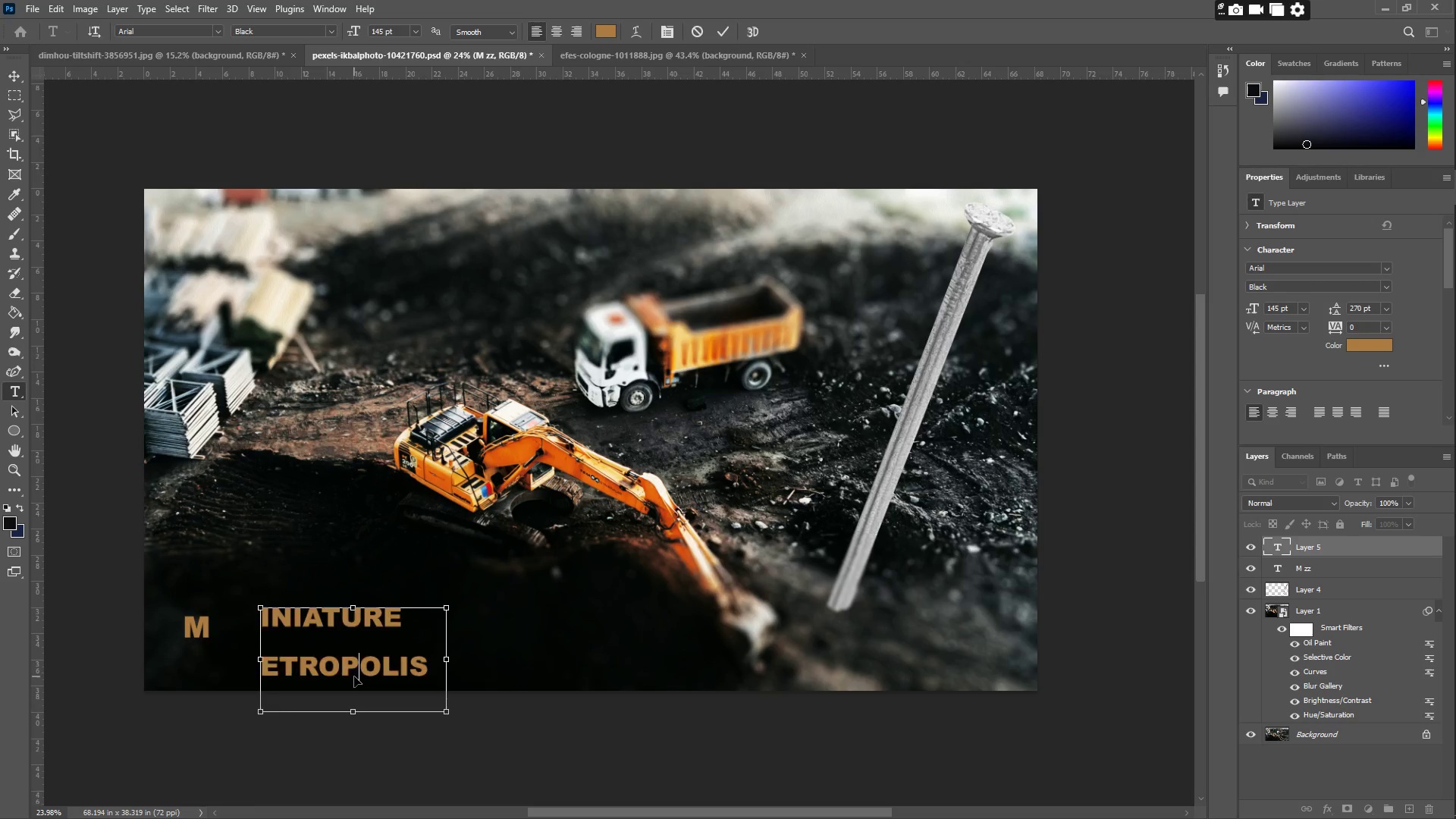 
key(Control+A)
 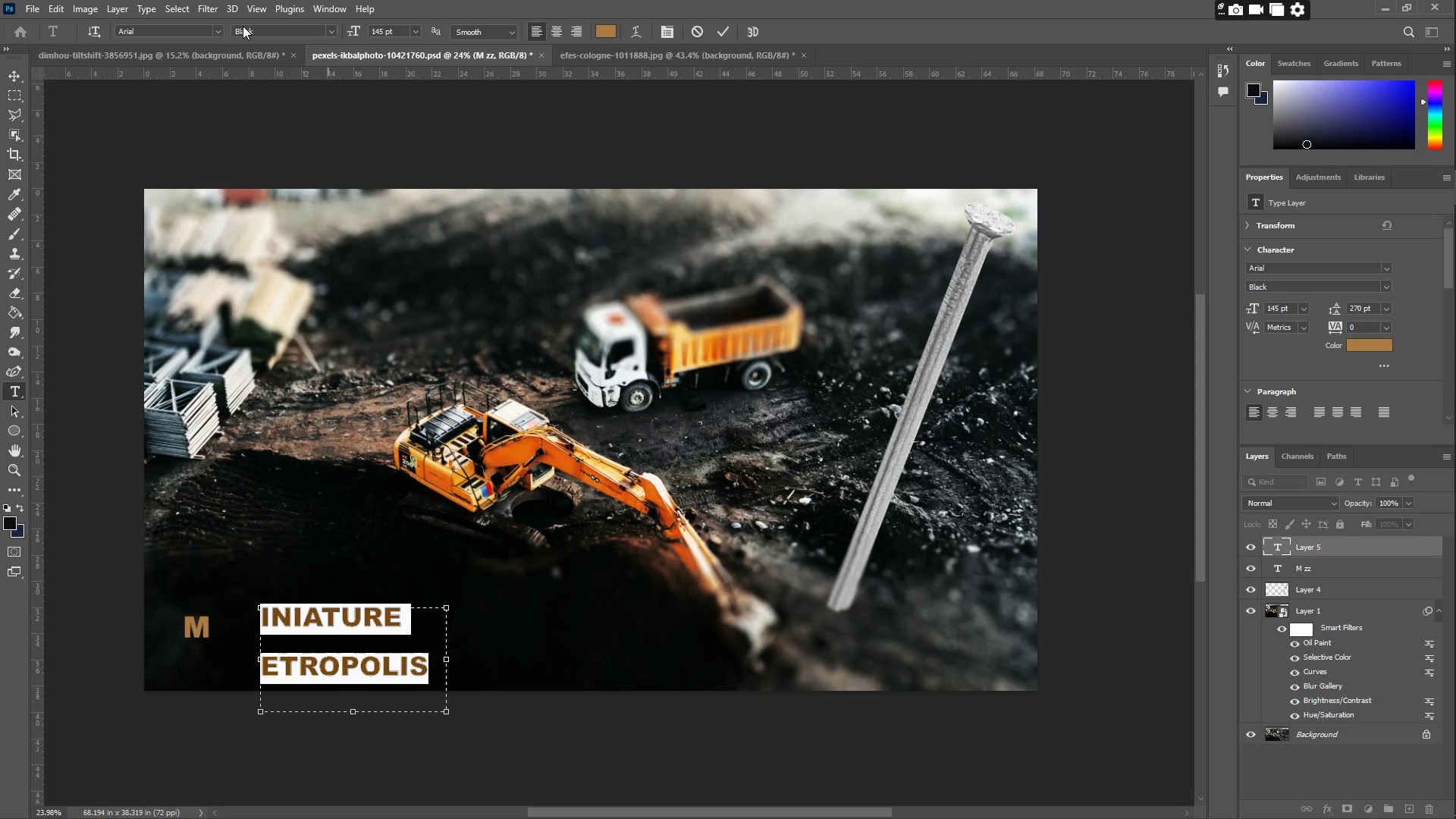 
left_click([325, 8])
 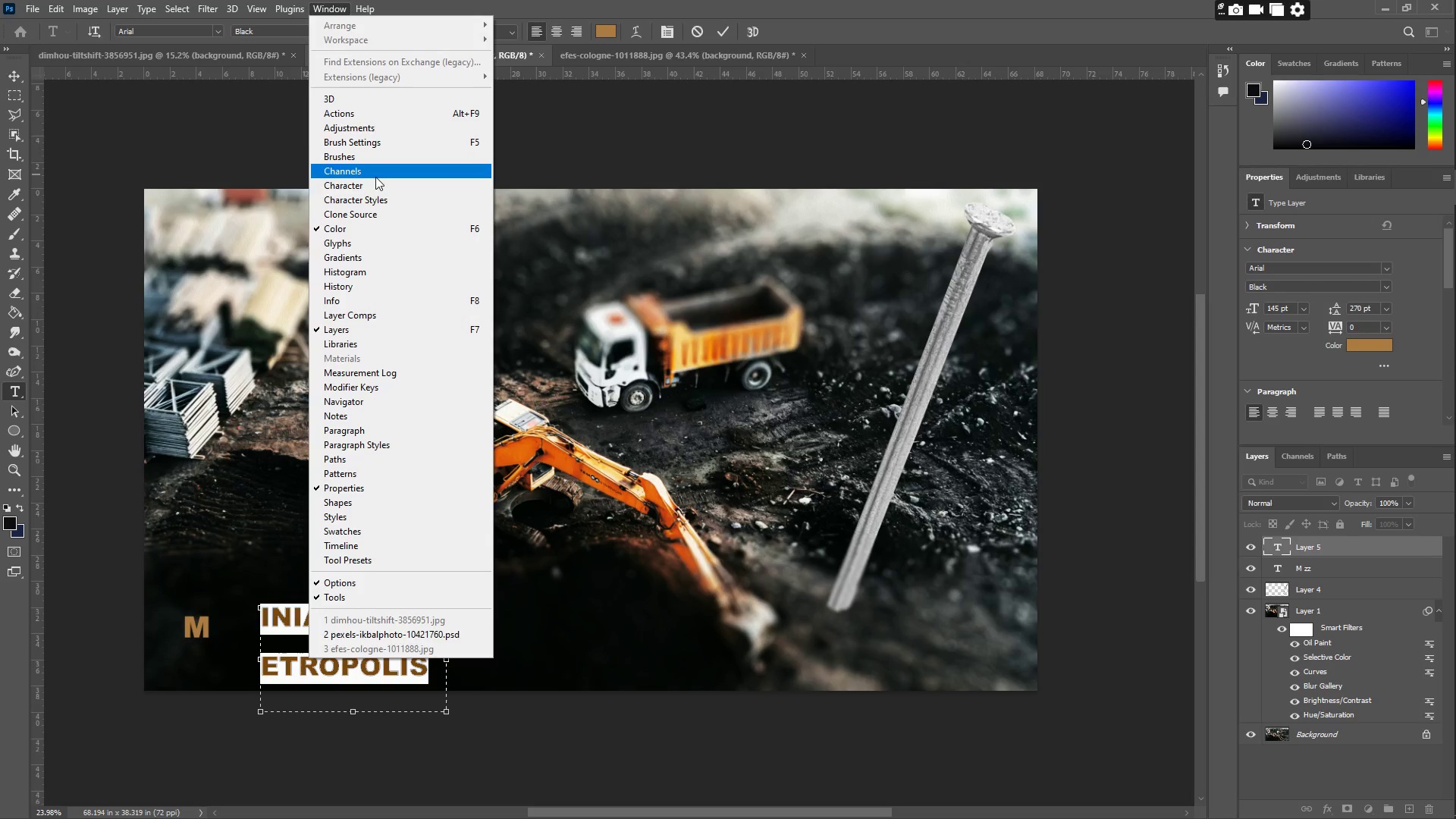 
left_click([378, 183])
 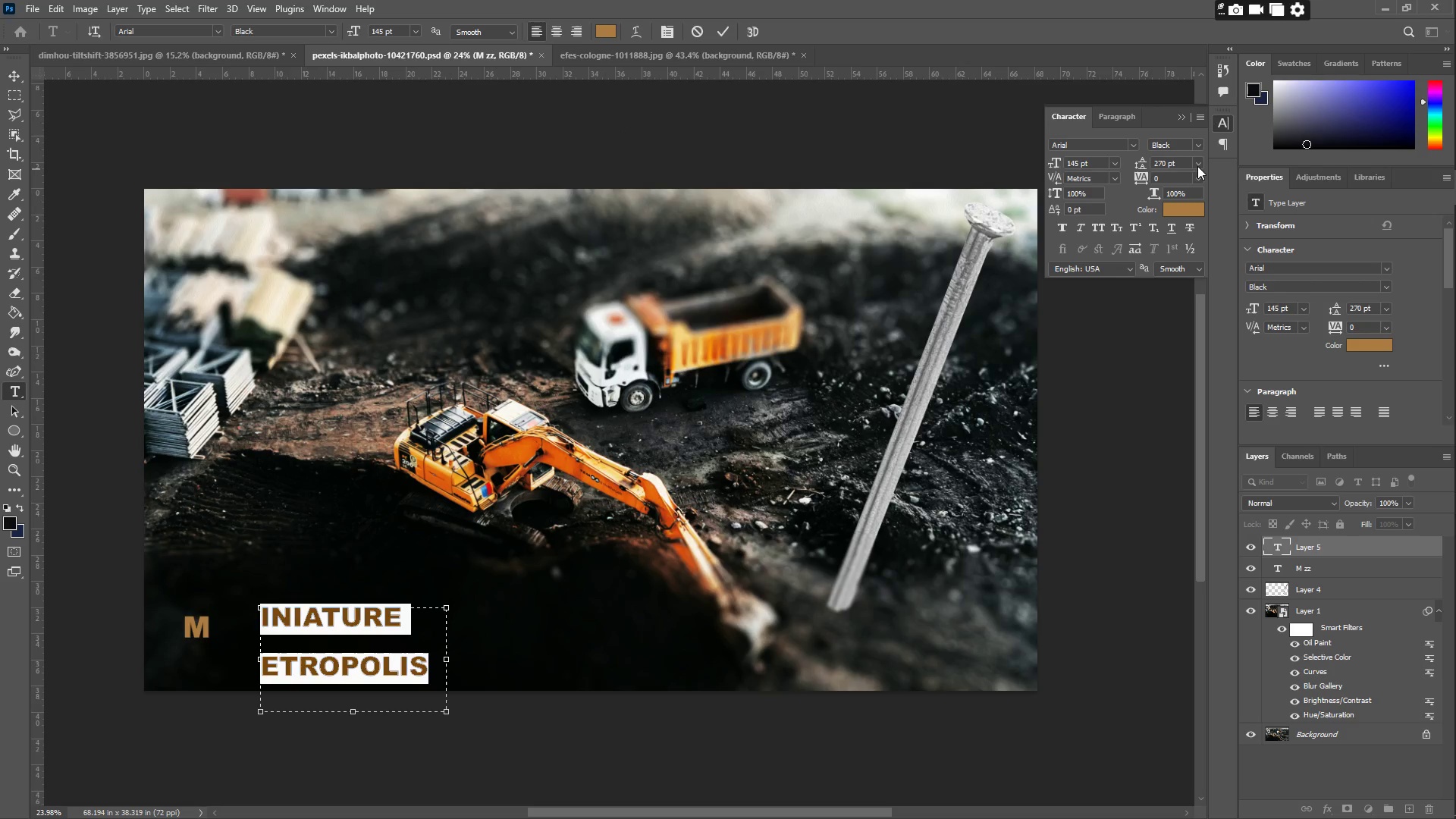 
left_click([1203, 174])
 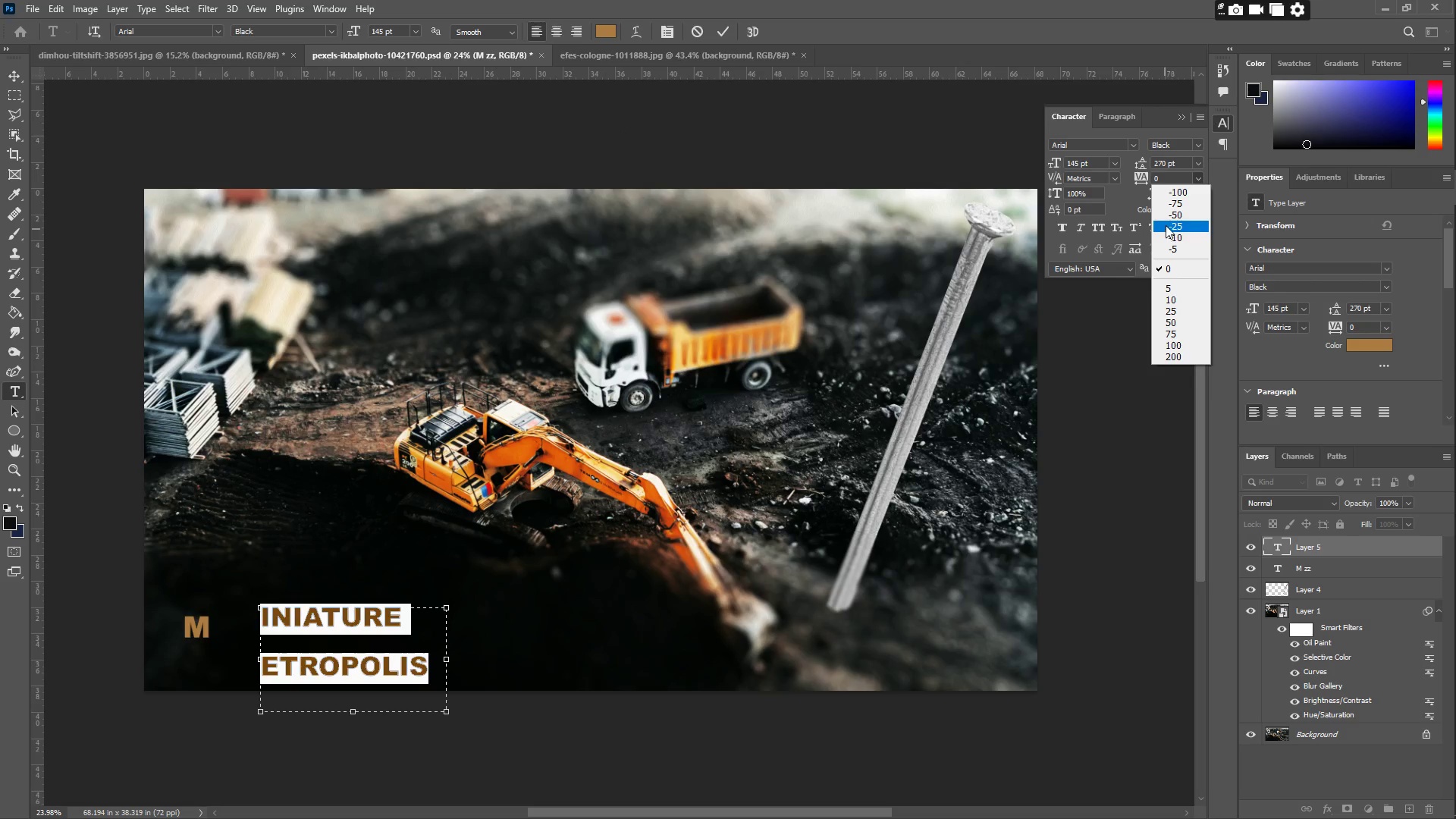 
left_click([1172, 165])
 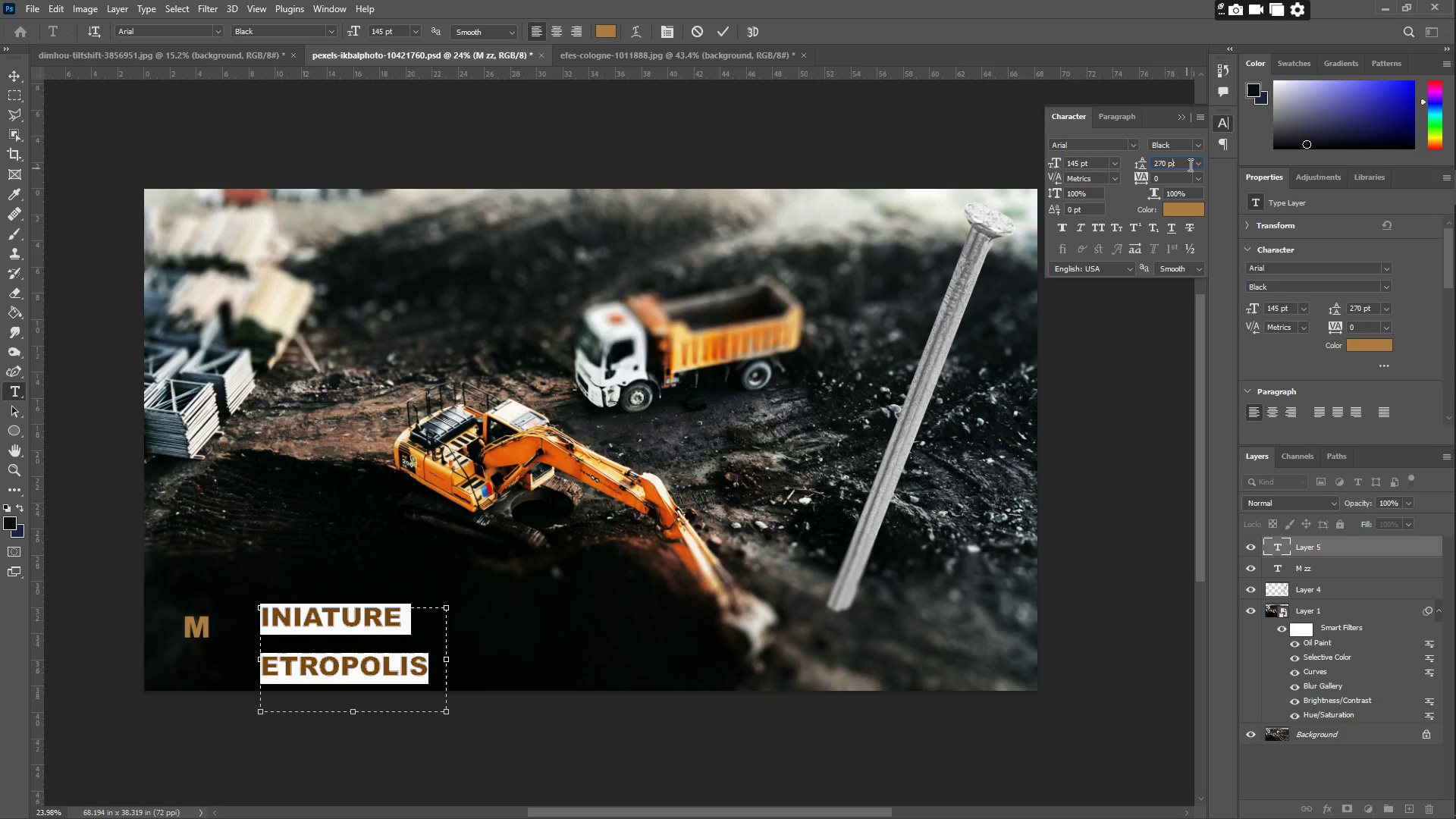 
left_click([1197, 163])
 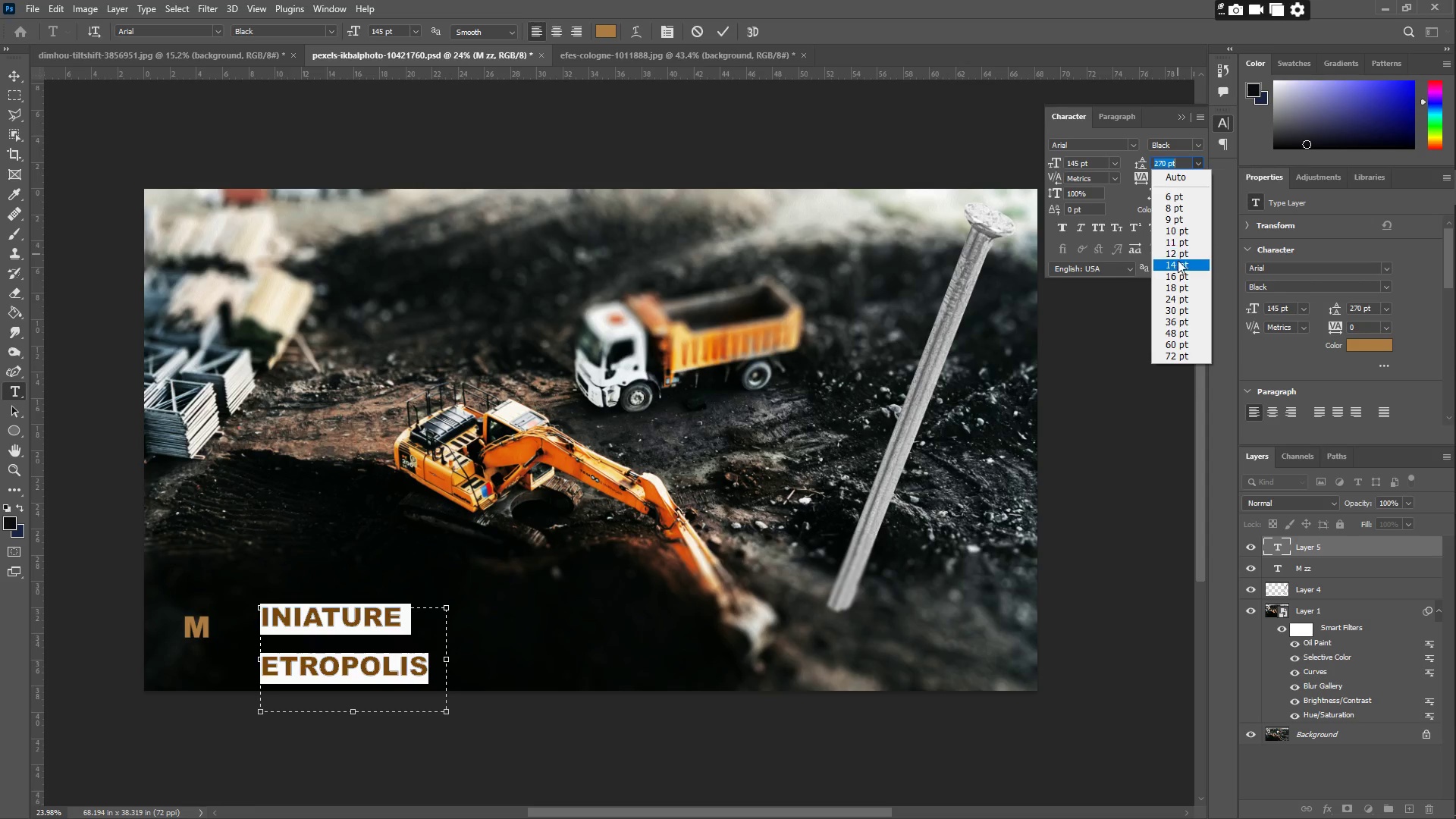 
left_click([1181, 268])
 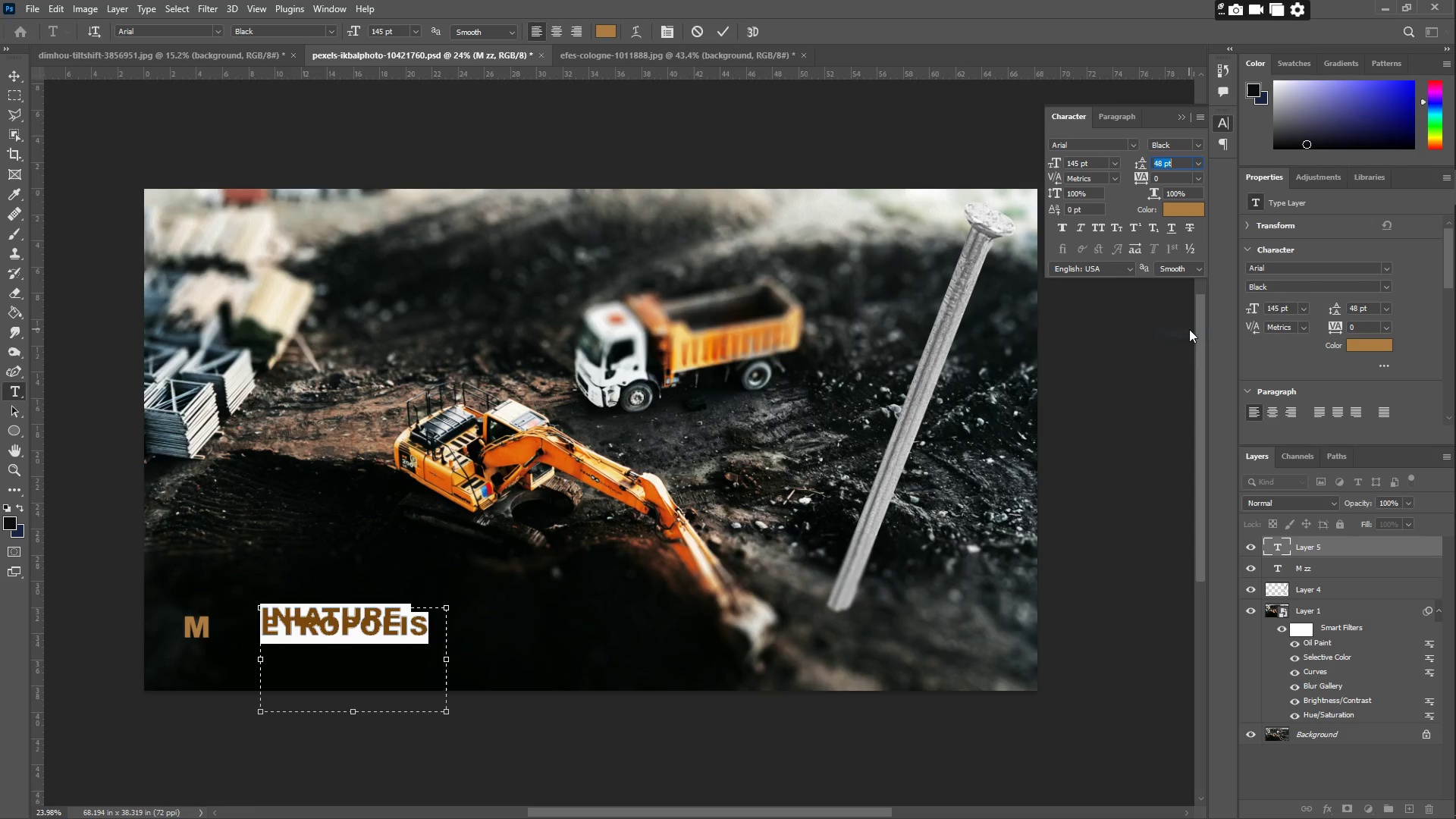 
left_click([1194, 161])
 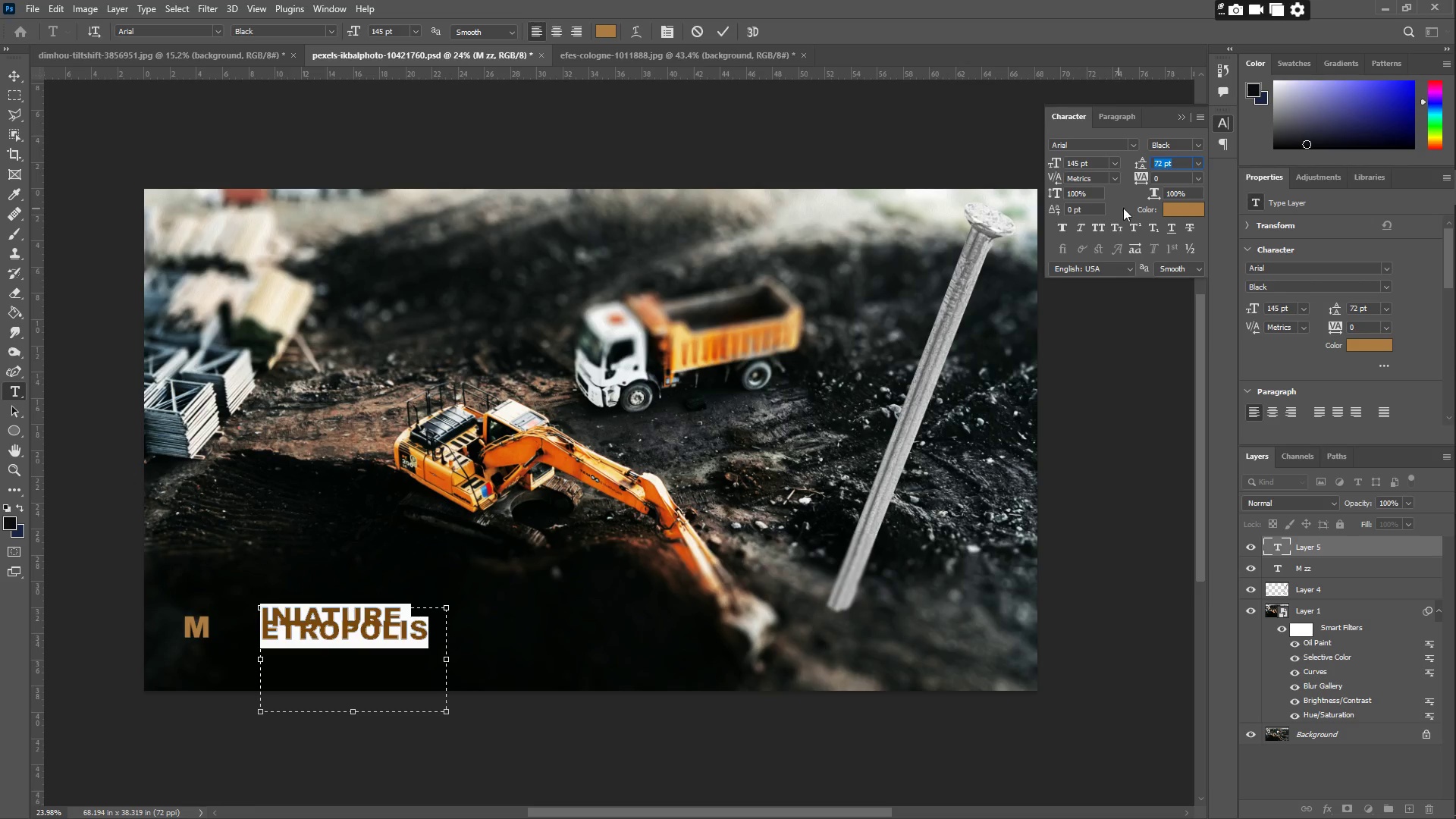 
left_click([1160, 162])
 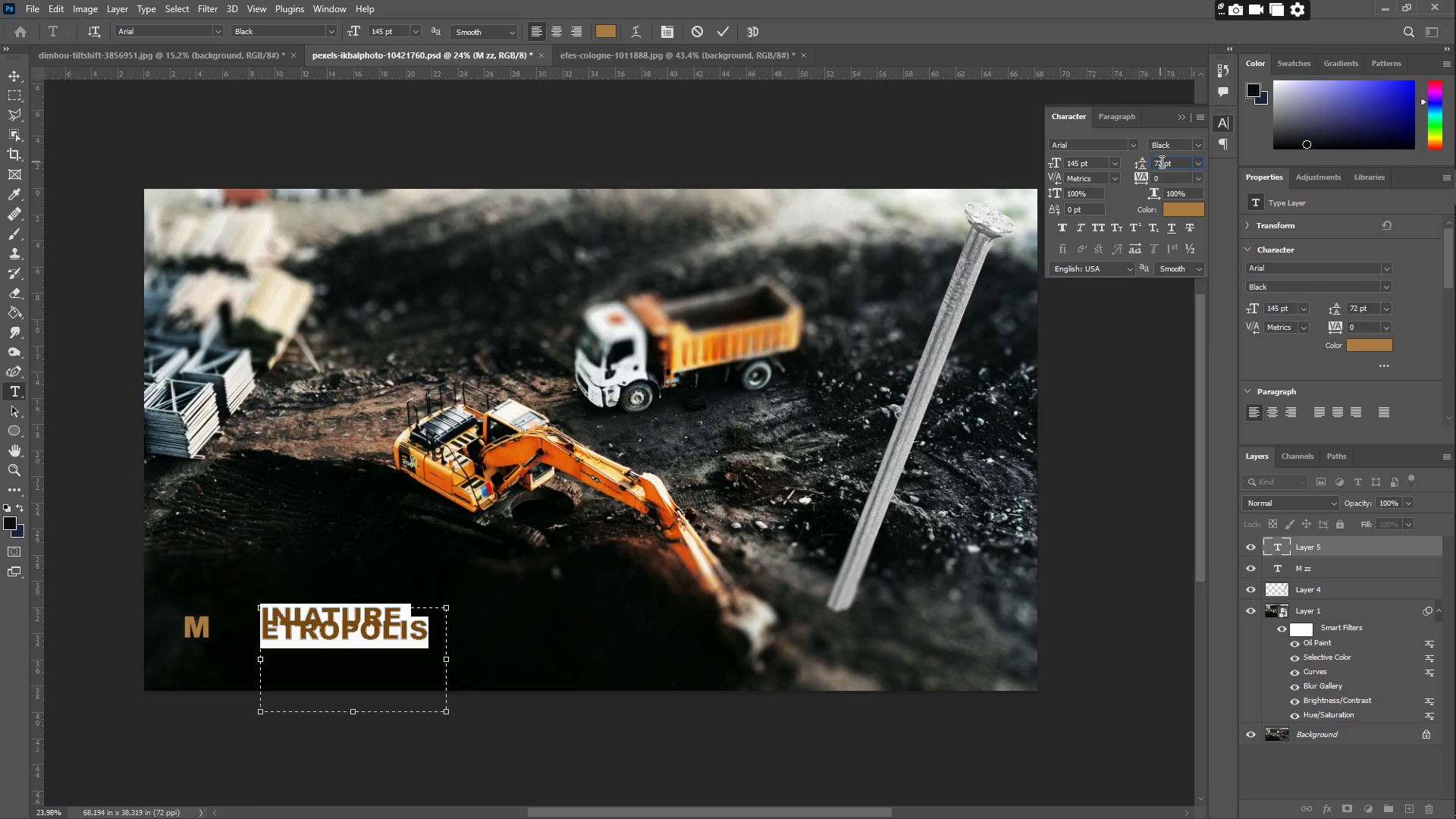 
key(Control+ControlLeft)
 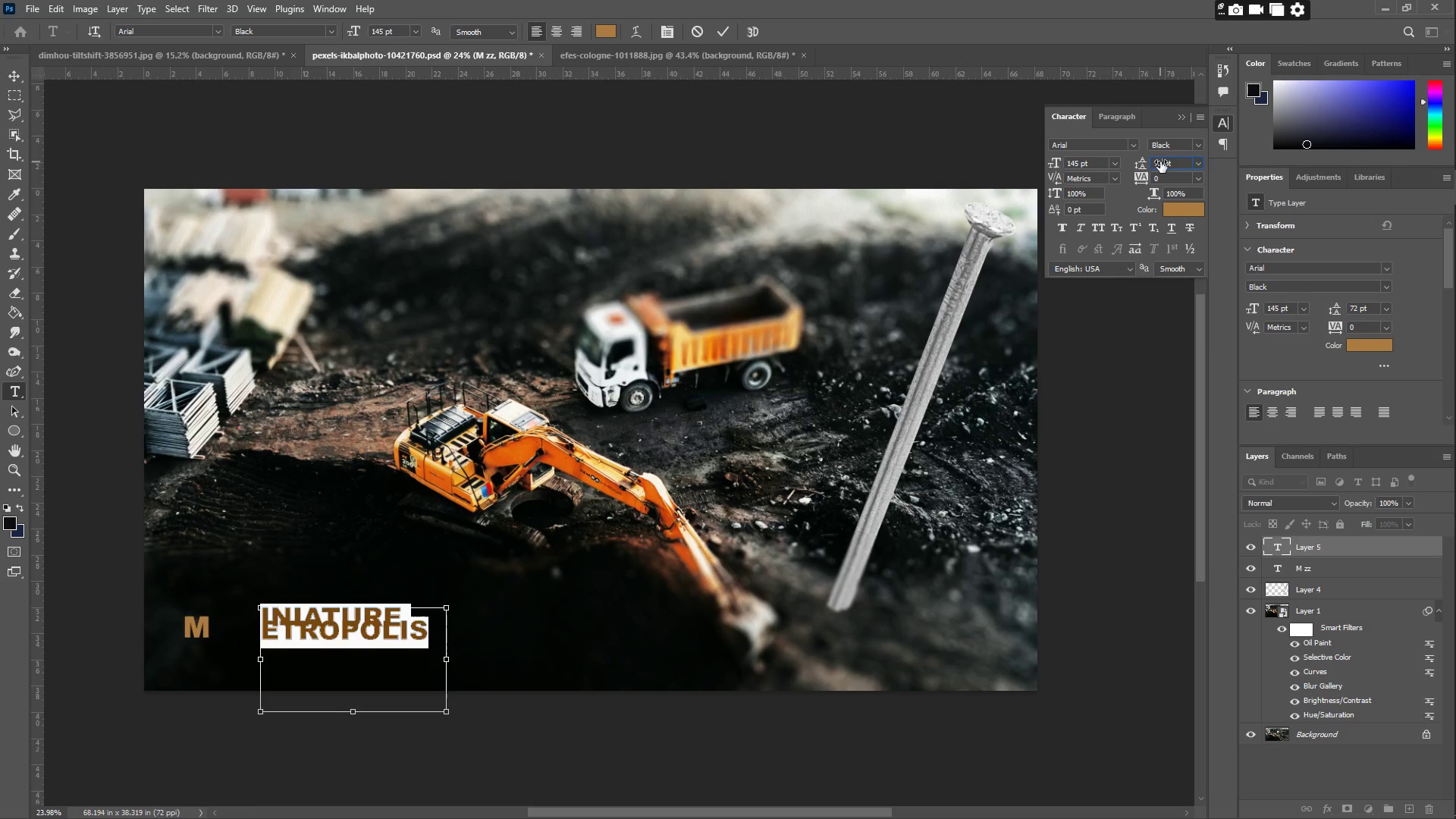 
key(Control+A)
 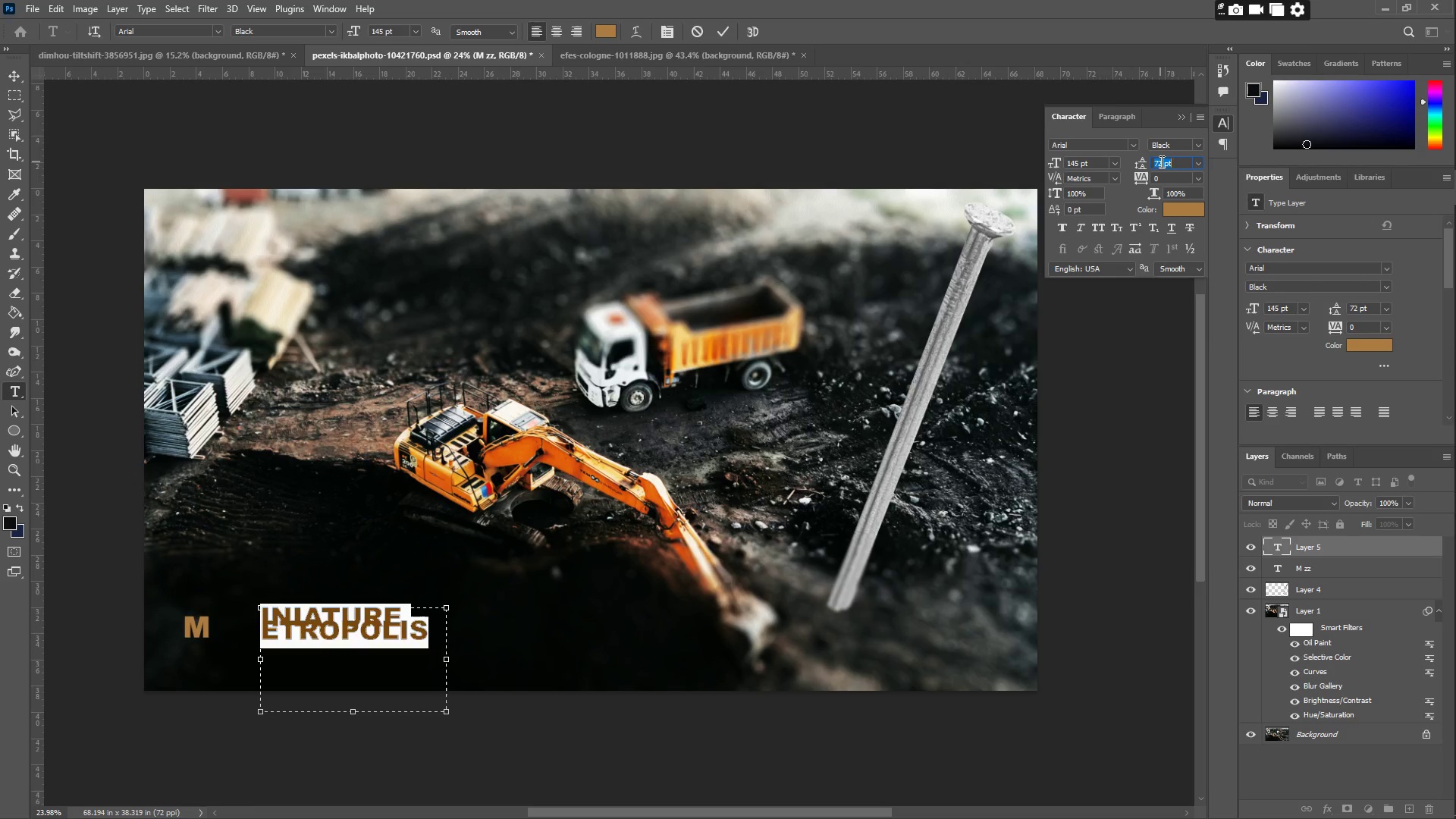 
key(Numpad1)
 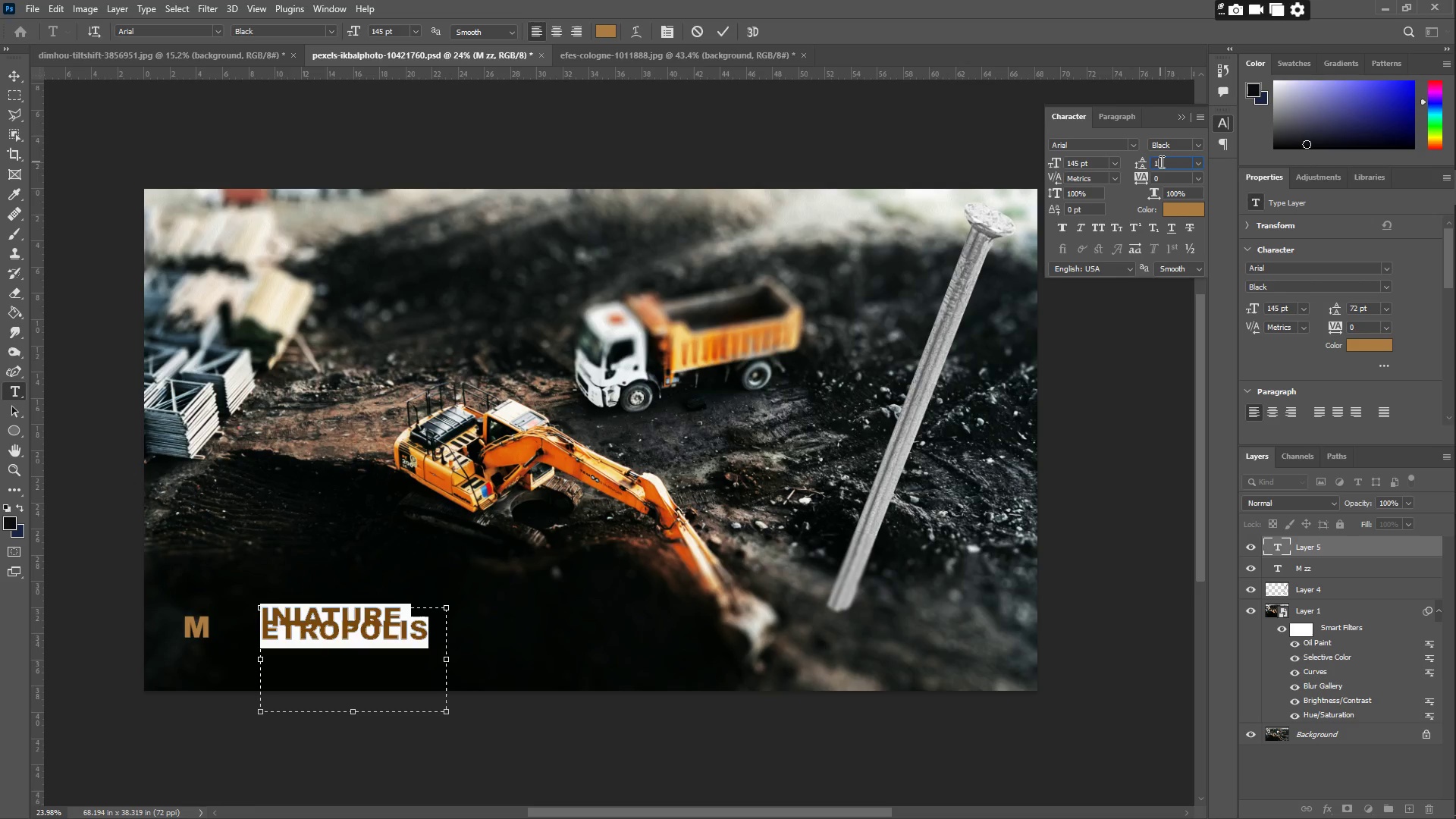 
key(Numpad0)
 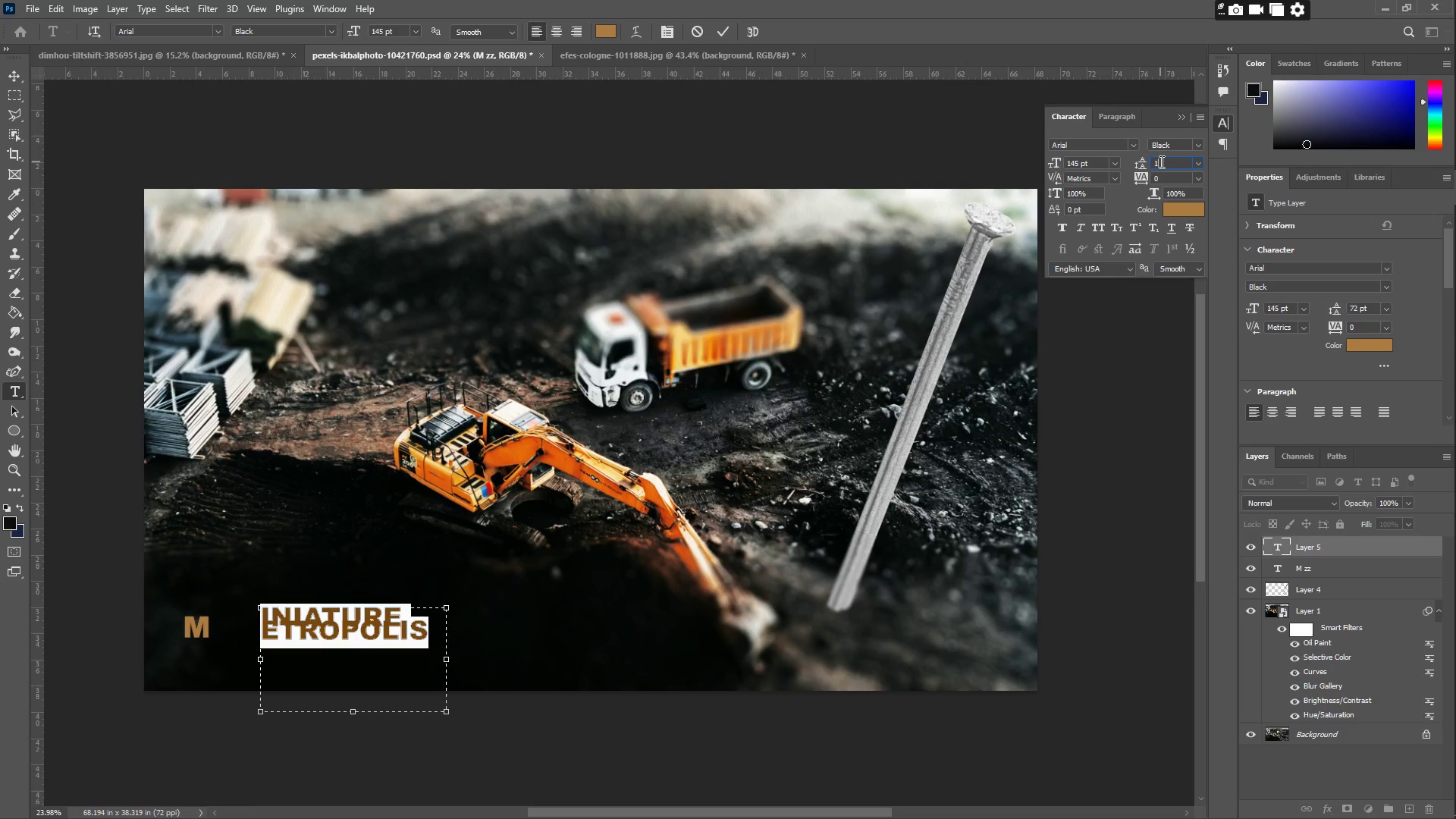 
key(Numpad0)
 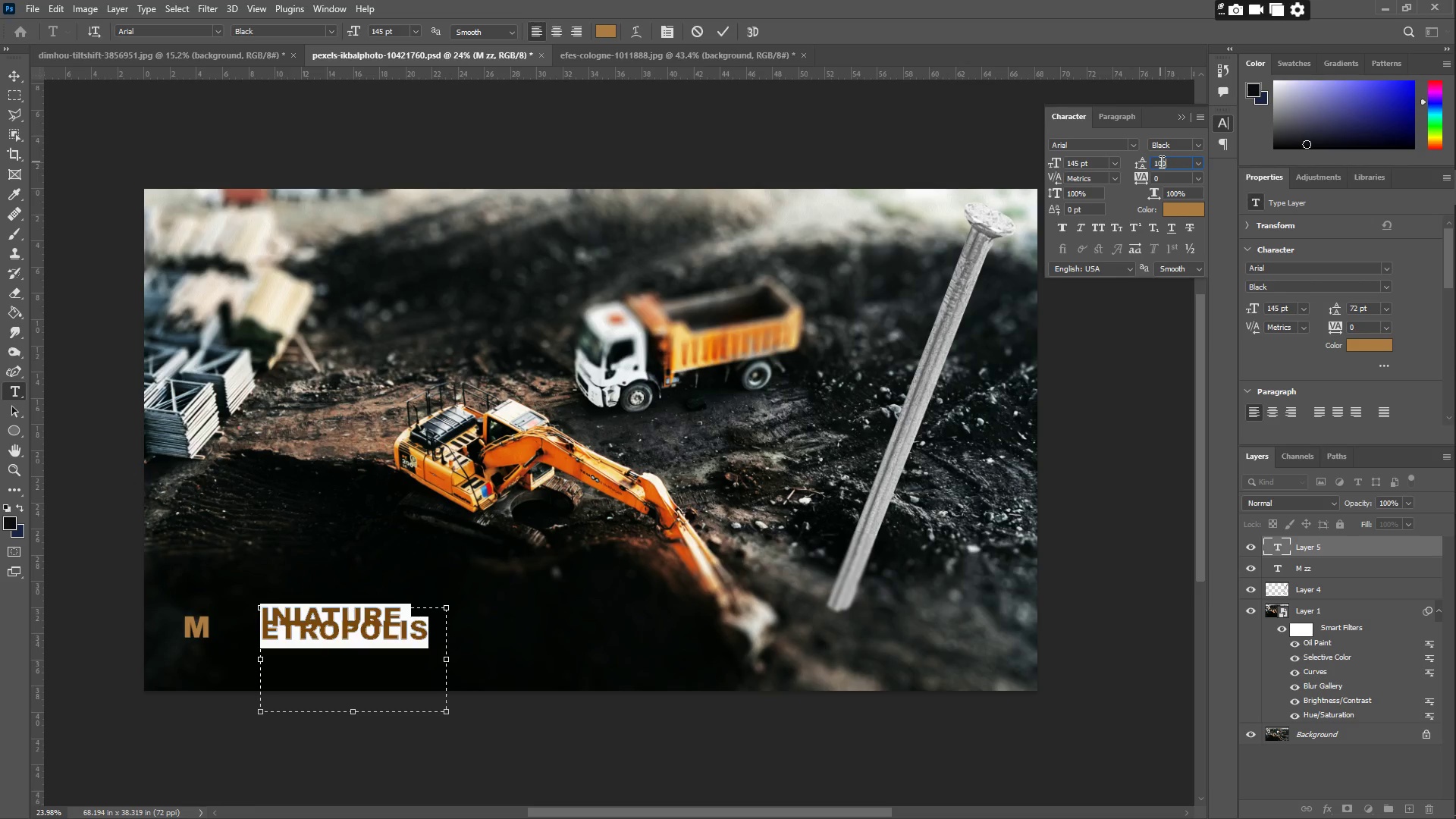 
key(Numpad0)
 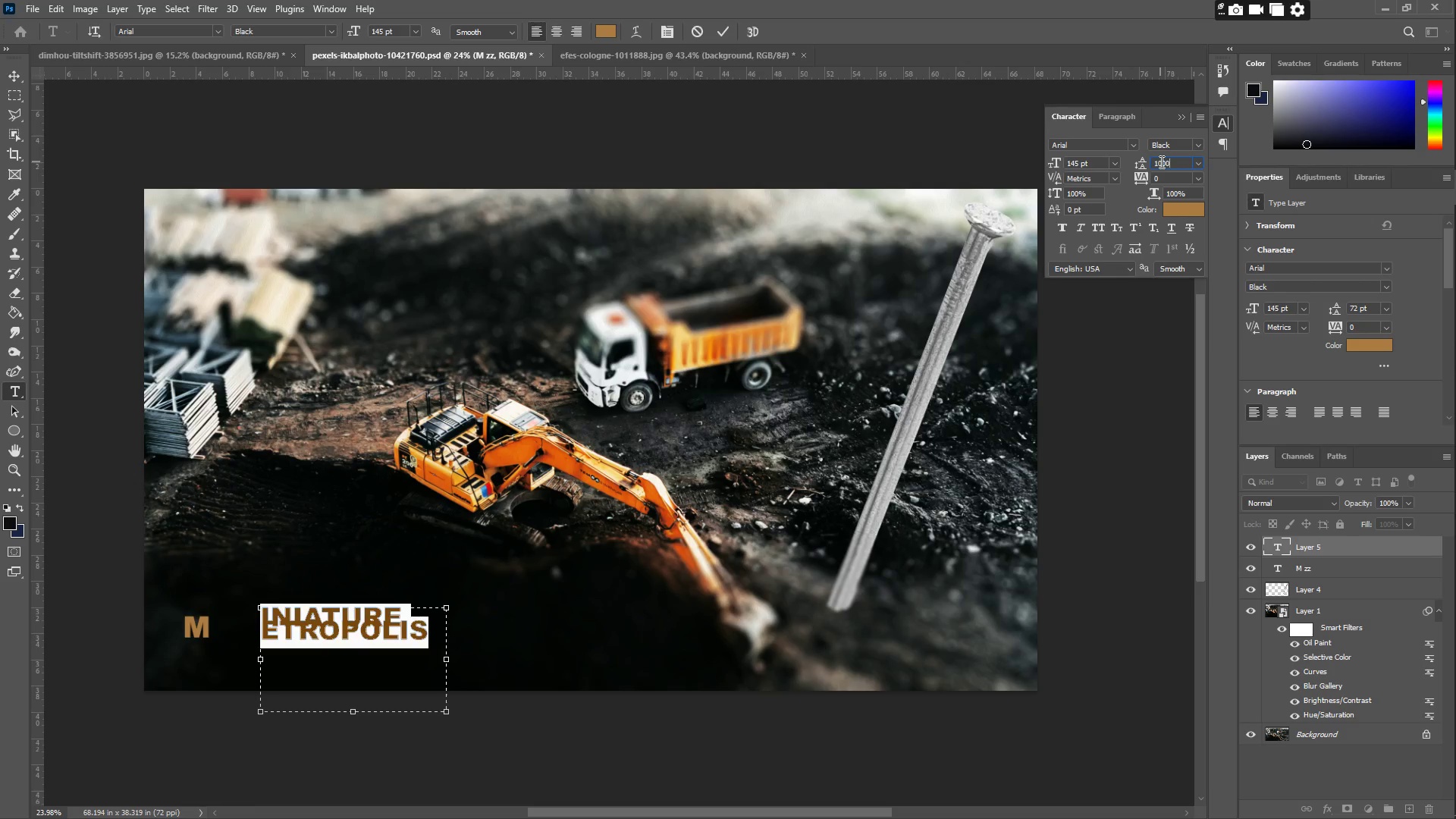 
key(NumpadEnter)
 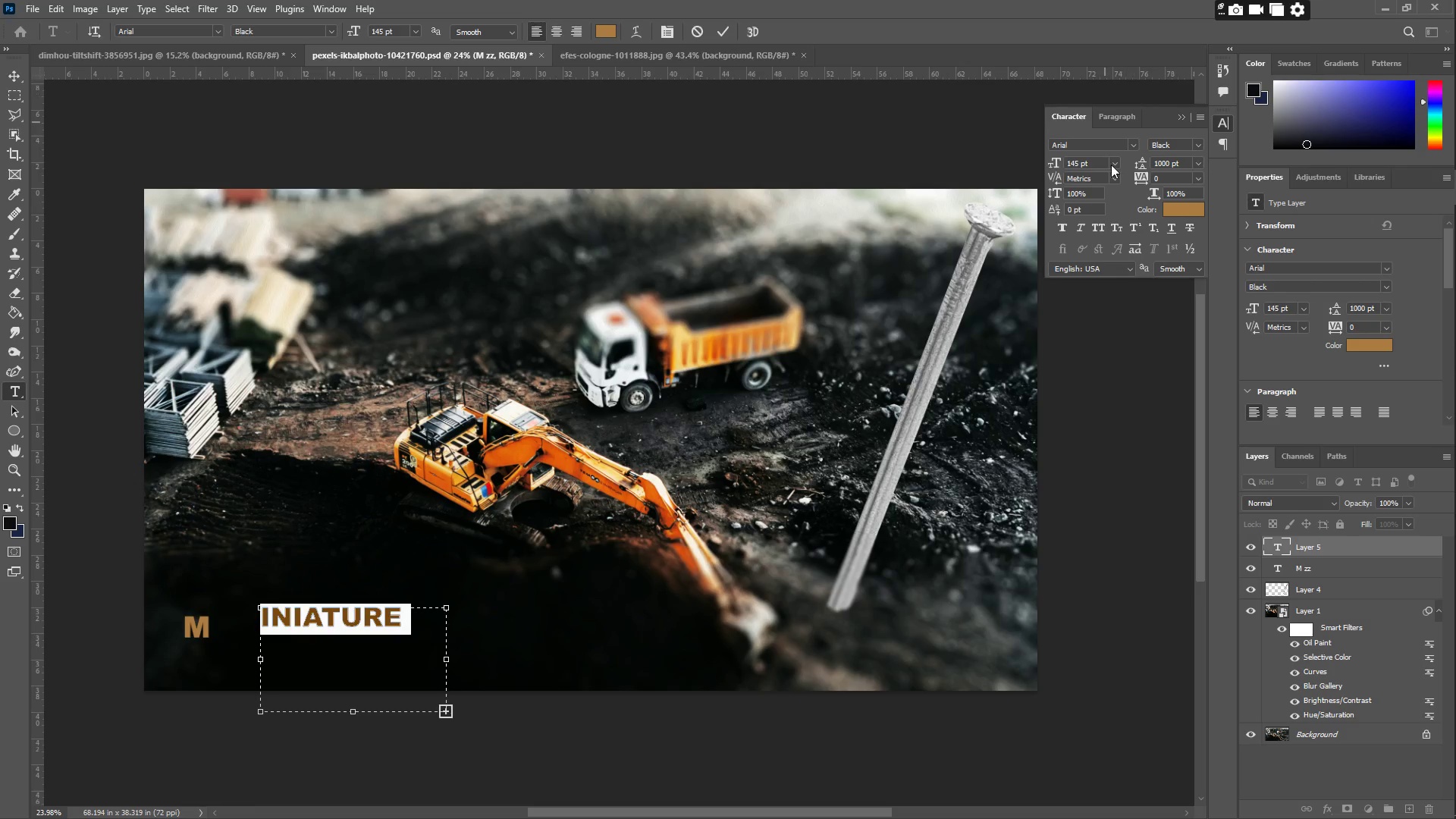 
left_click([1166, 158])
 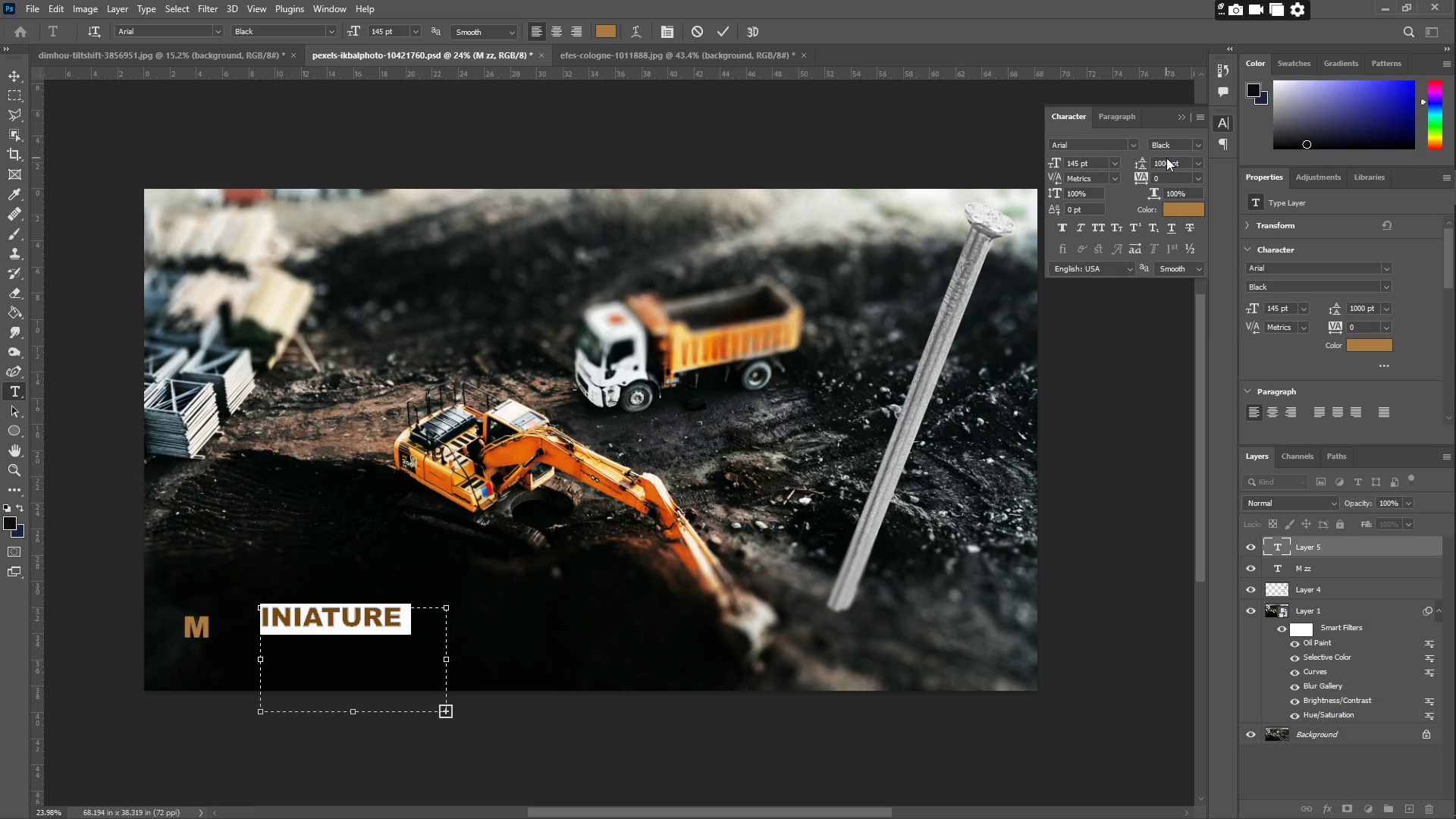 
key(Control+ControlLeft)
 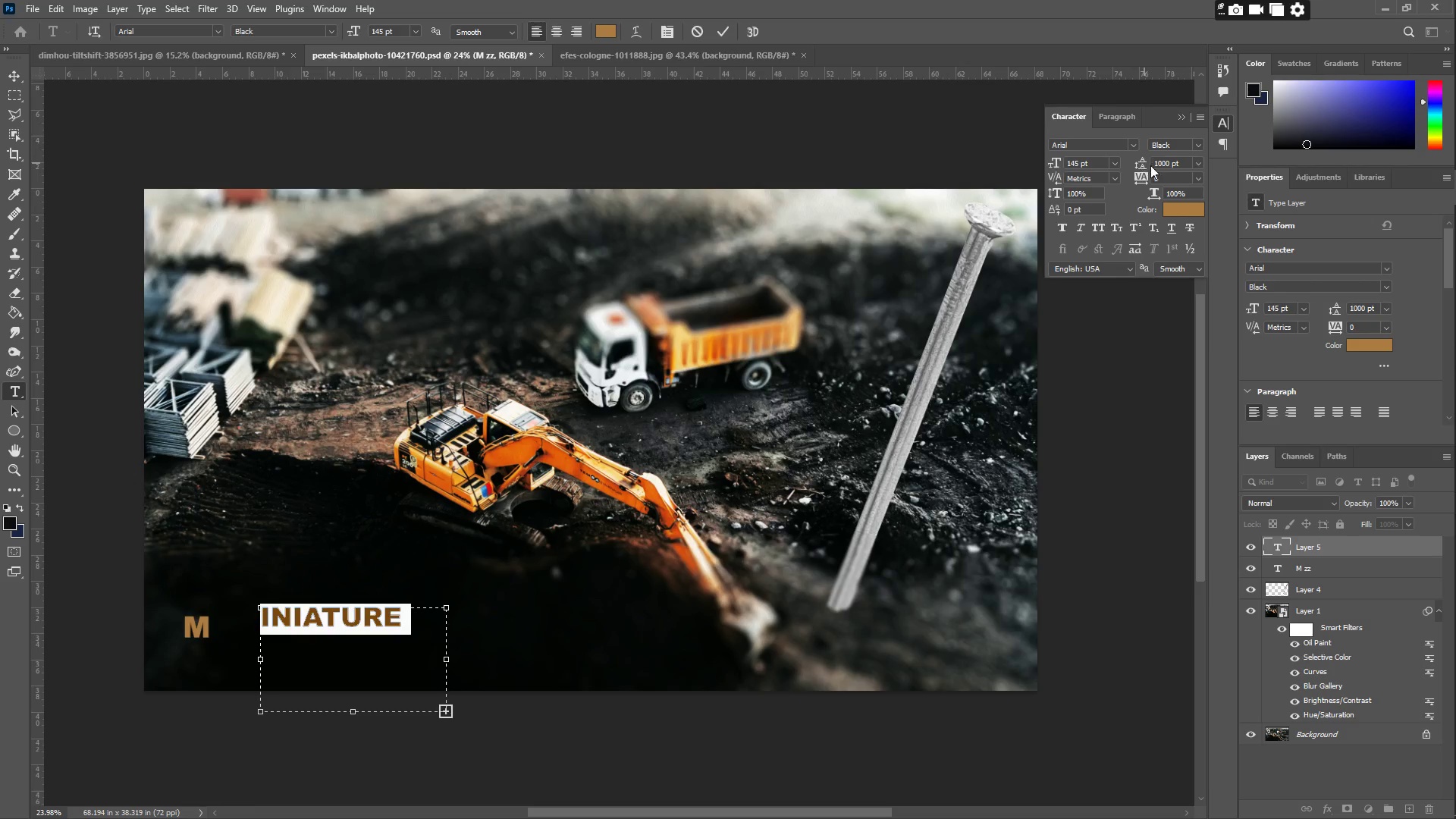 
left_click([1172, 166])
 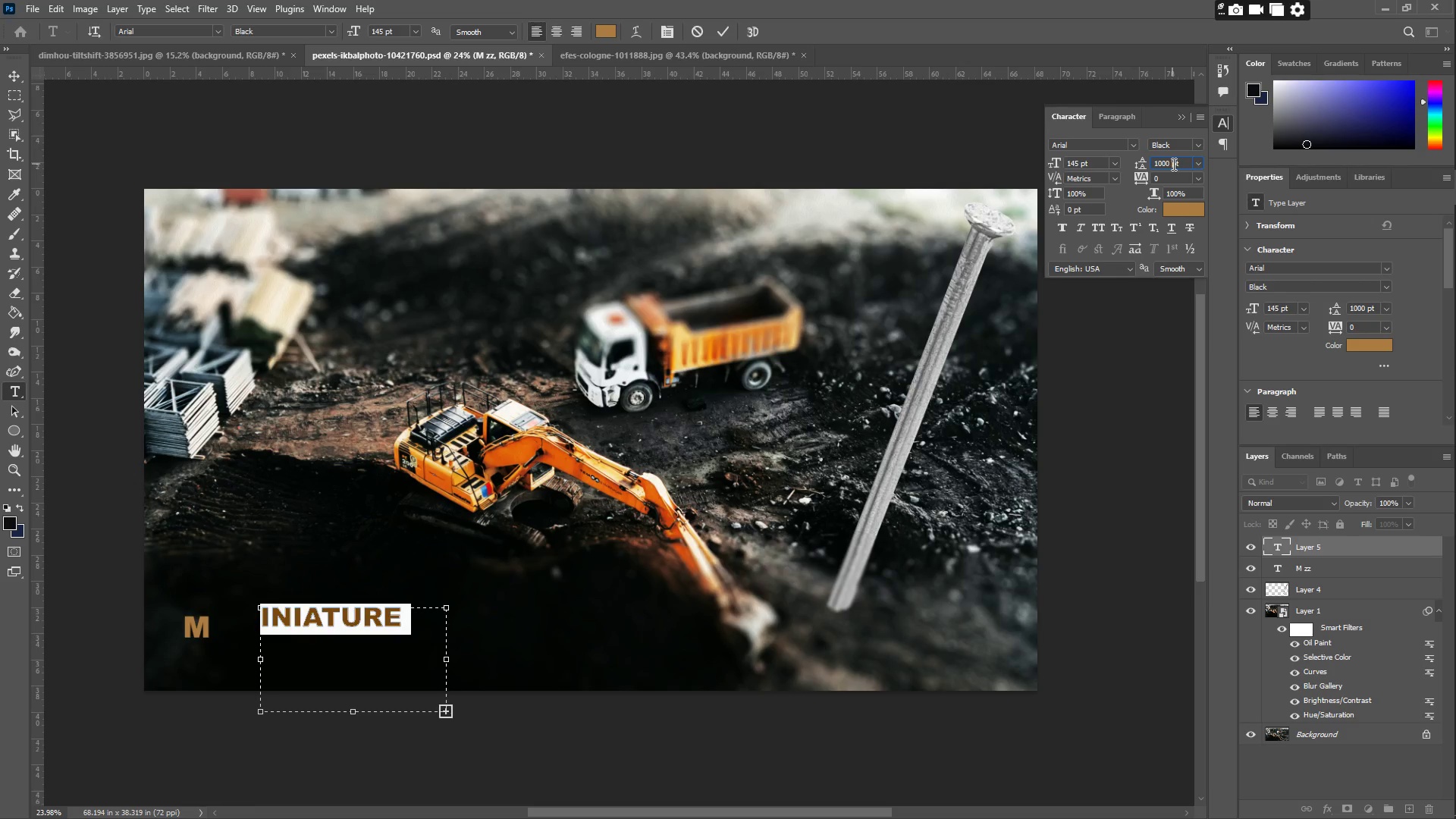 
key(Control+ControlLeft)
 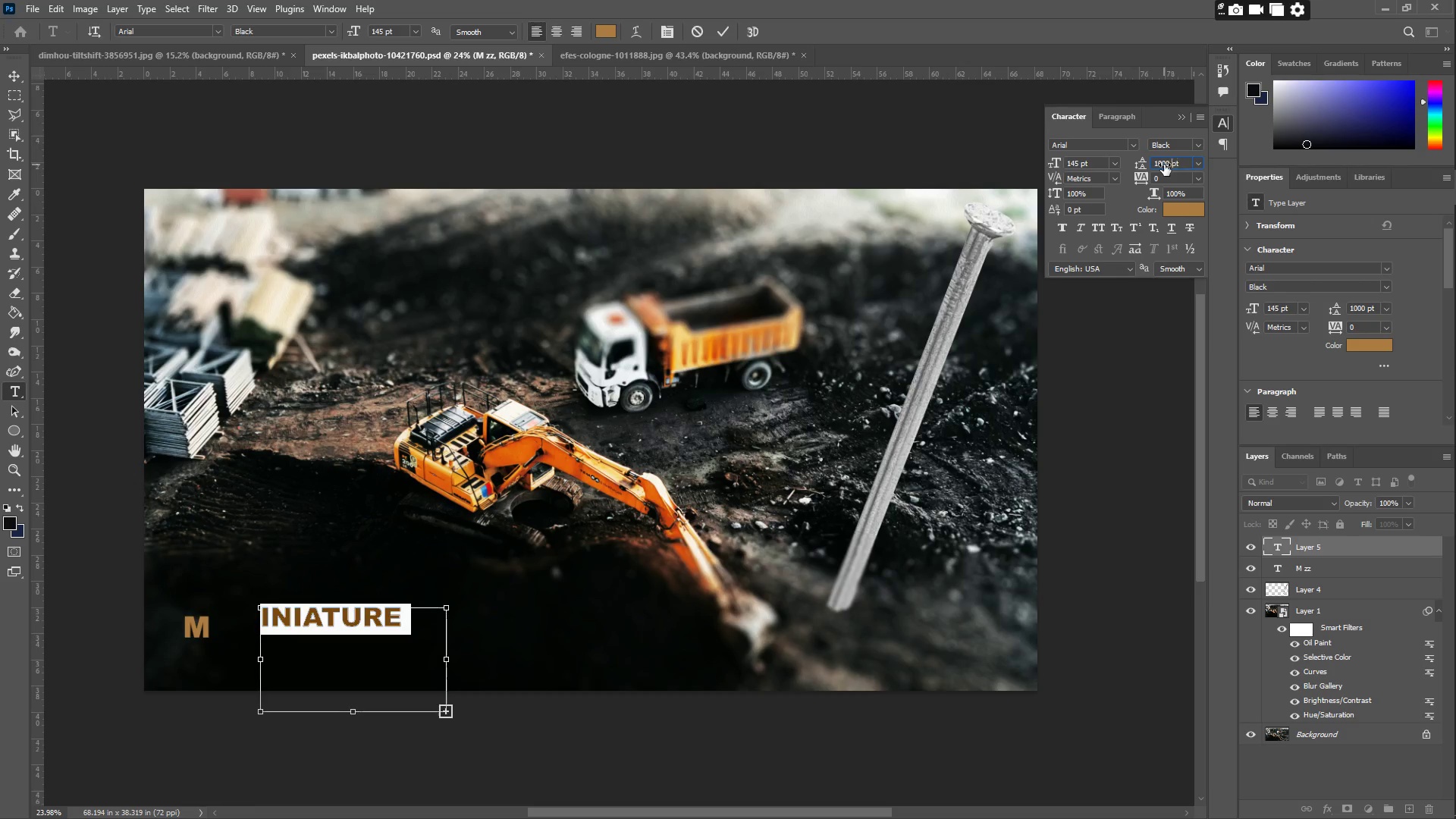 
key(Control+A)
 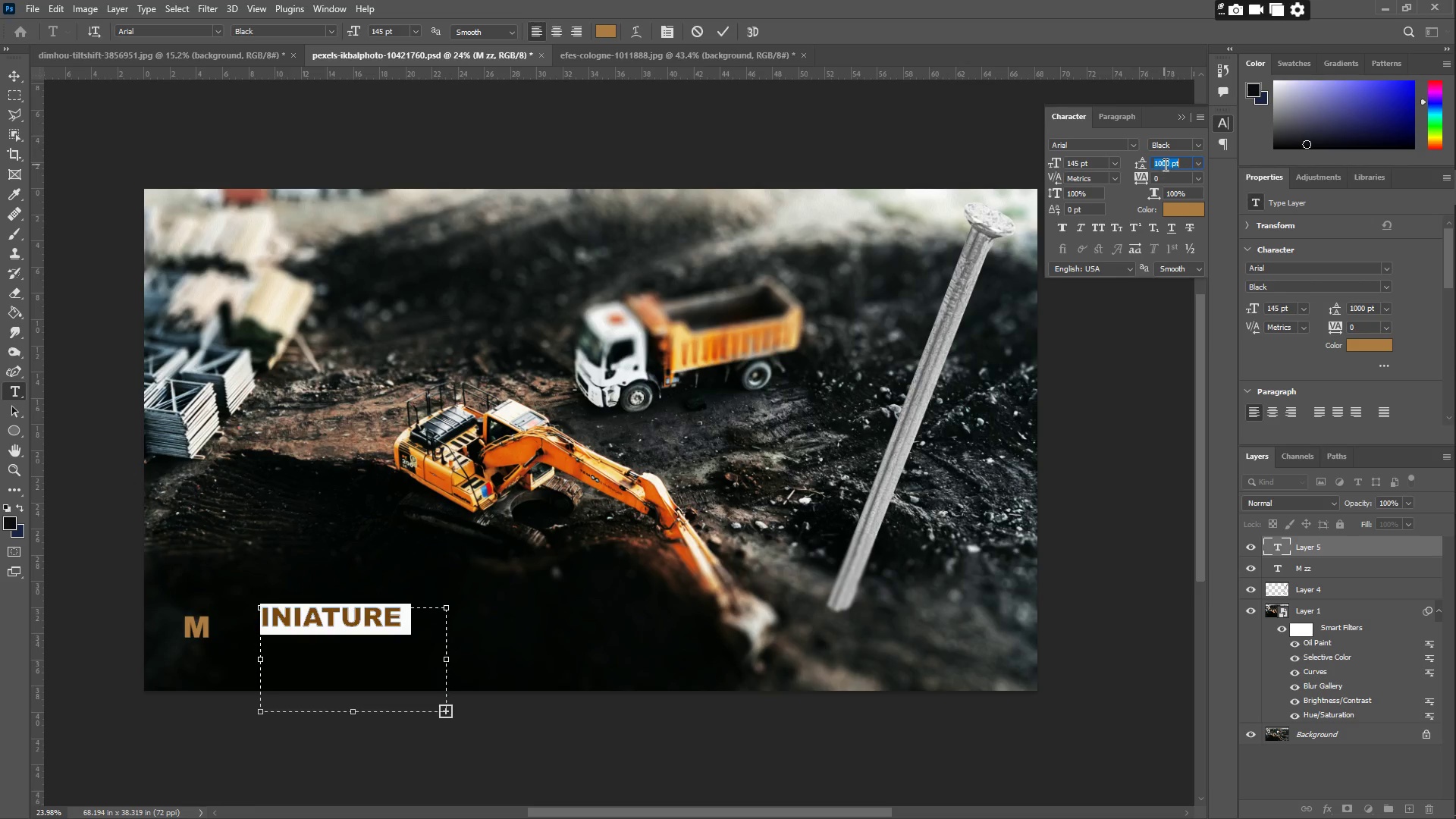 
key(Numpad1)
 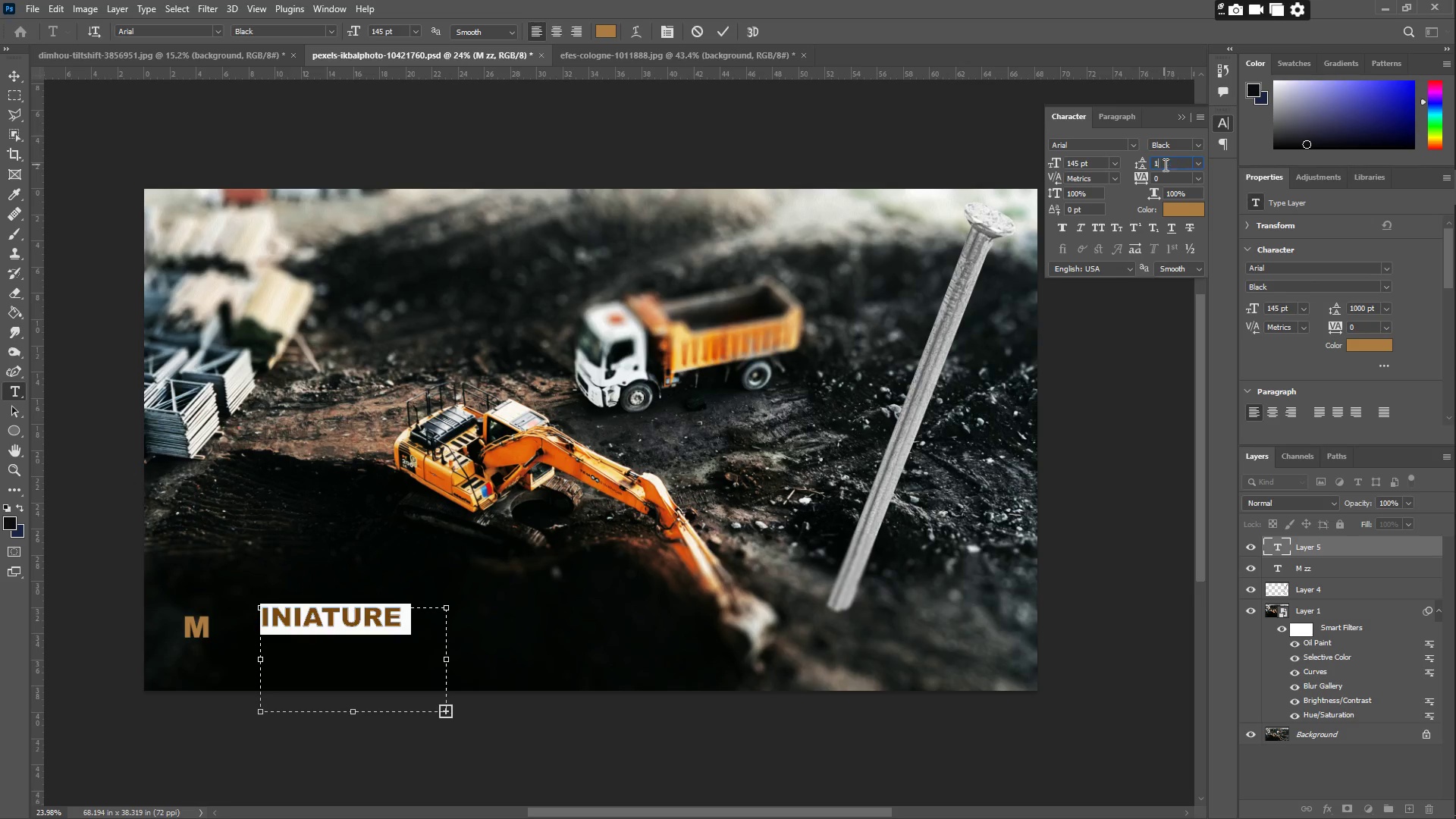 
key(Numpad0)
 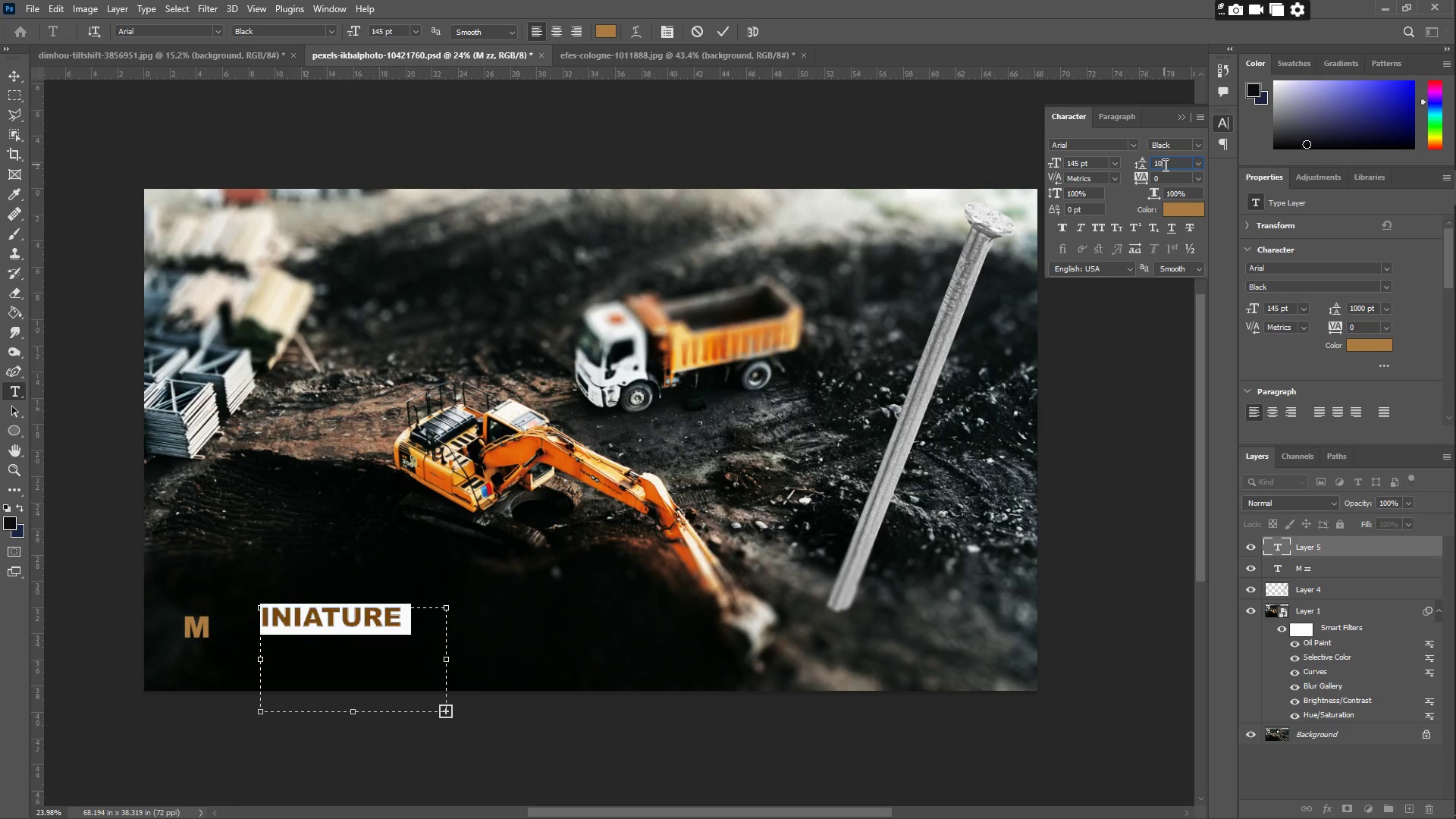 
key(Numpad0)
 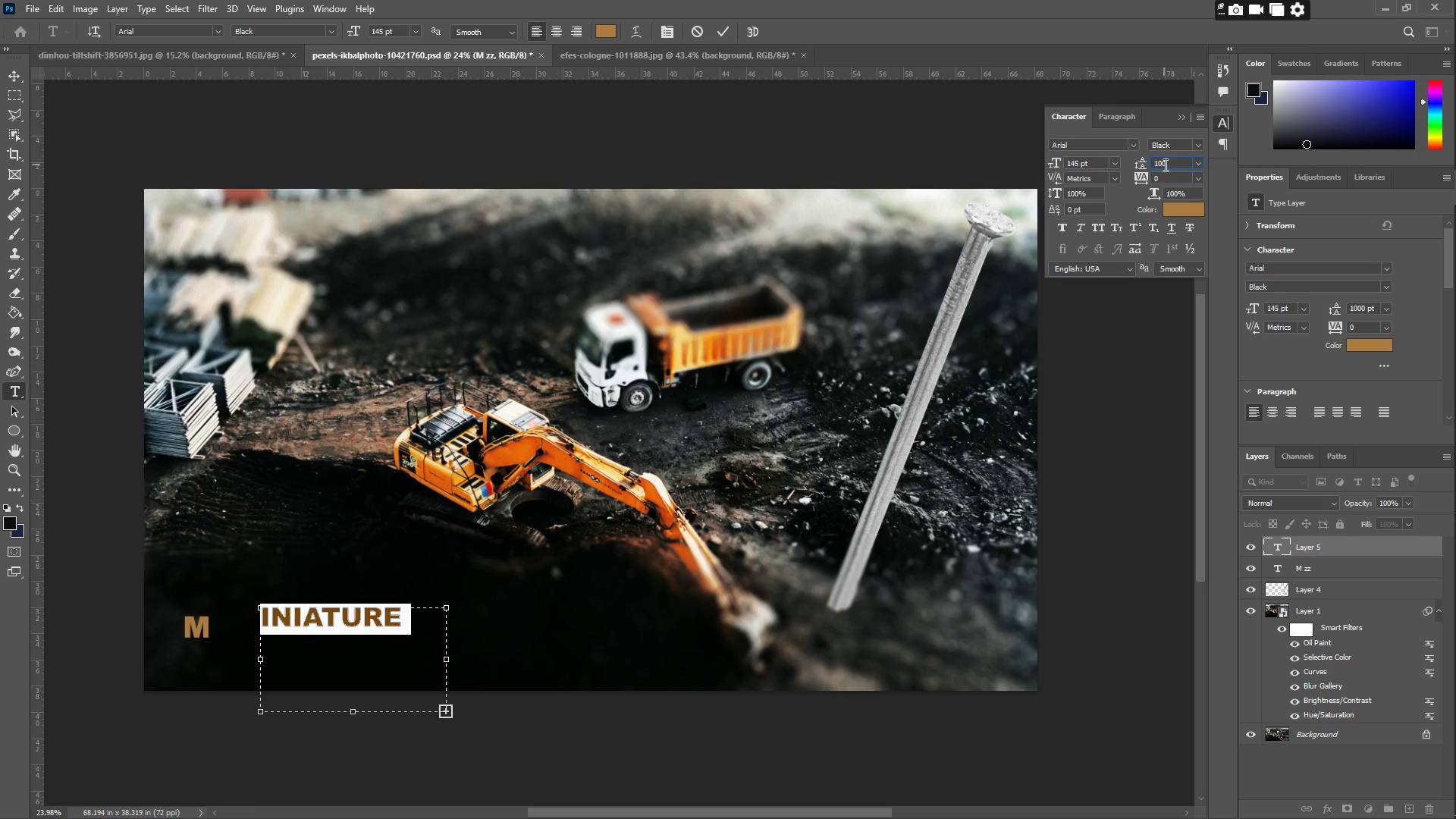 
key(NumpadEnter)
 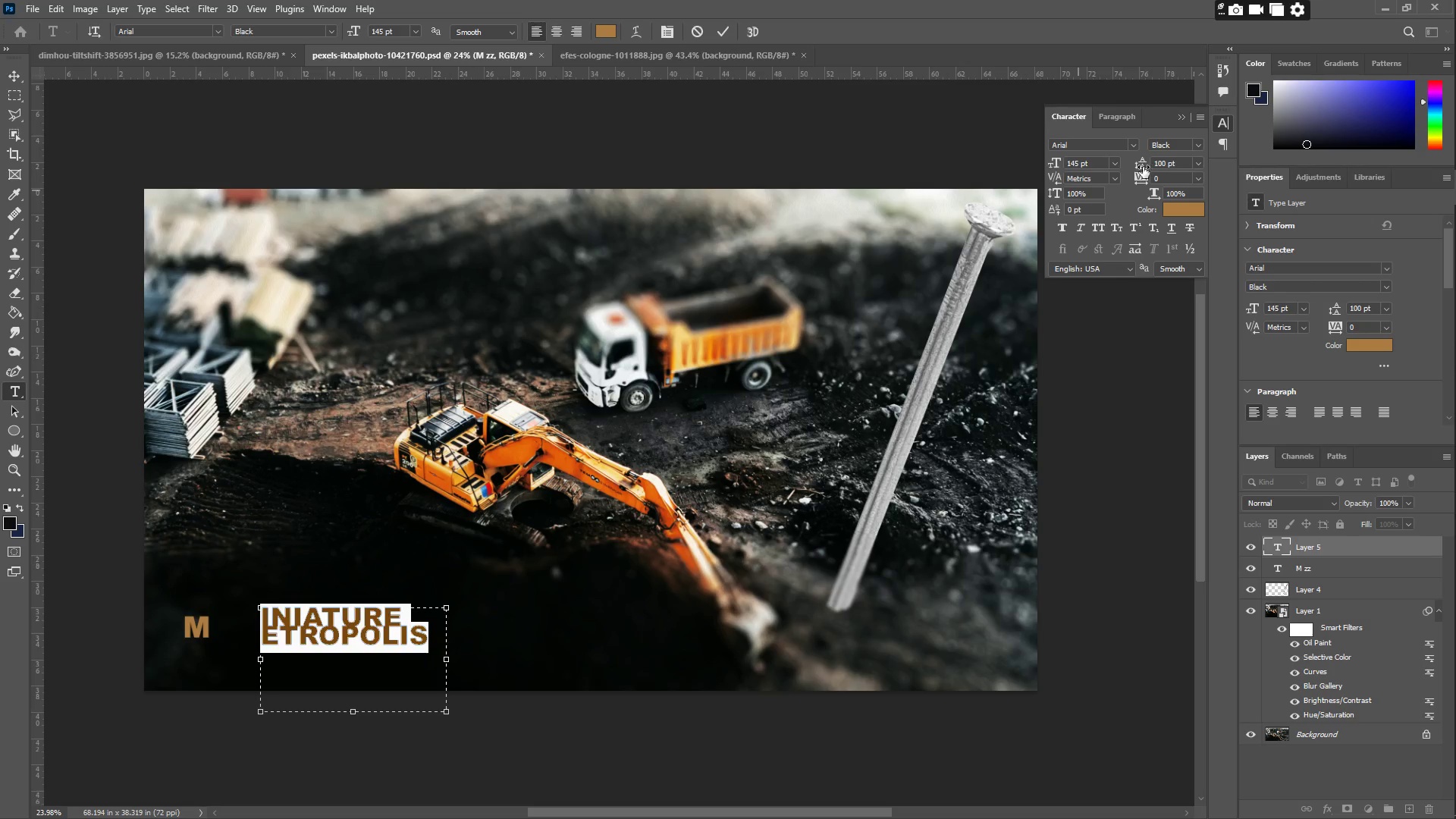 
double_click([1180, 159])
 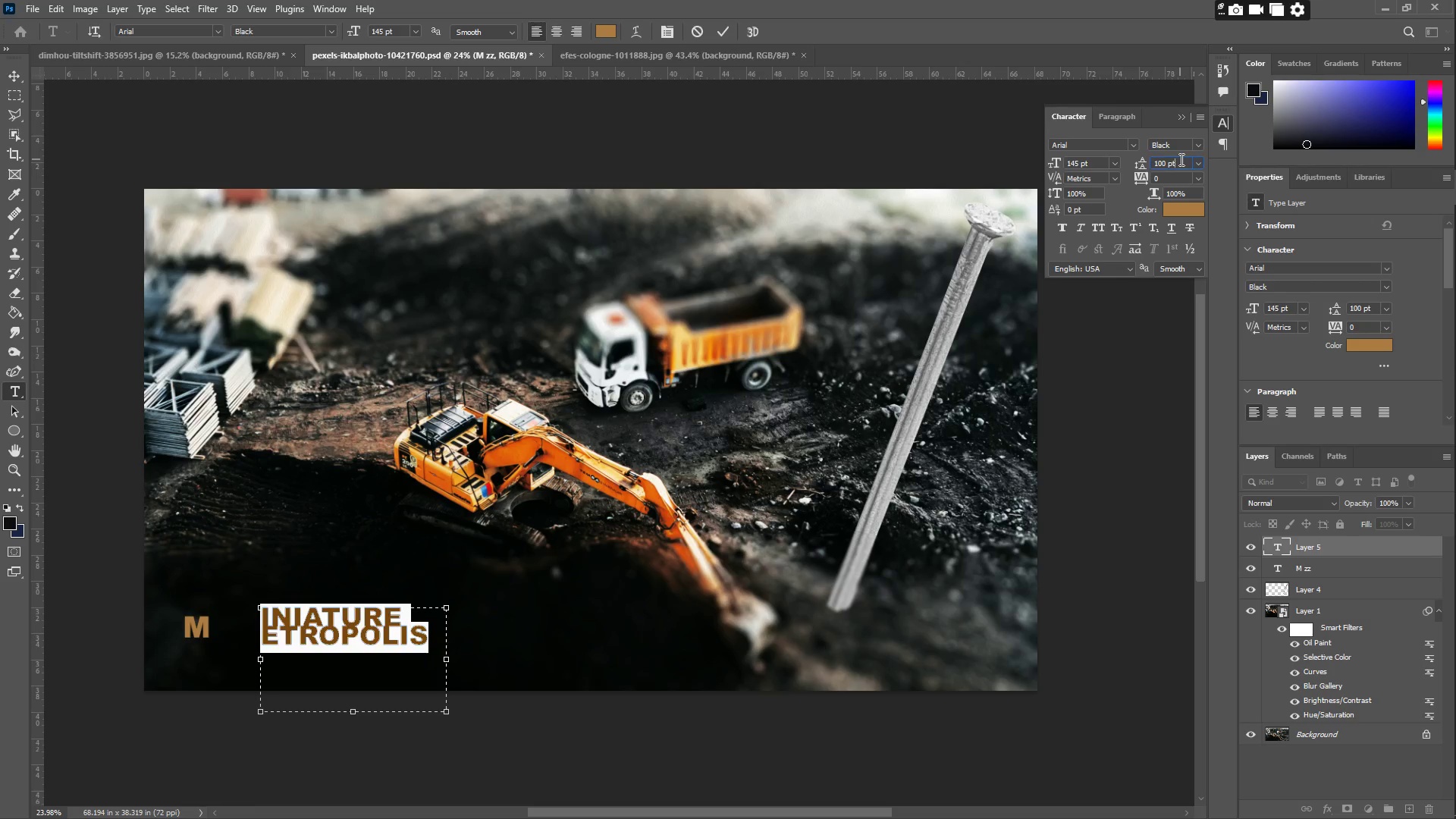 
key(Control+ControlLeft)
 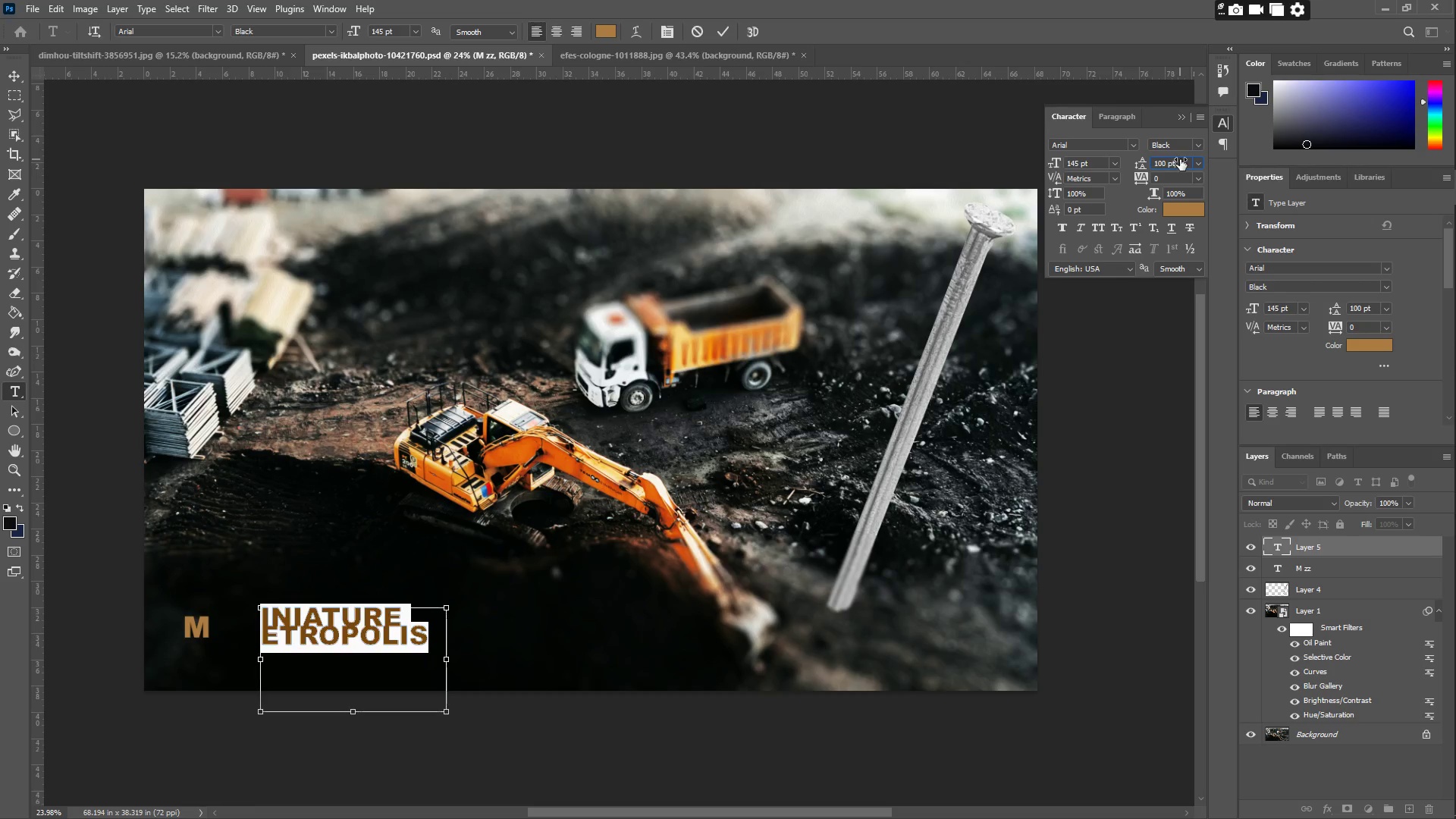 
key(Control+A)
 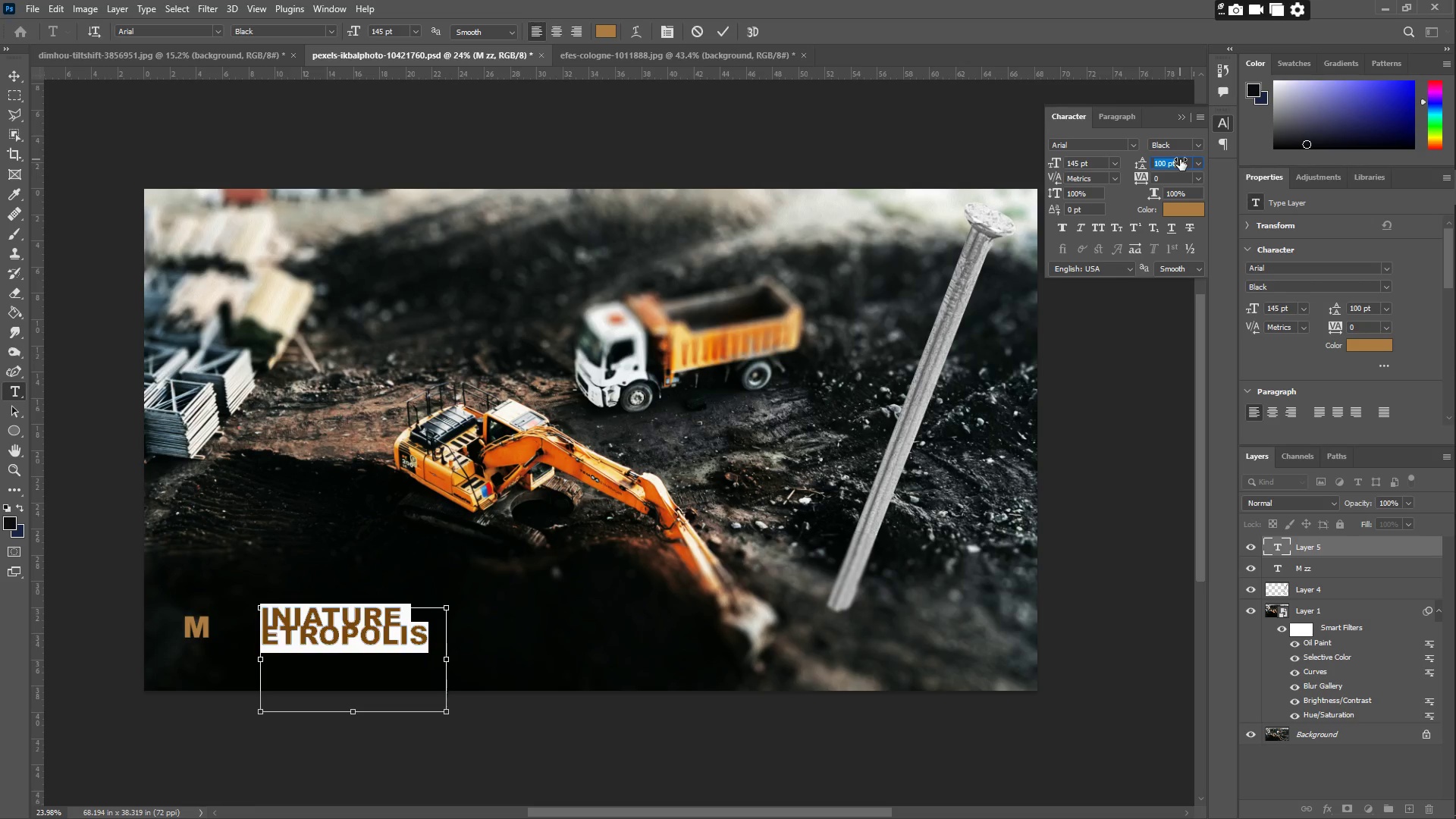 
key(Numpad1)
 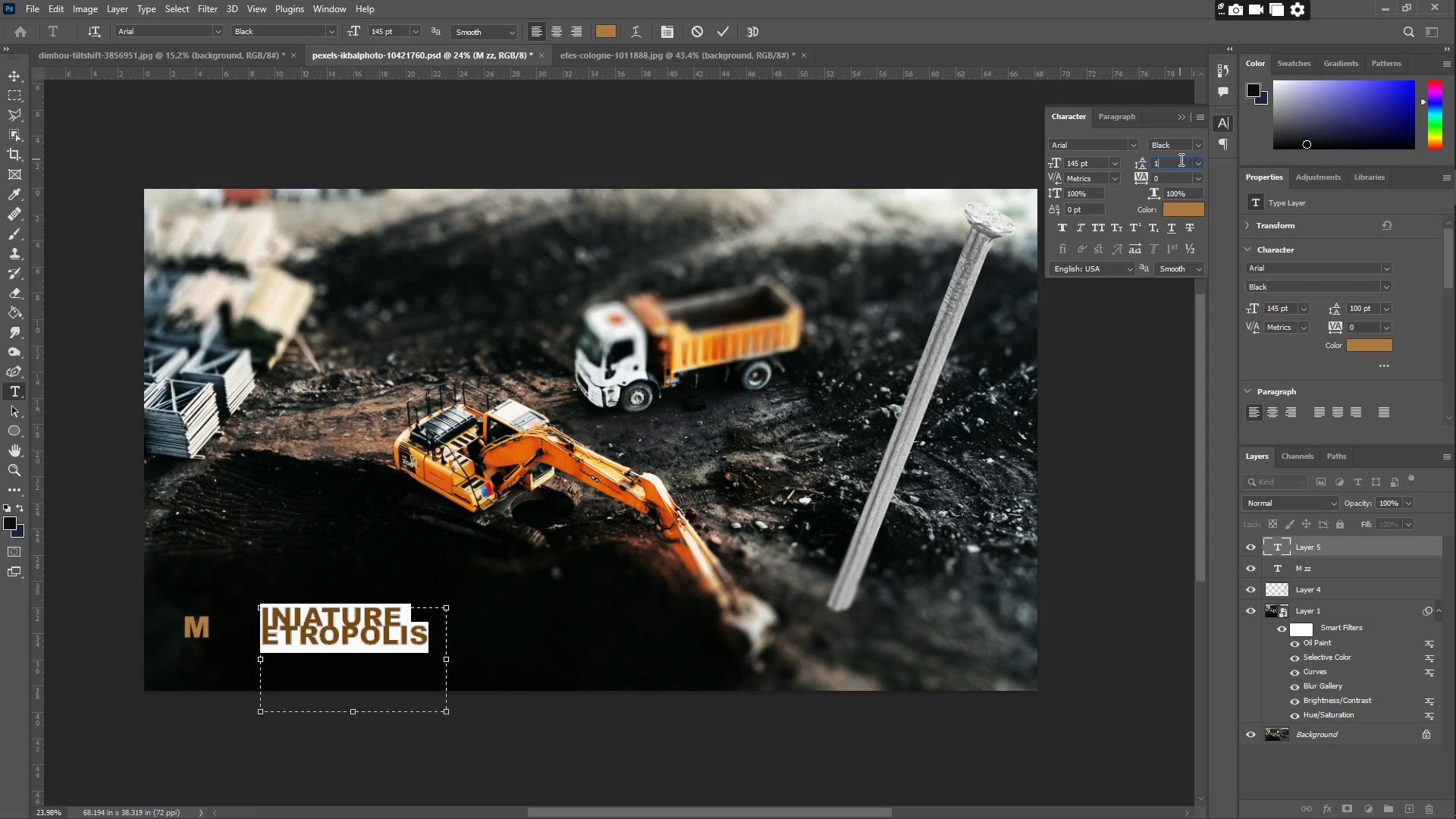 
key(Numpad1)
 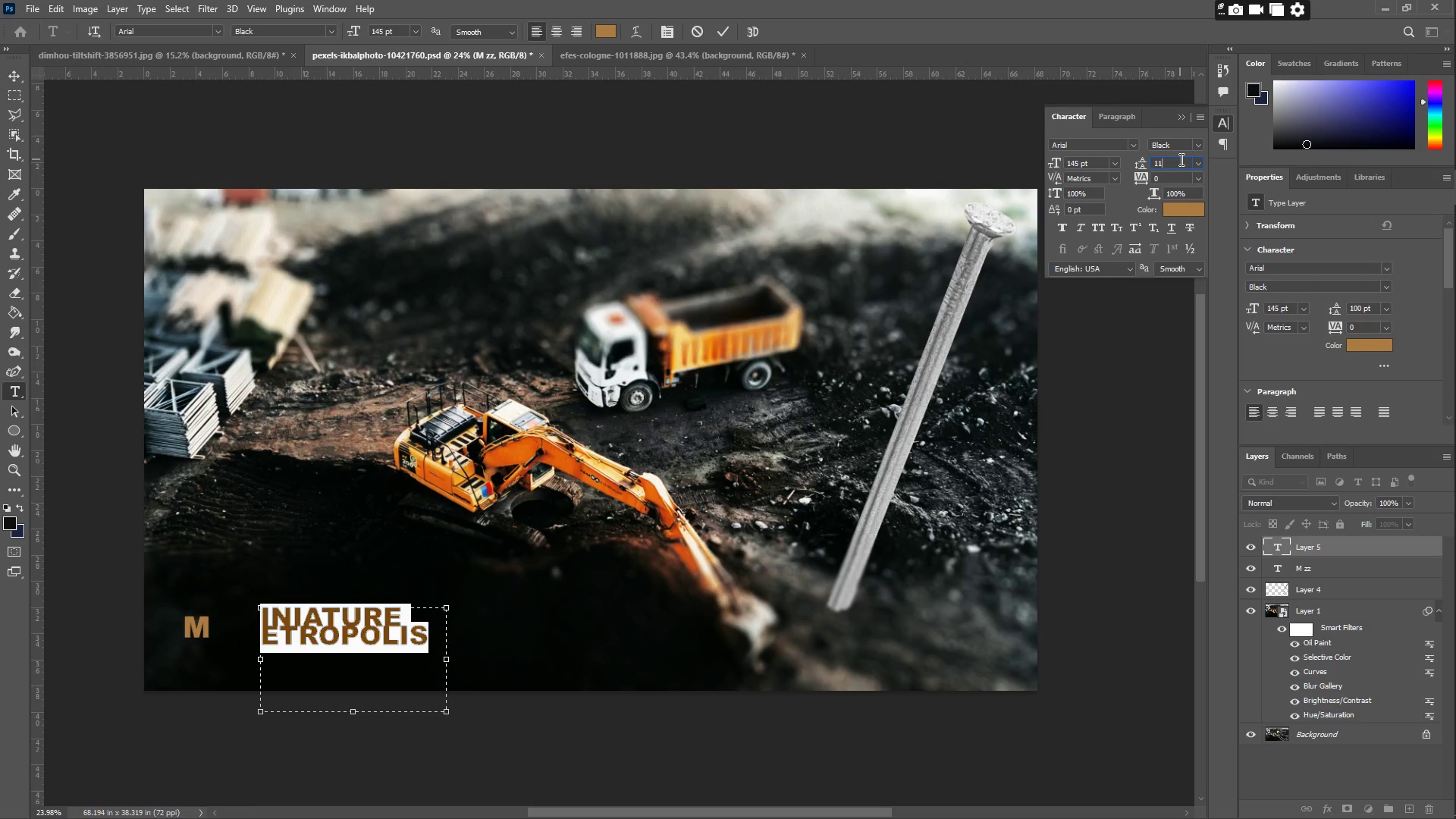 
key(Numpad0)
 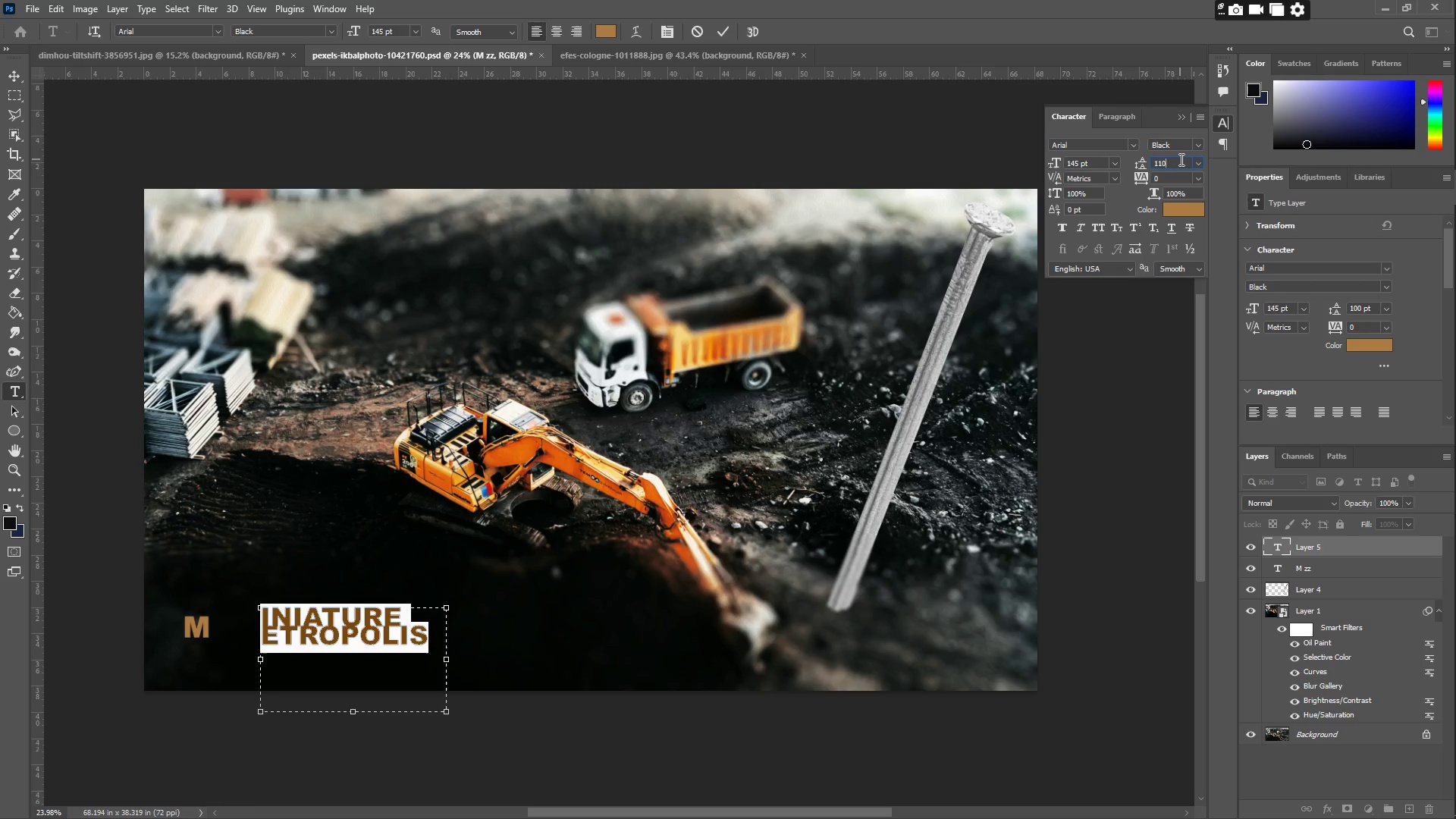 
key(NumpadEnter)
 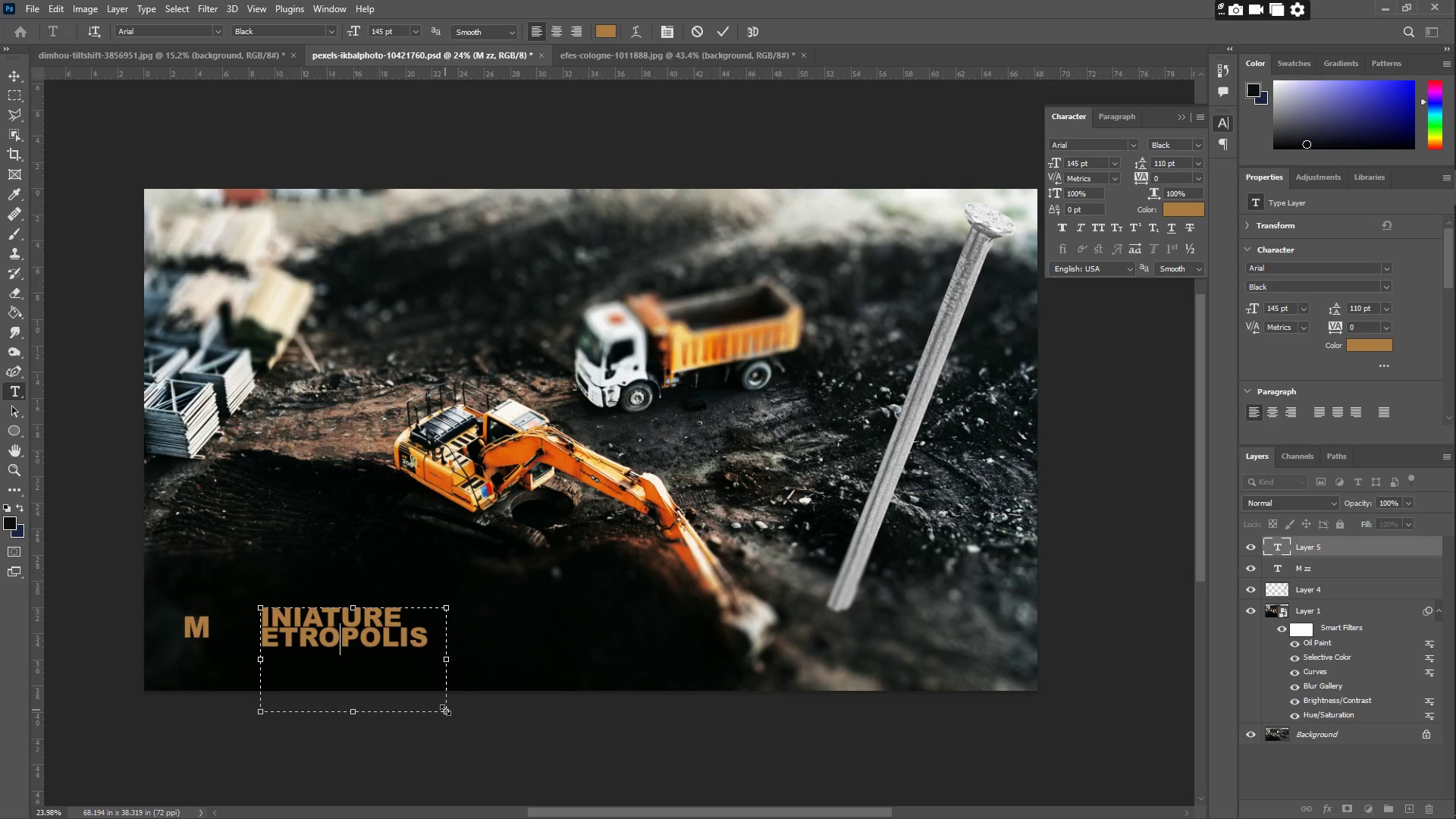 
left_click_drag(start_coordinate=[442, 714], to_coordinate=[432, 654])
 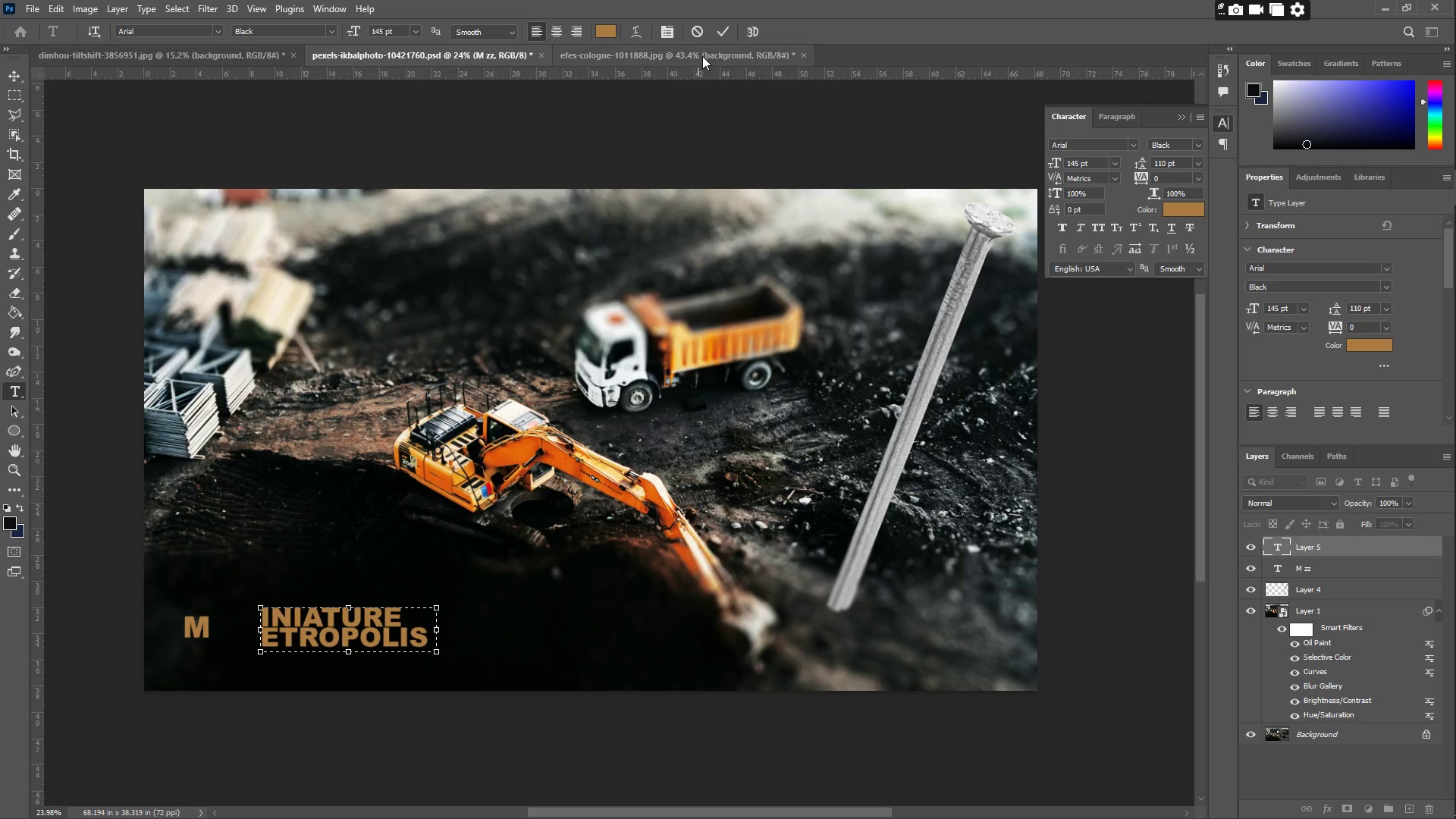 
left_click([727, 34])
 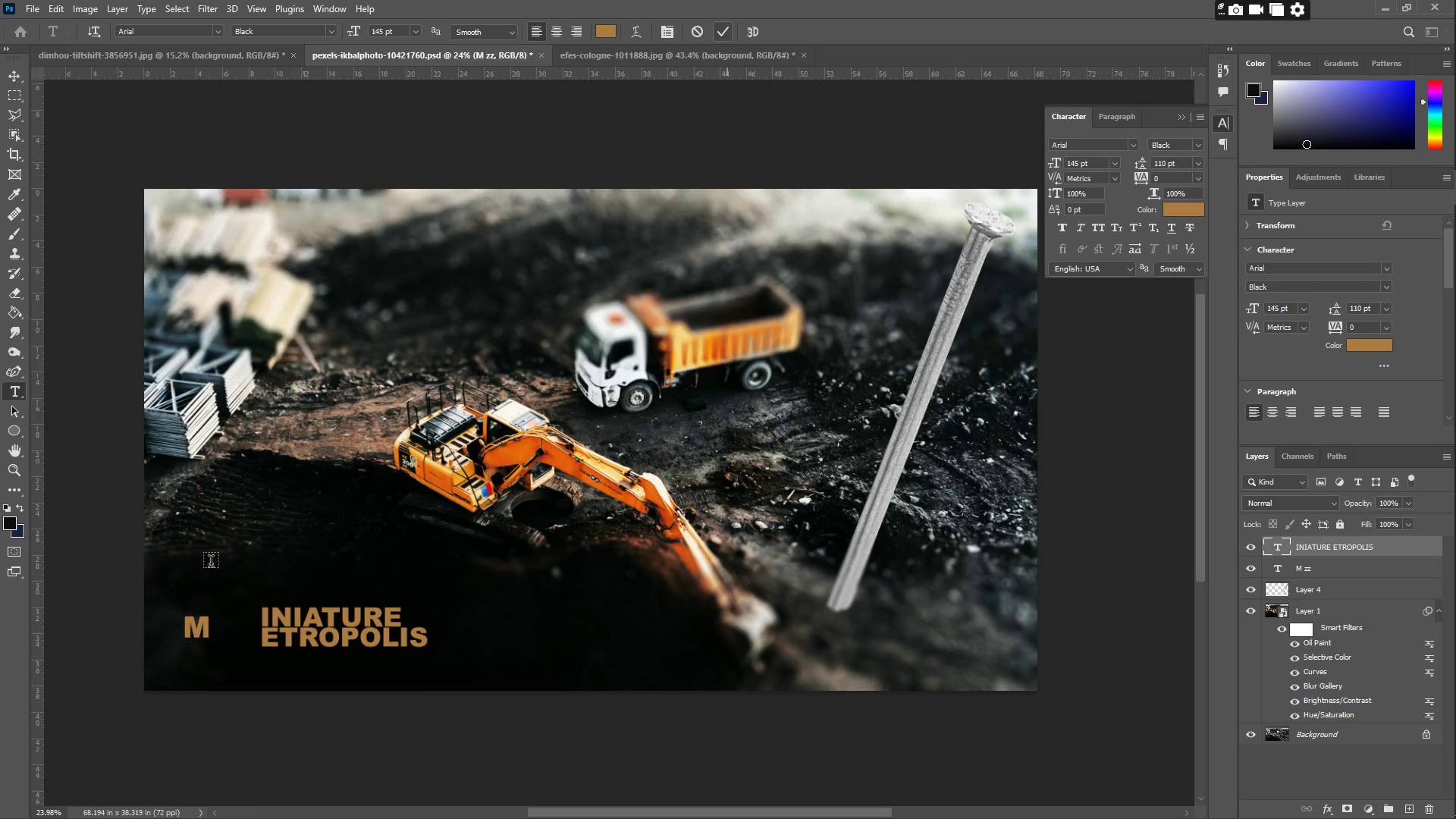 
type(ZZ)
 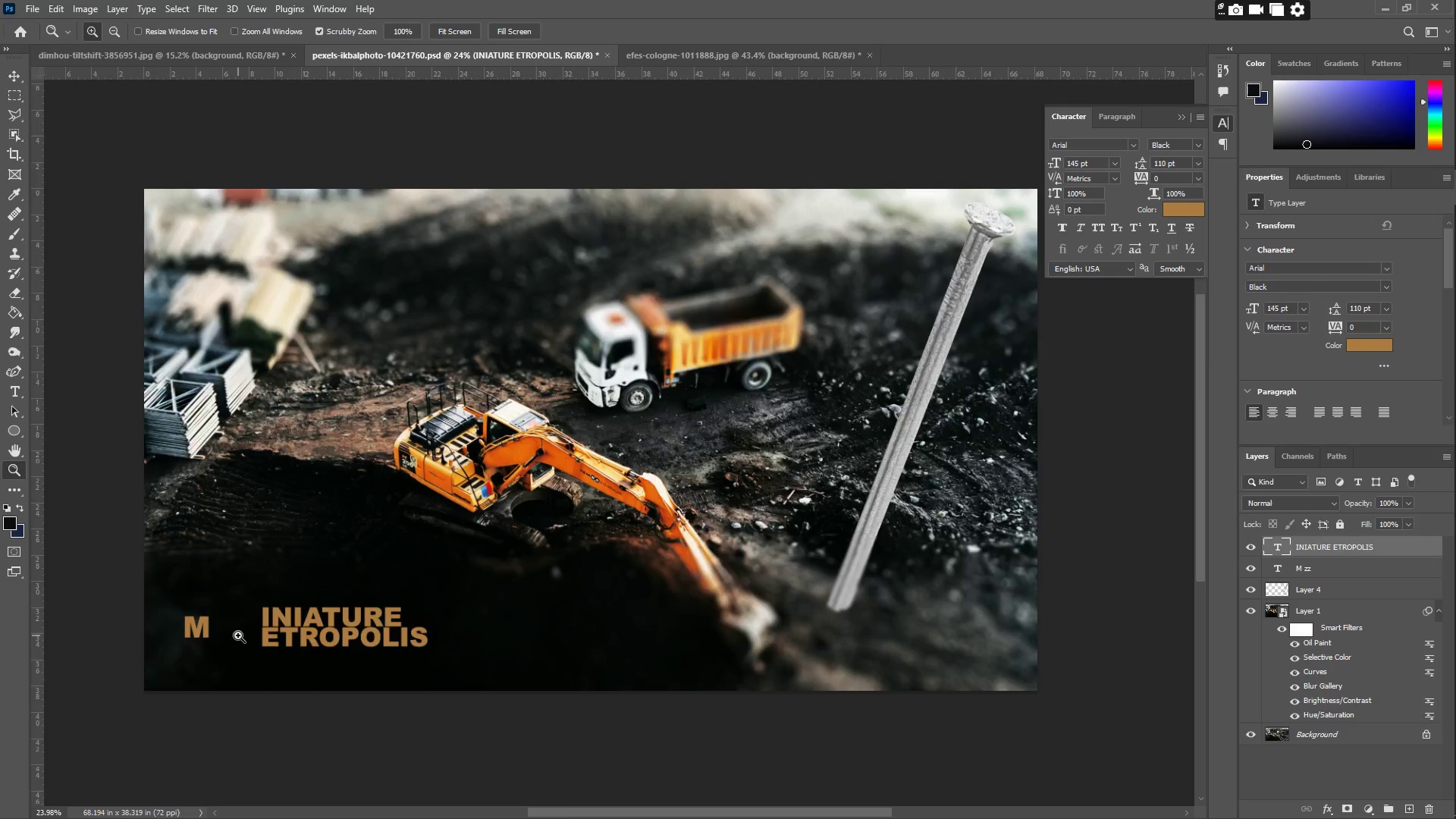 
left_click_drag(start_coordinate=[238, 635], to_coordinate=[282, 629])
 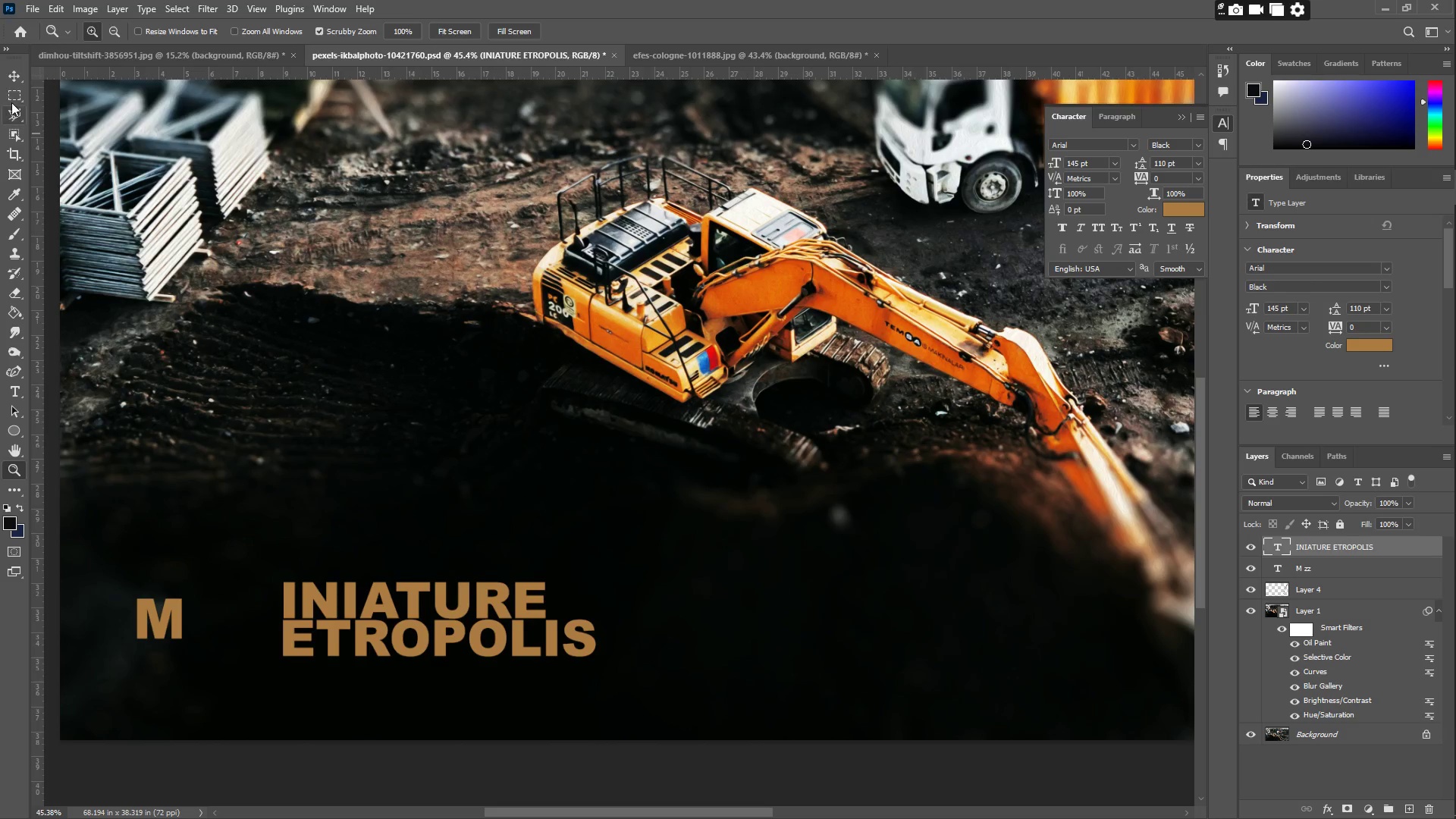 
left_click([18, 80])
 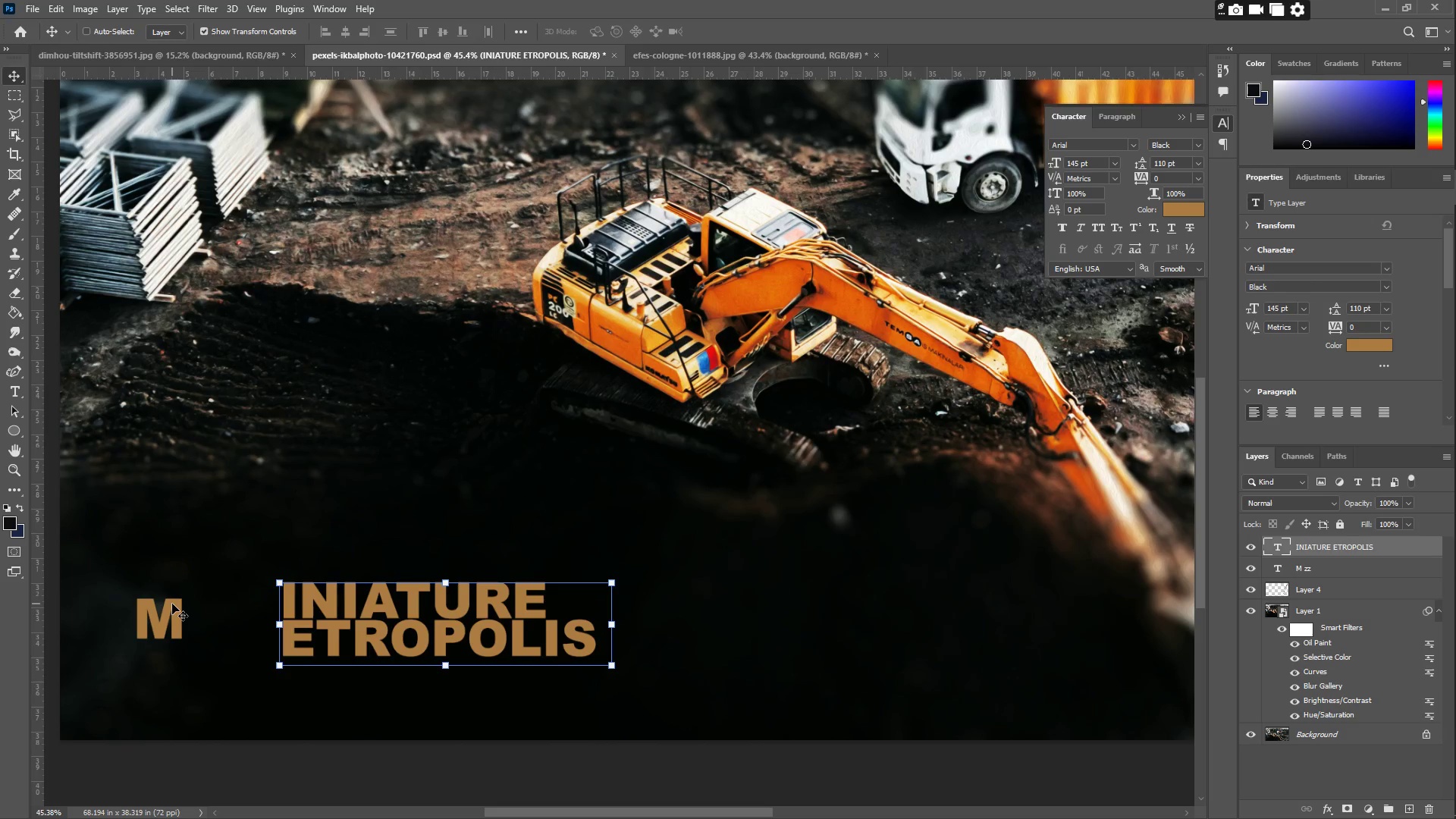 
right_click([175, 601])
 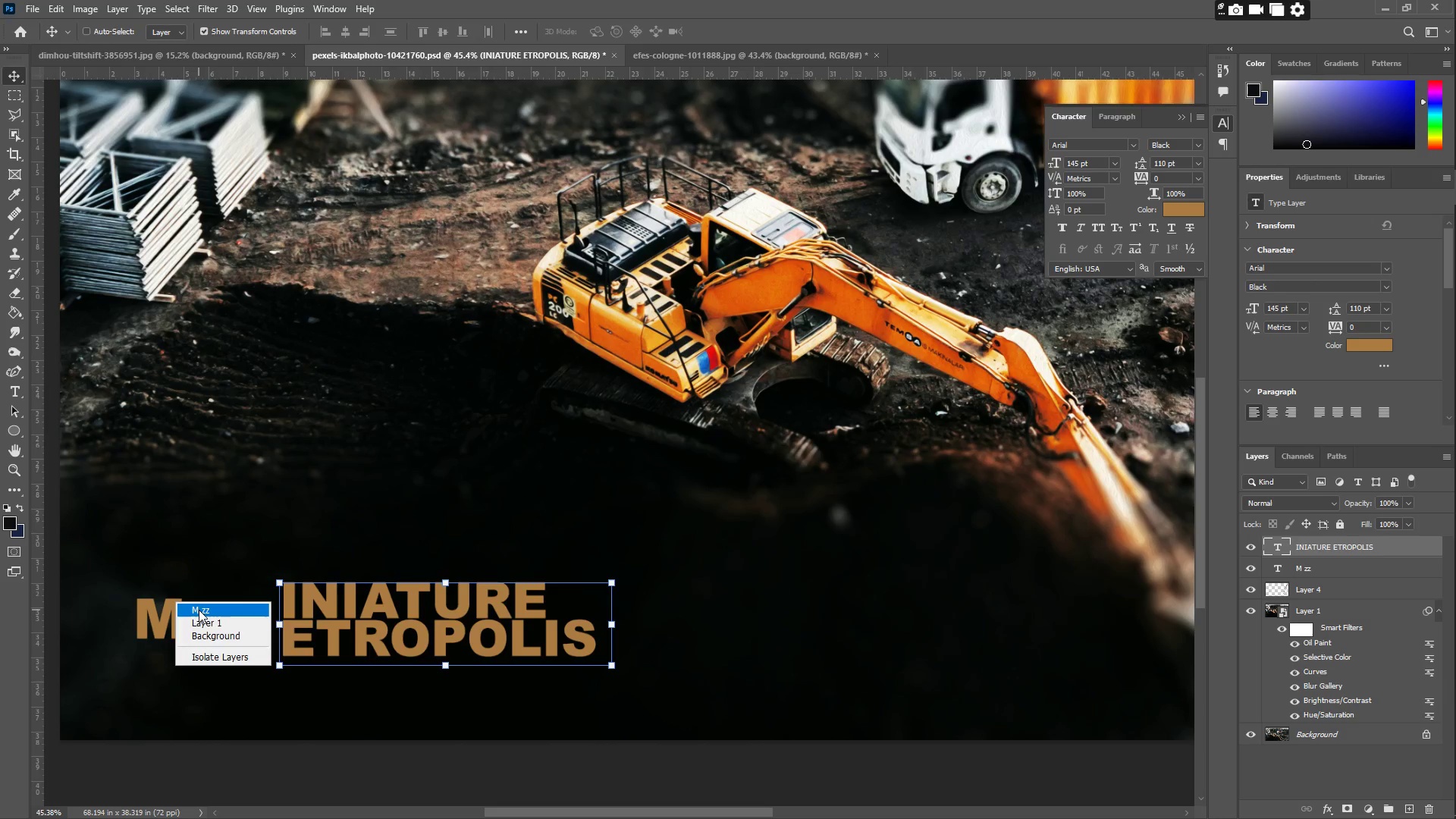 
left_click([202, 610])
 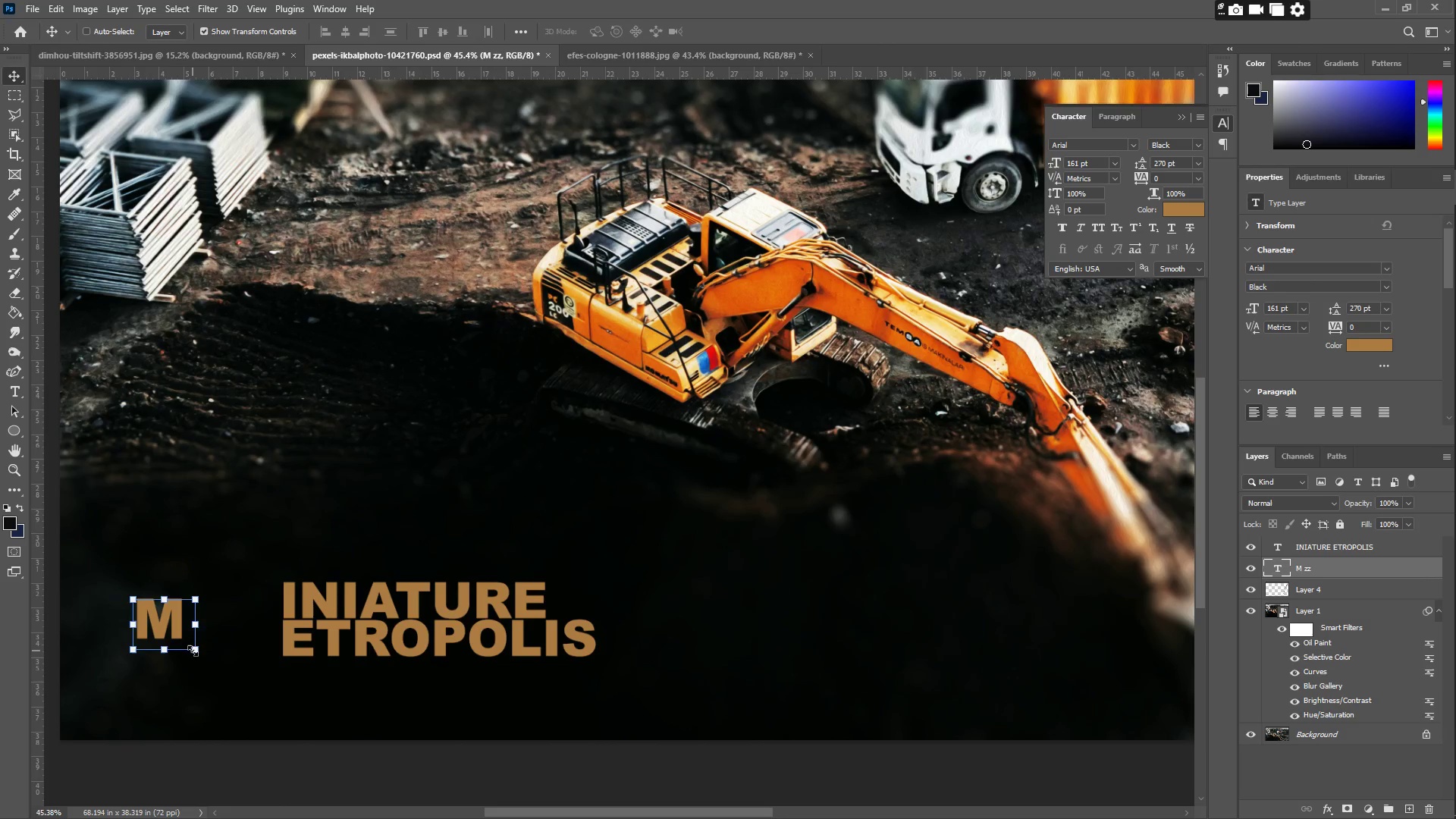 
left_click_drag(start_coordinate=[196, 650], to_coordinate=[251, 698])
 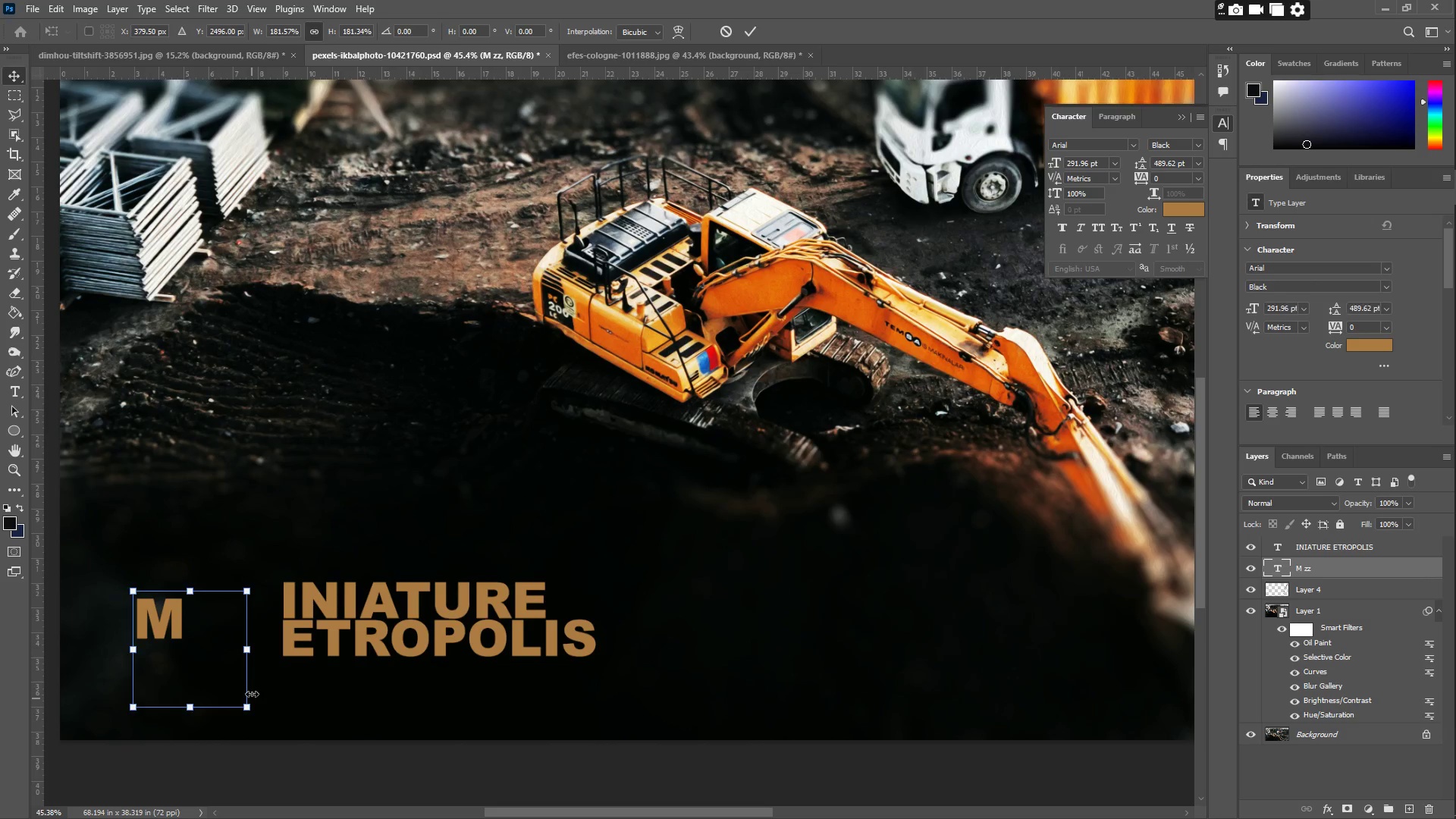 
key(Enter)
 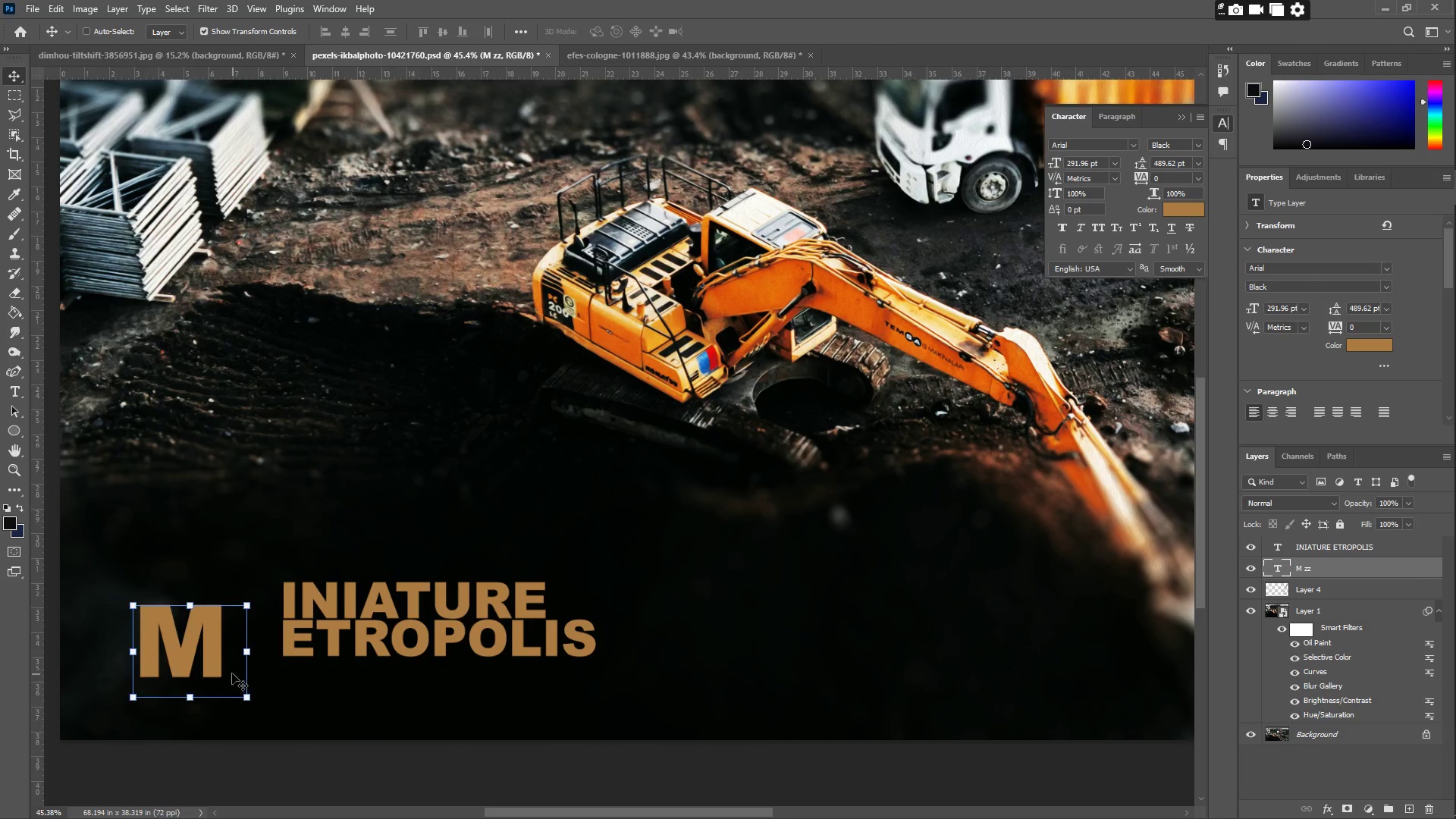 
left_click_drag(start_coordinate=[181, 656], to_coordinate=[234, 636])
 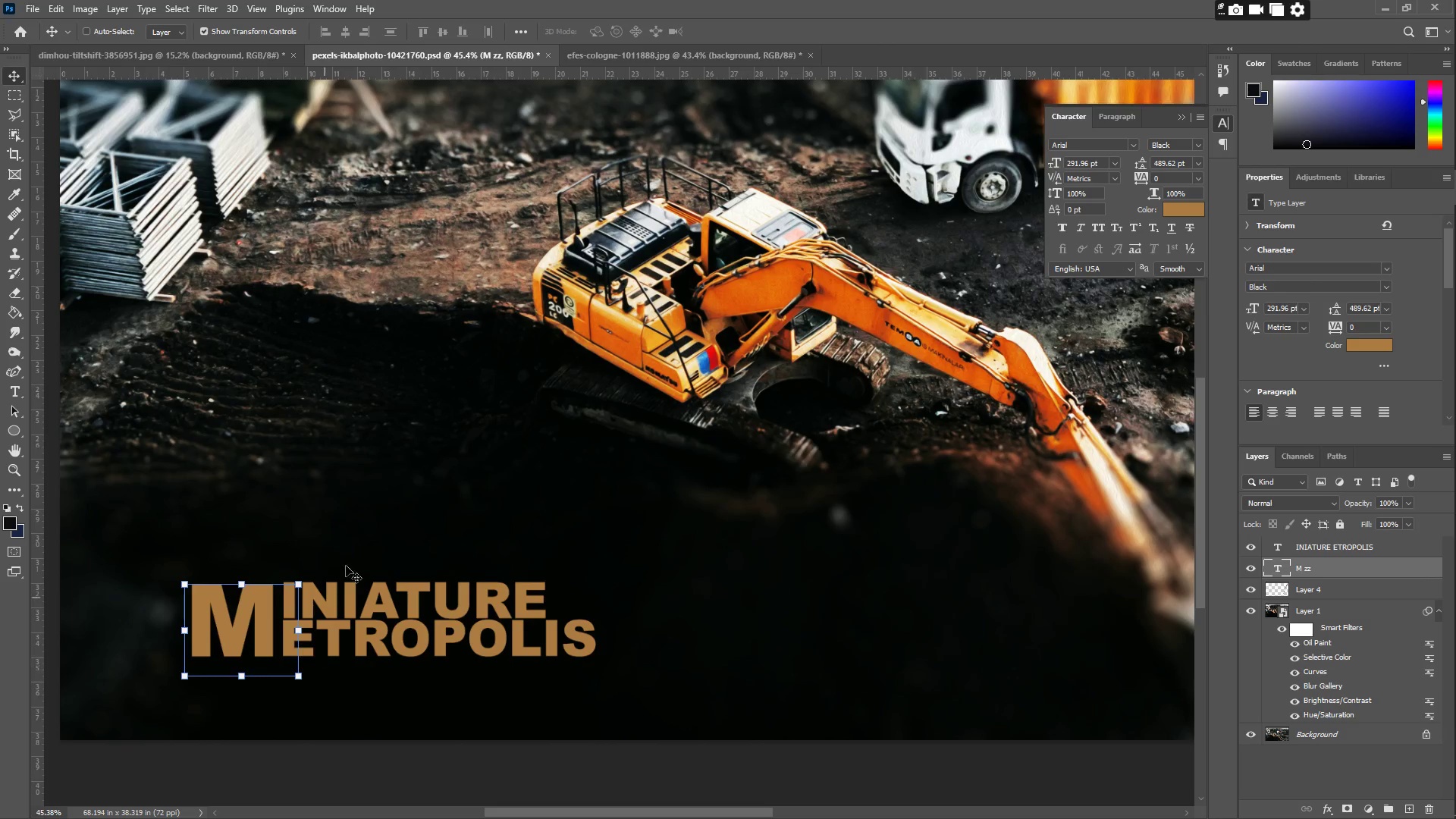 
type(ZZ)
 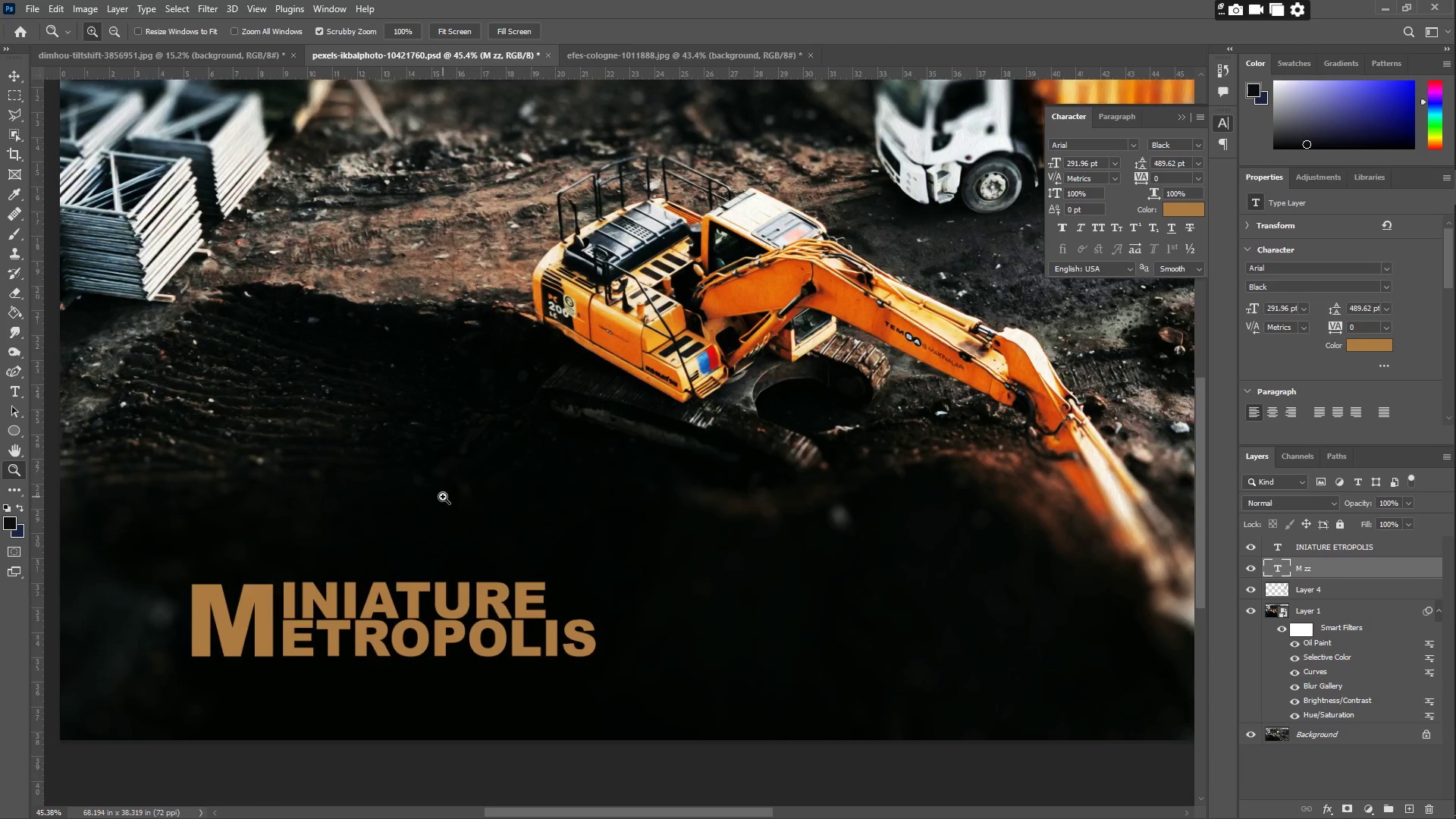 
left_click_drag(start_coordinate=[440, 494], to_coordinate=[368, 504])
 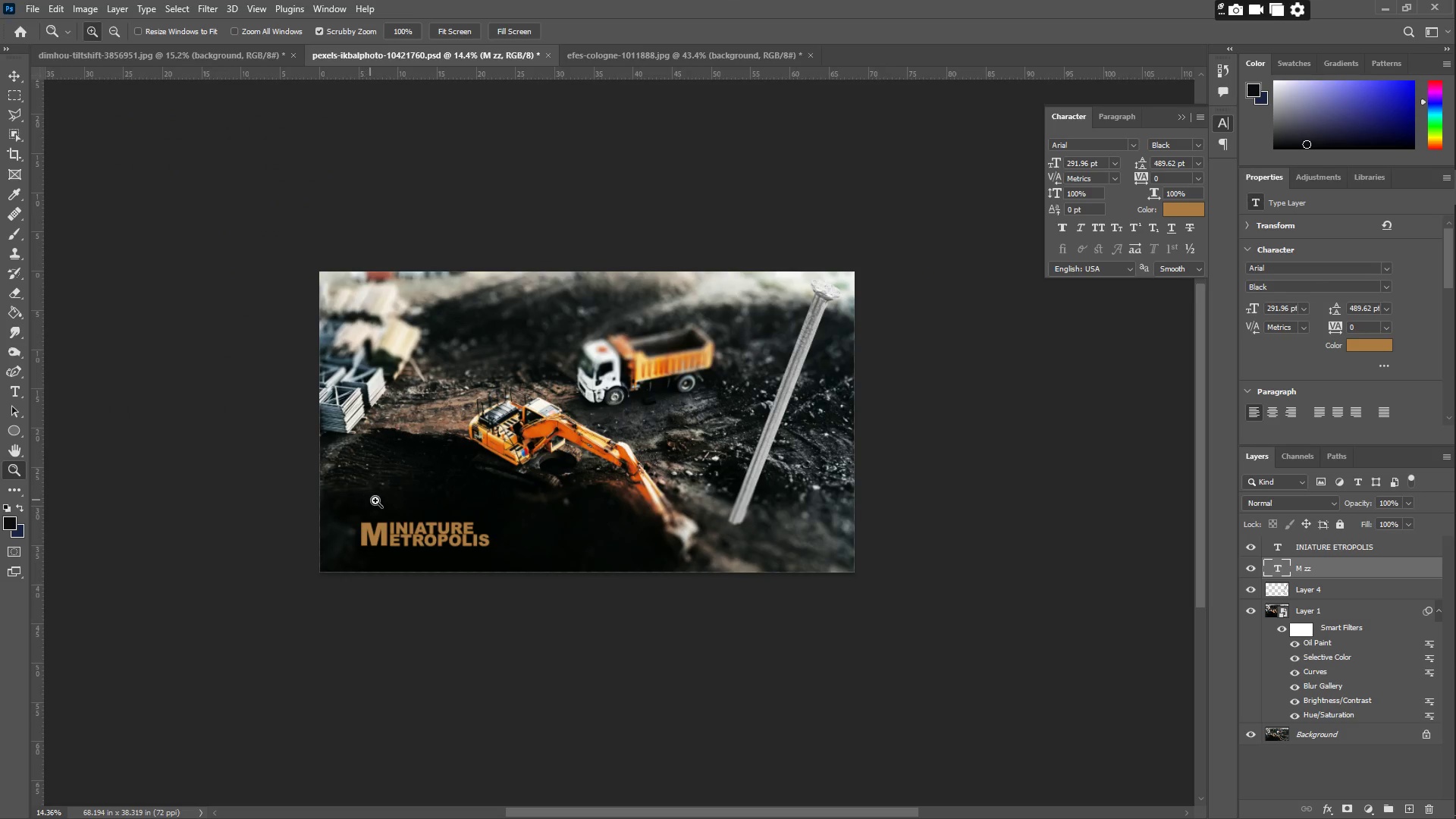 
wait(6.41)
 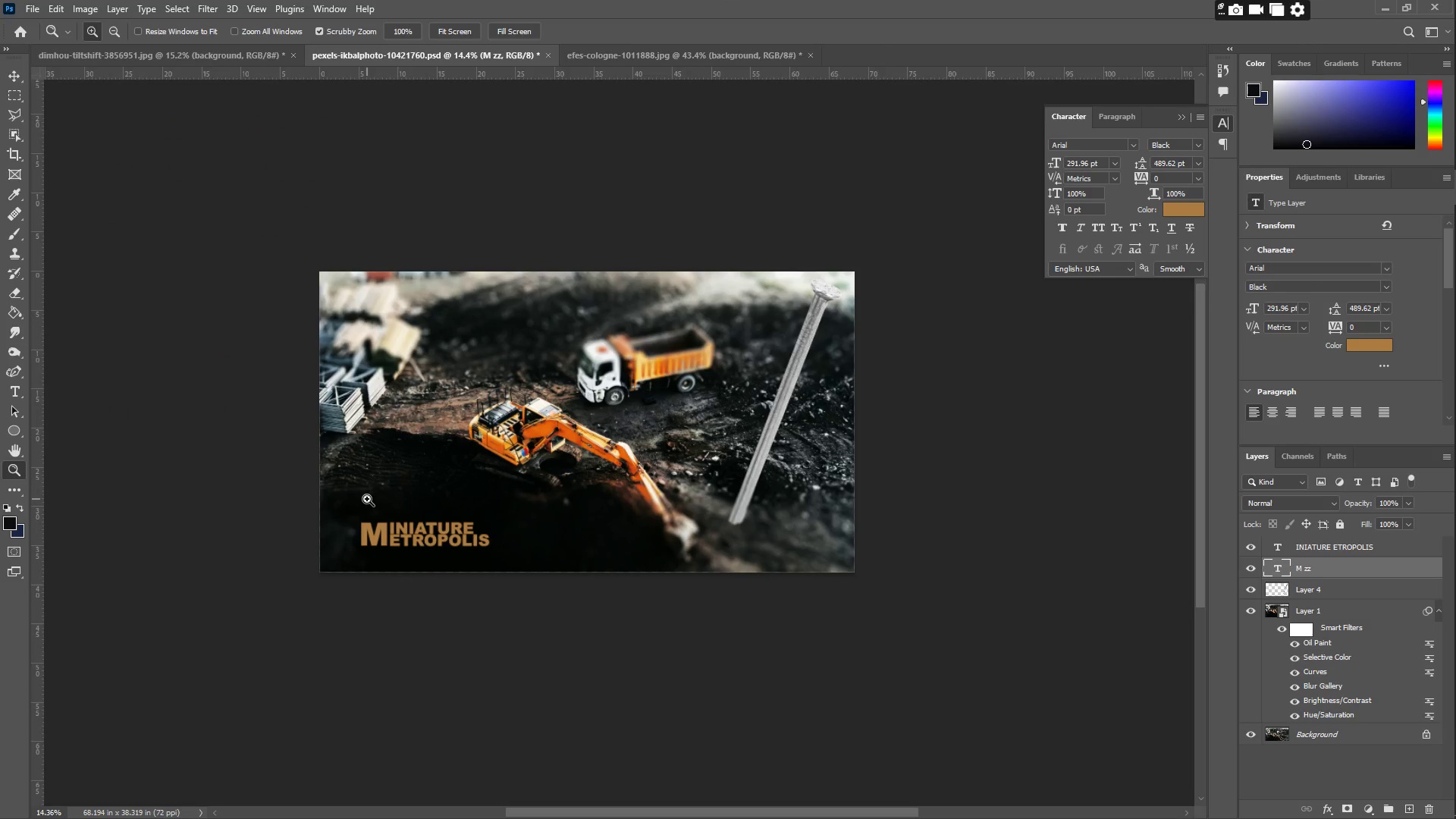 
left_click_drag(start_coordinate=[336, 535], to_coordinate=[386, 548])
 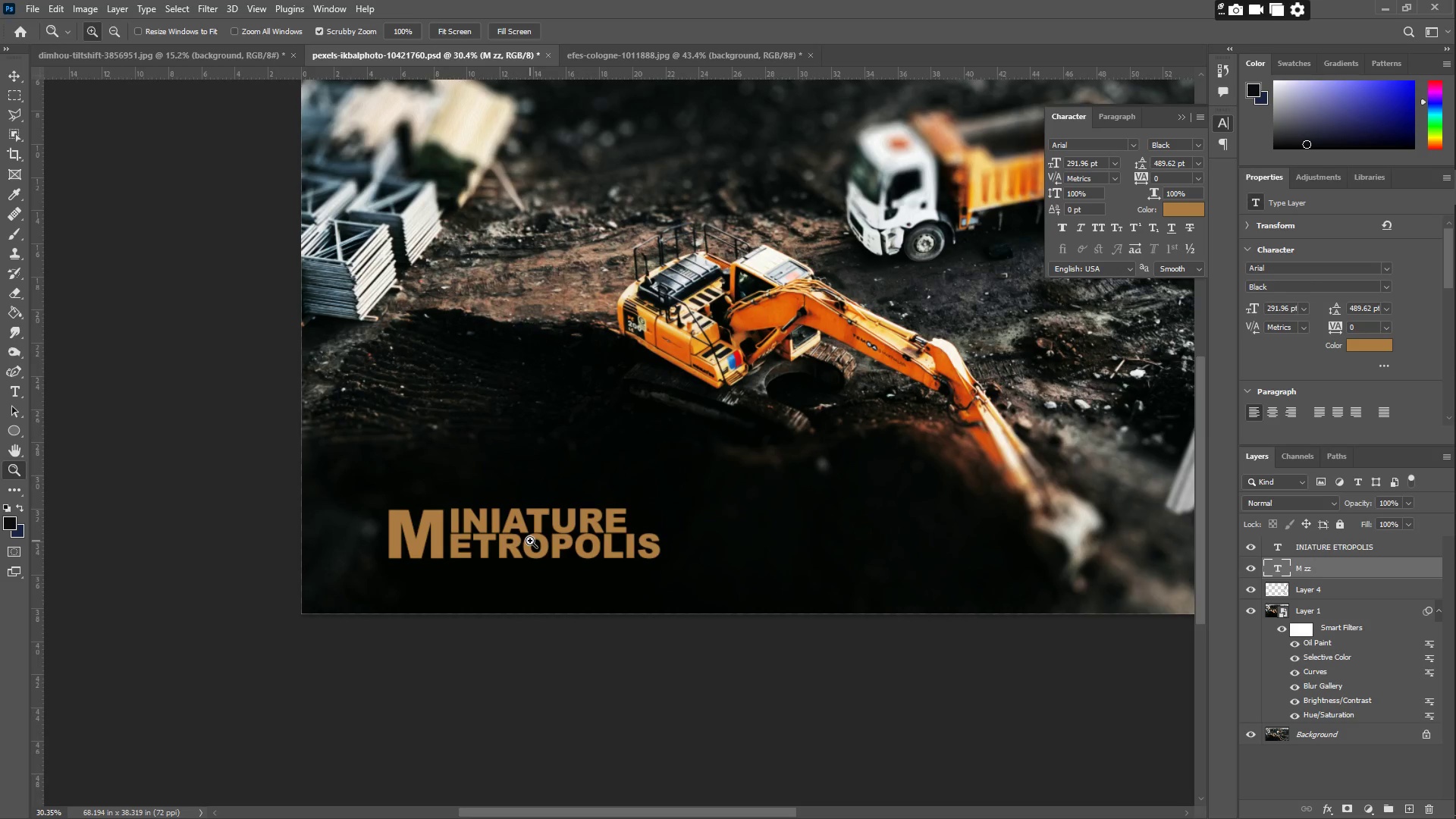 
hold_key(key=Space, duration=0.44)
 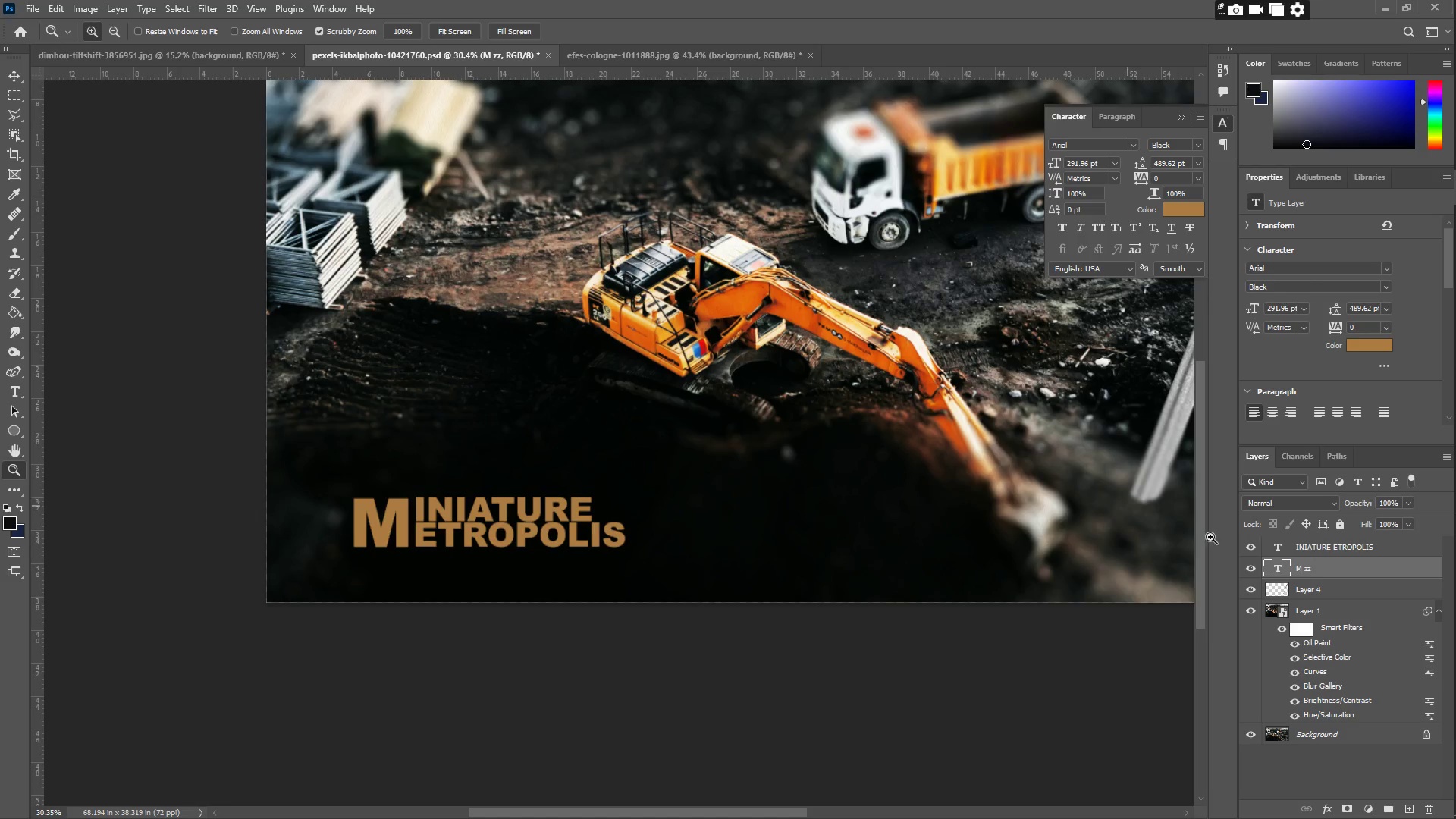 
left_click_drag(start_coordinate=[544, 540], to_coordinate=[509, 529])
 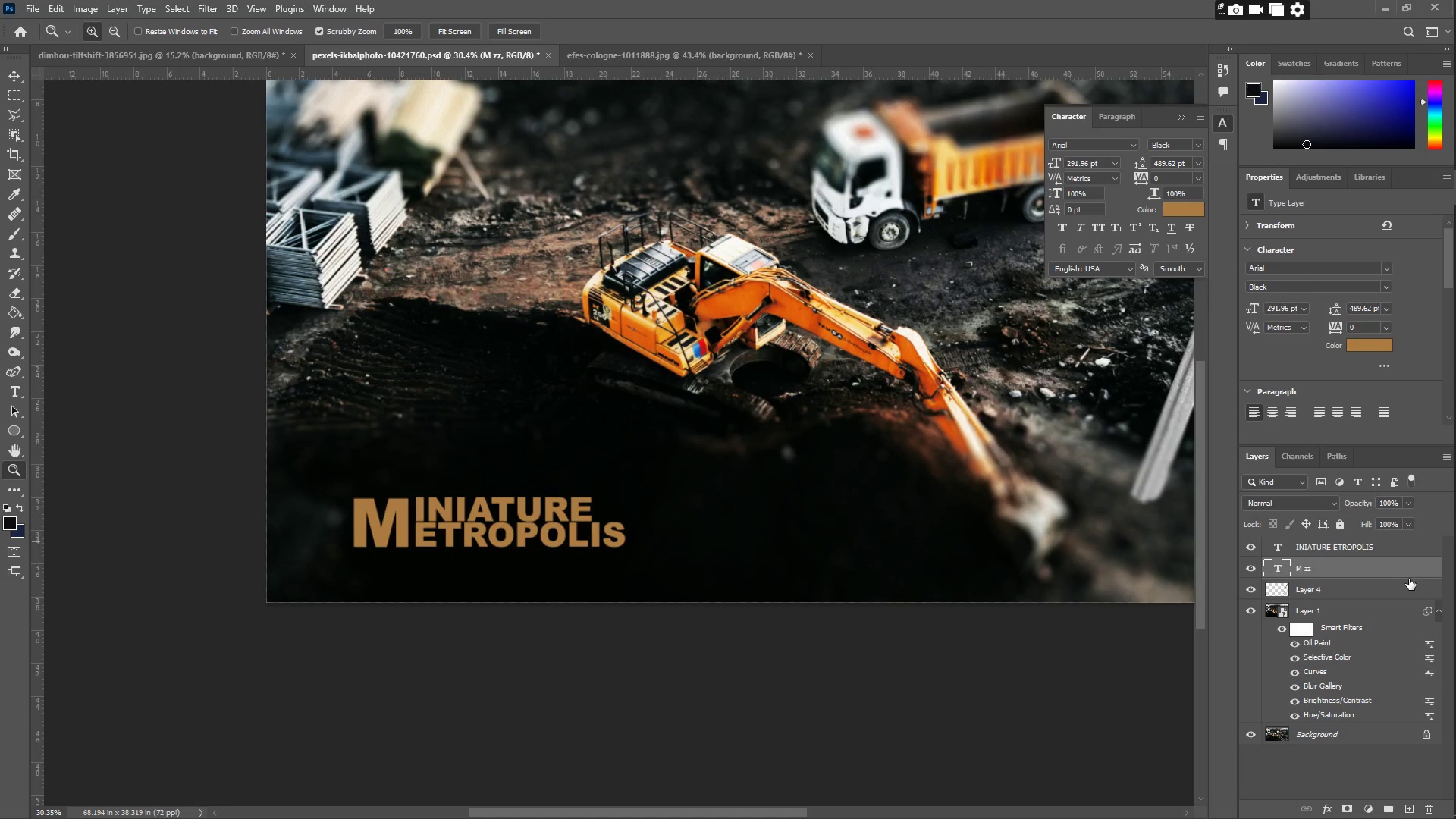 
scroll: coordinate [1359, 585], scroll_direction: up, amount: 1.0
 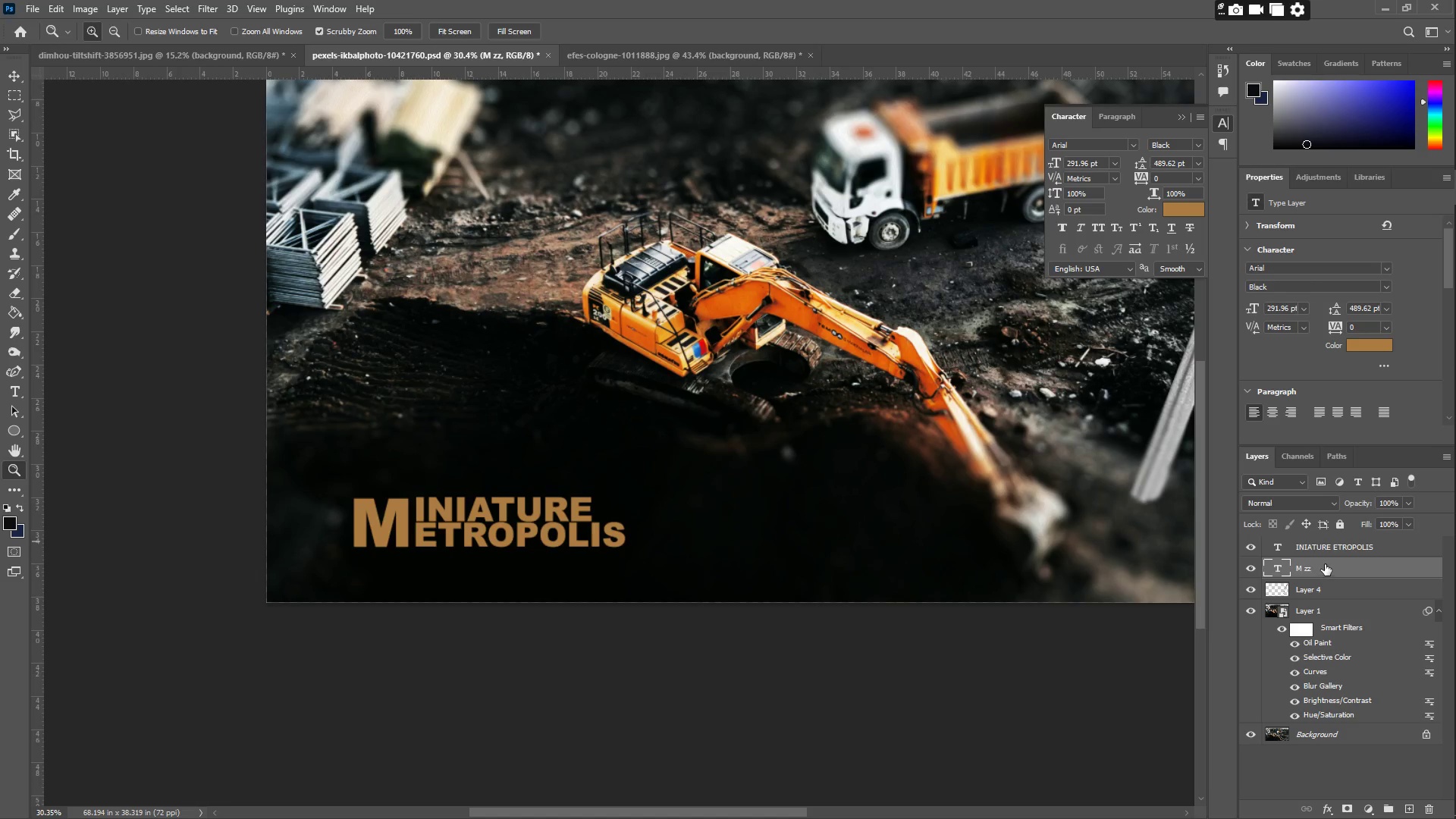 
hold_key(key=ShiftLeft, duration=0.41)
left_click([1325, 551])
 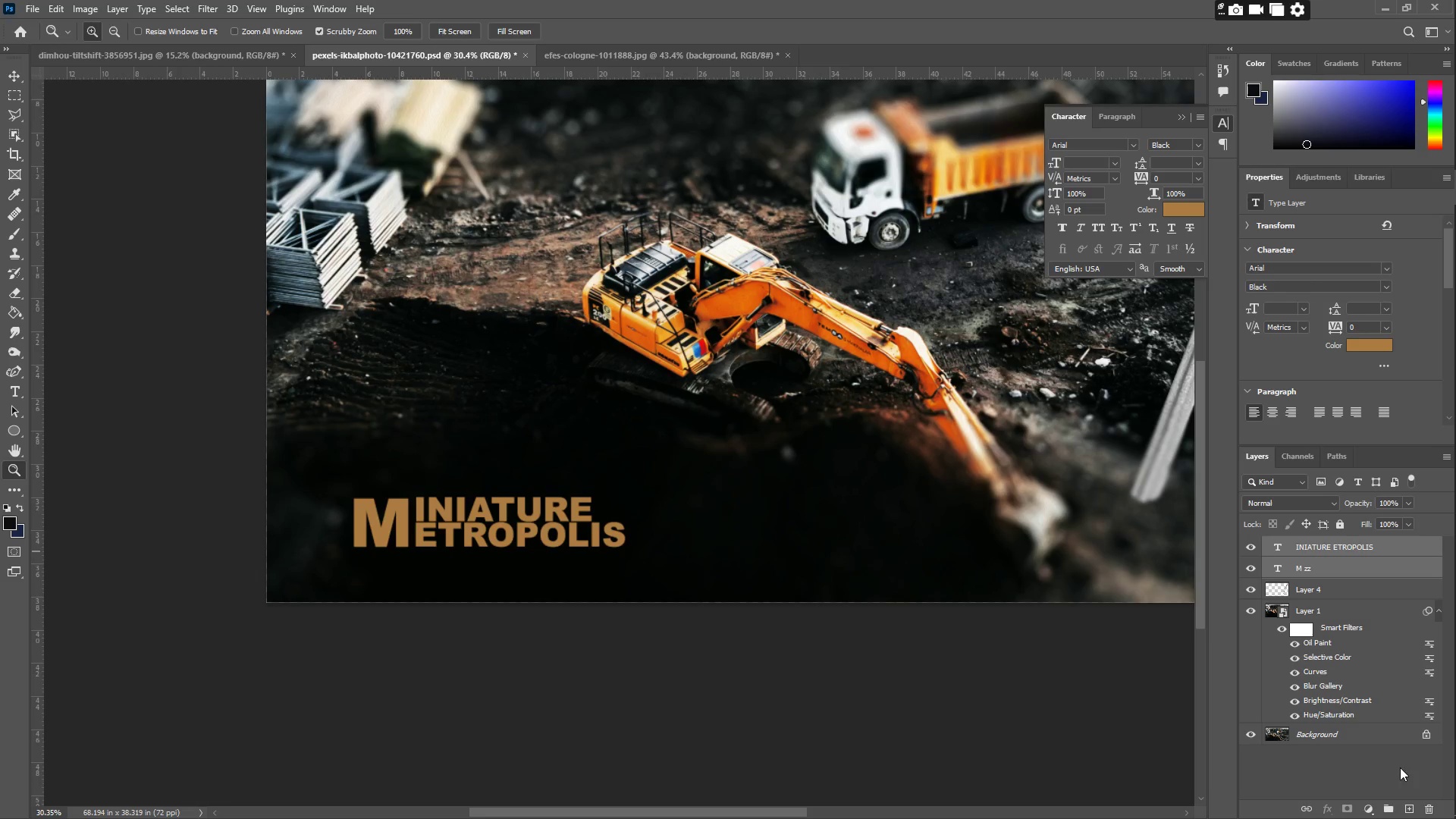 
left_click([1391, 808])
 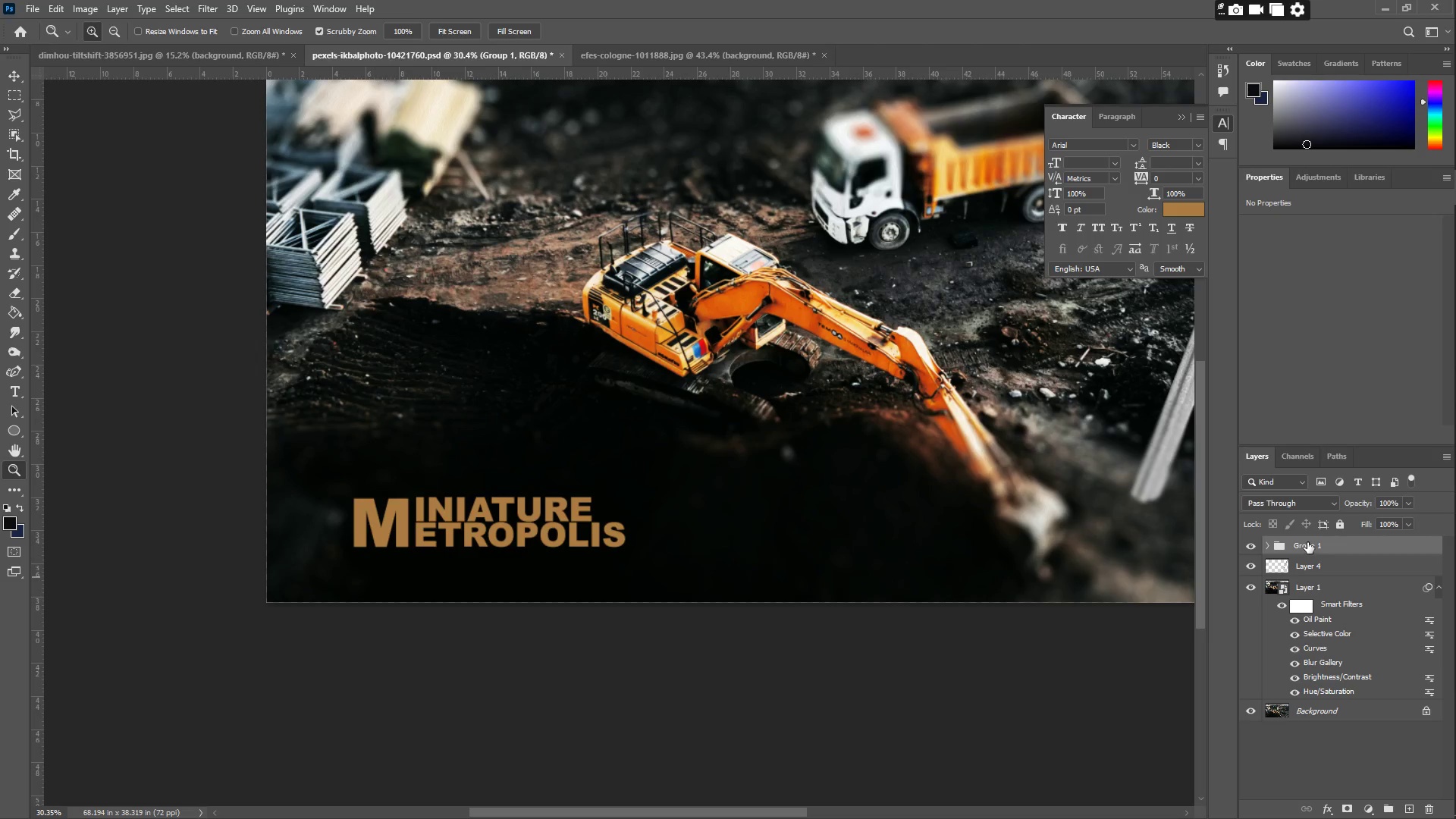 
double_click([1307, 542])
 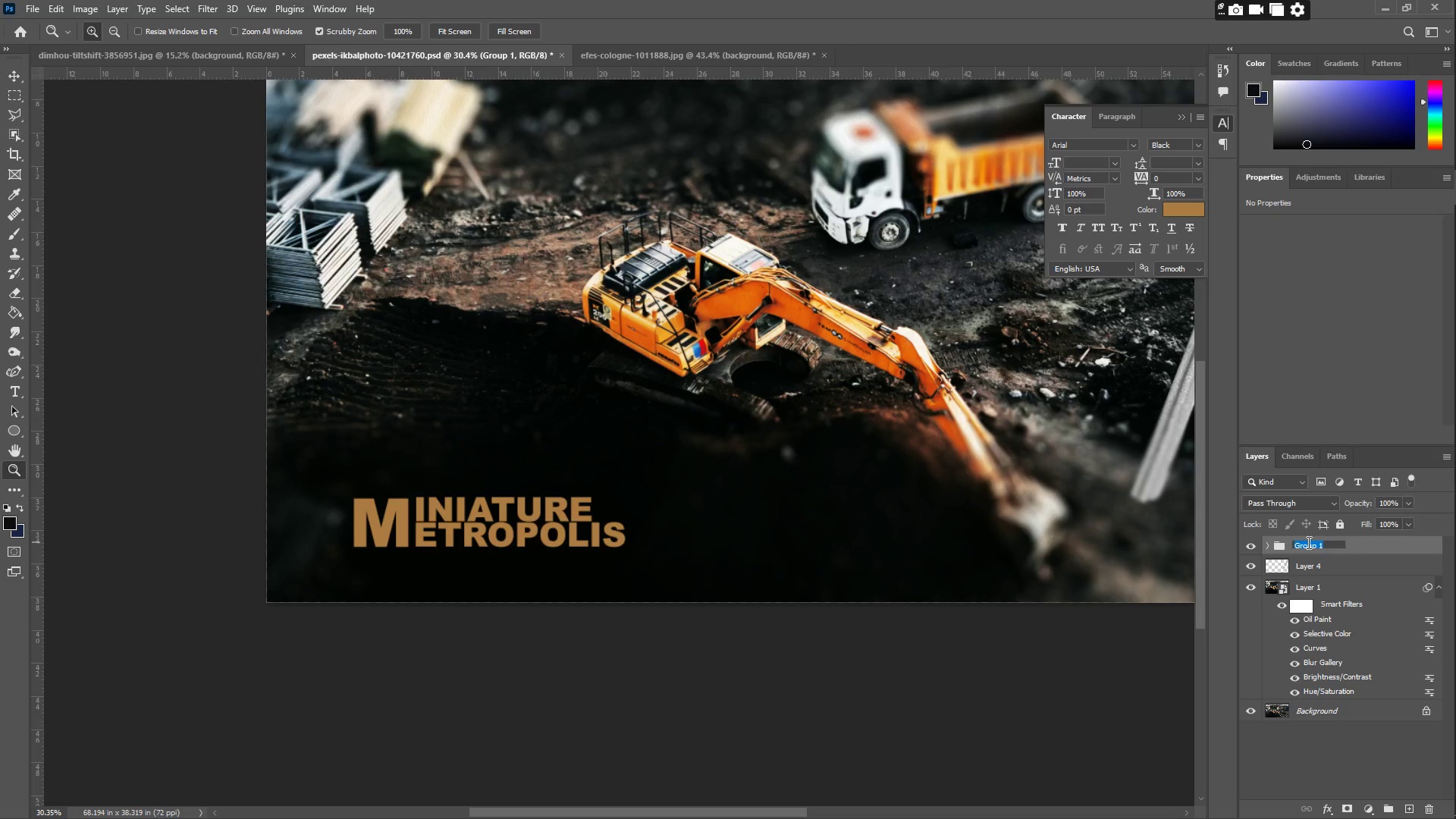 
type(MINIATURE METROPOLIS LOGO)
 